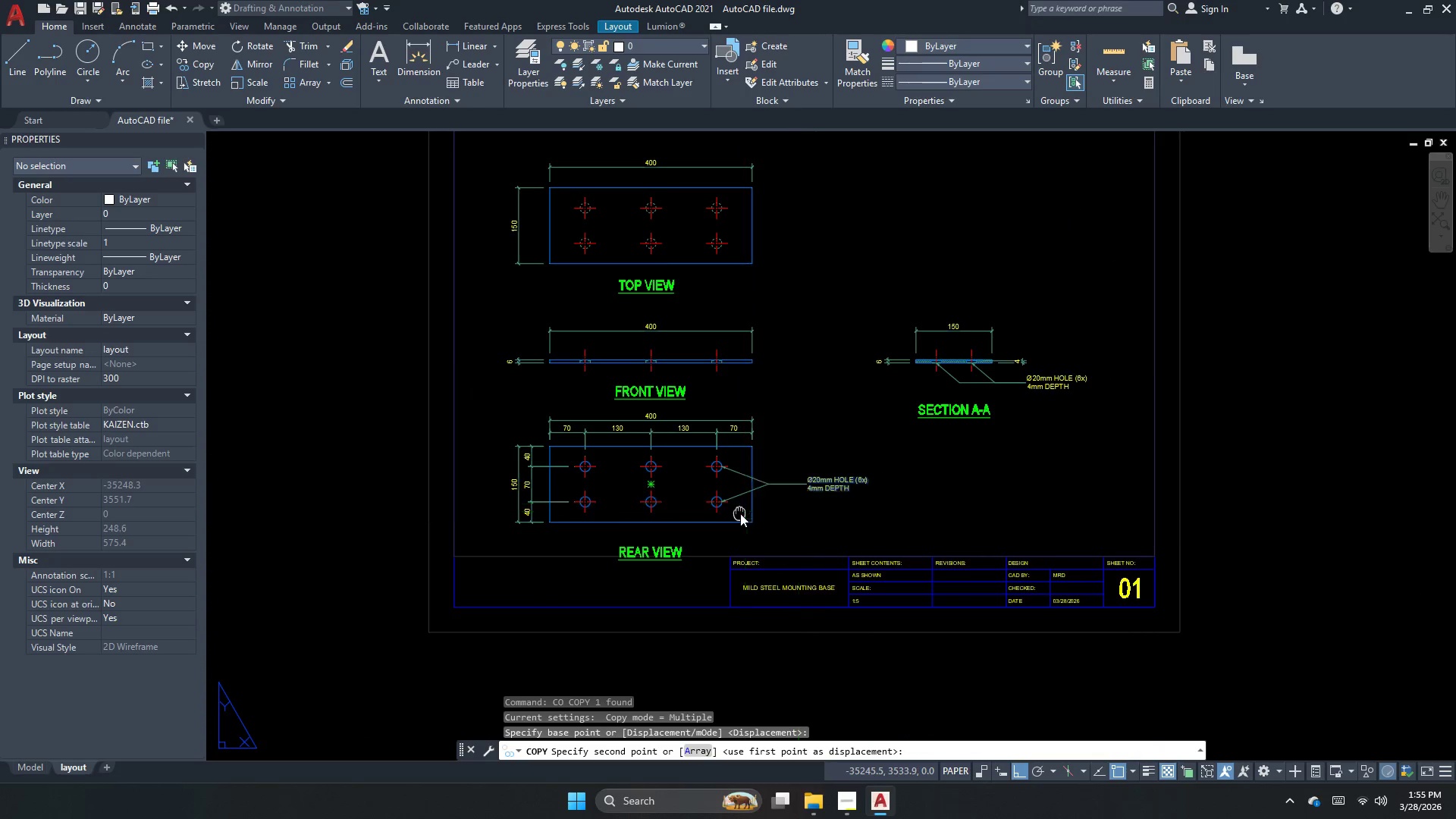 
scroll: coordinate [1156, 503], scroll_direction: down, amount: 3.0
 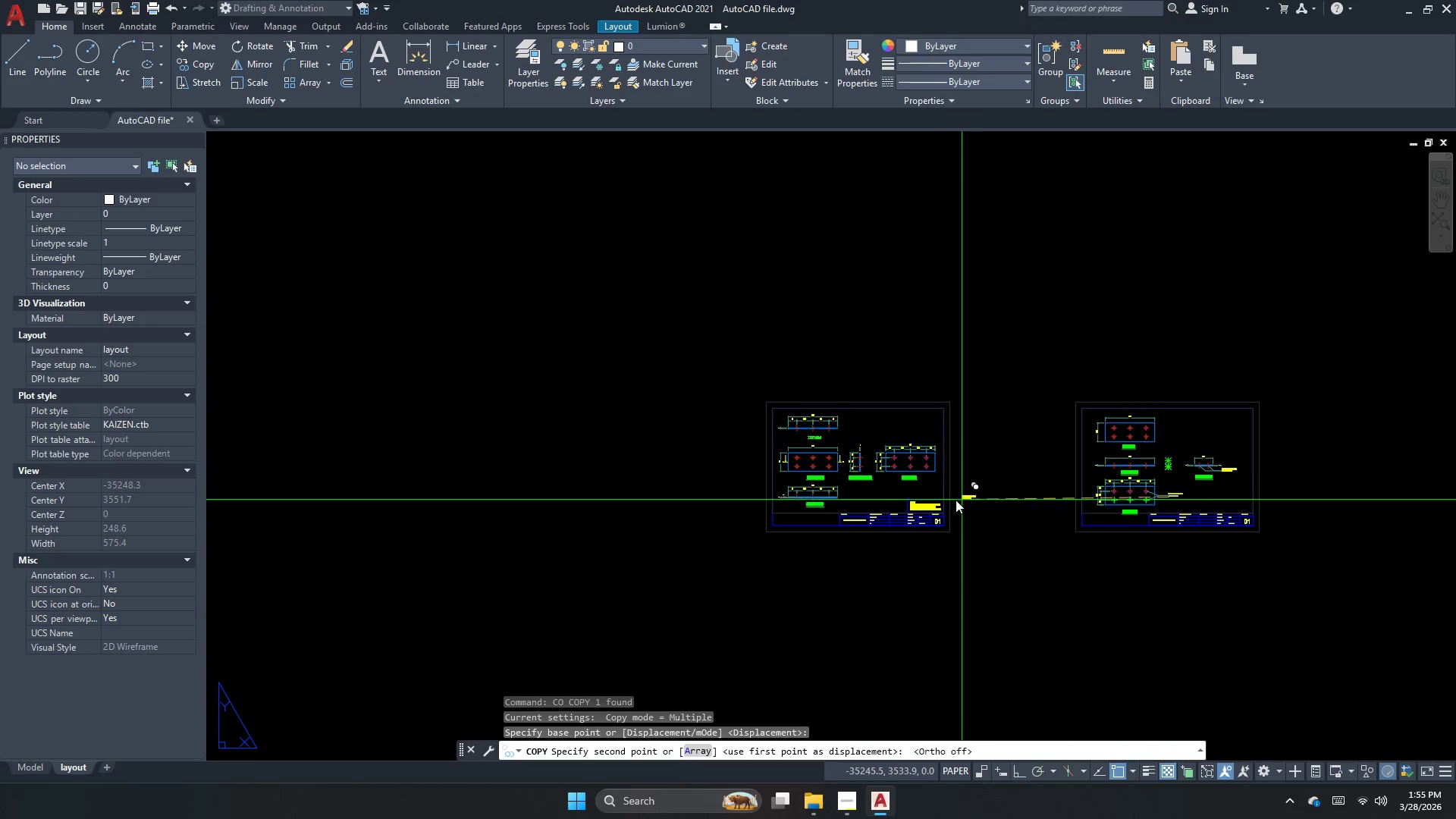 
scroll: coordinate [877, 452], scroll_direction: up, amount: 4.0
 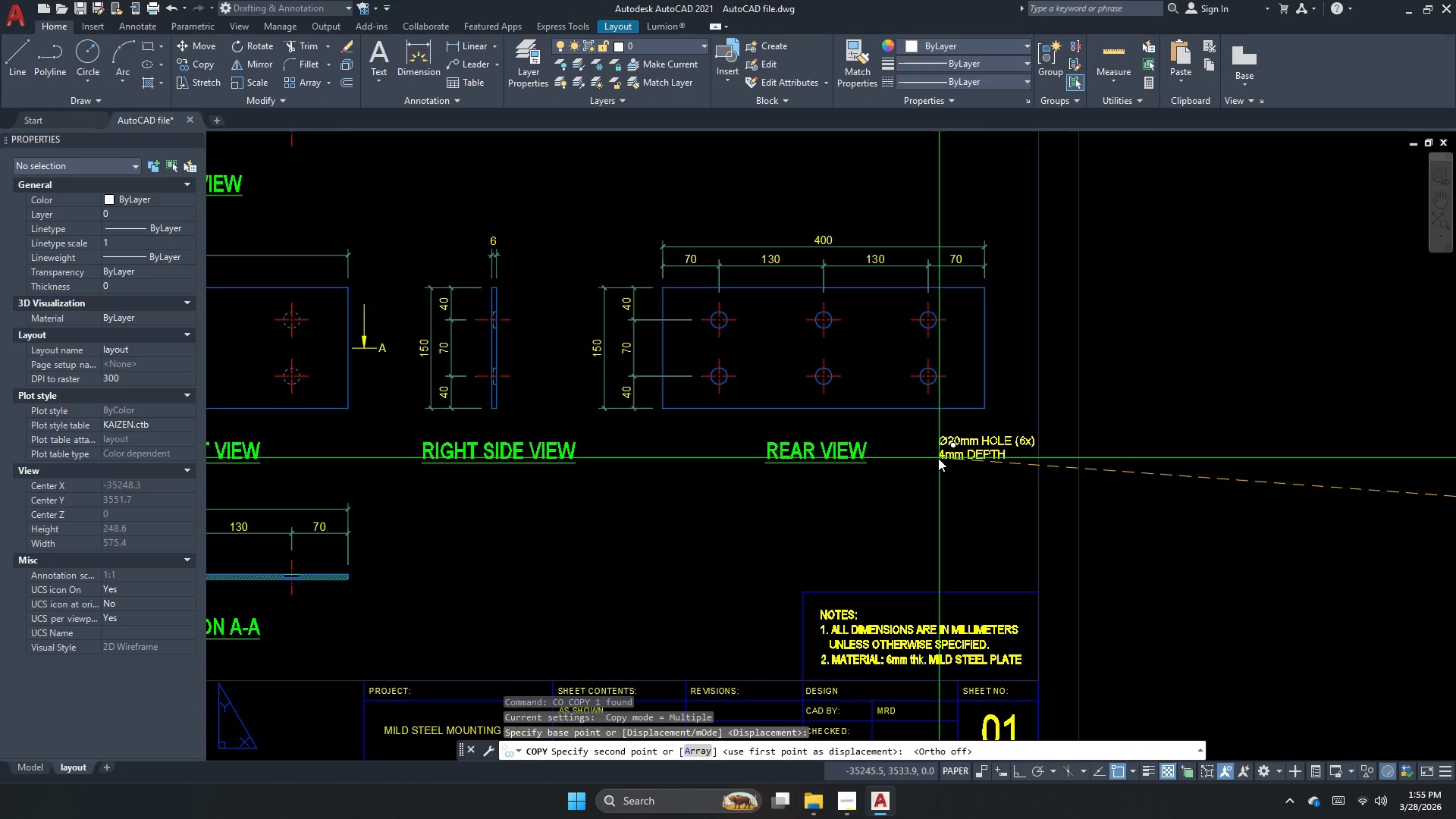 
wait(8.24)
 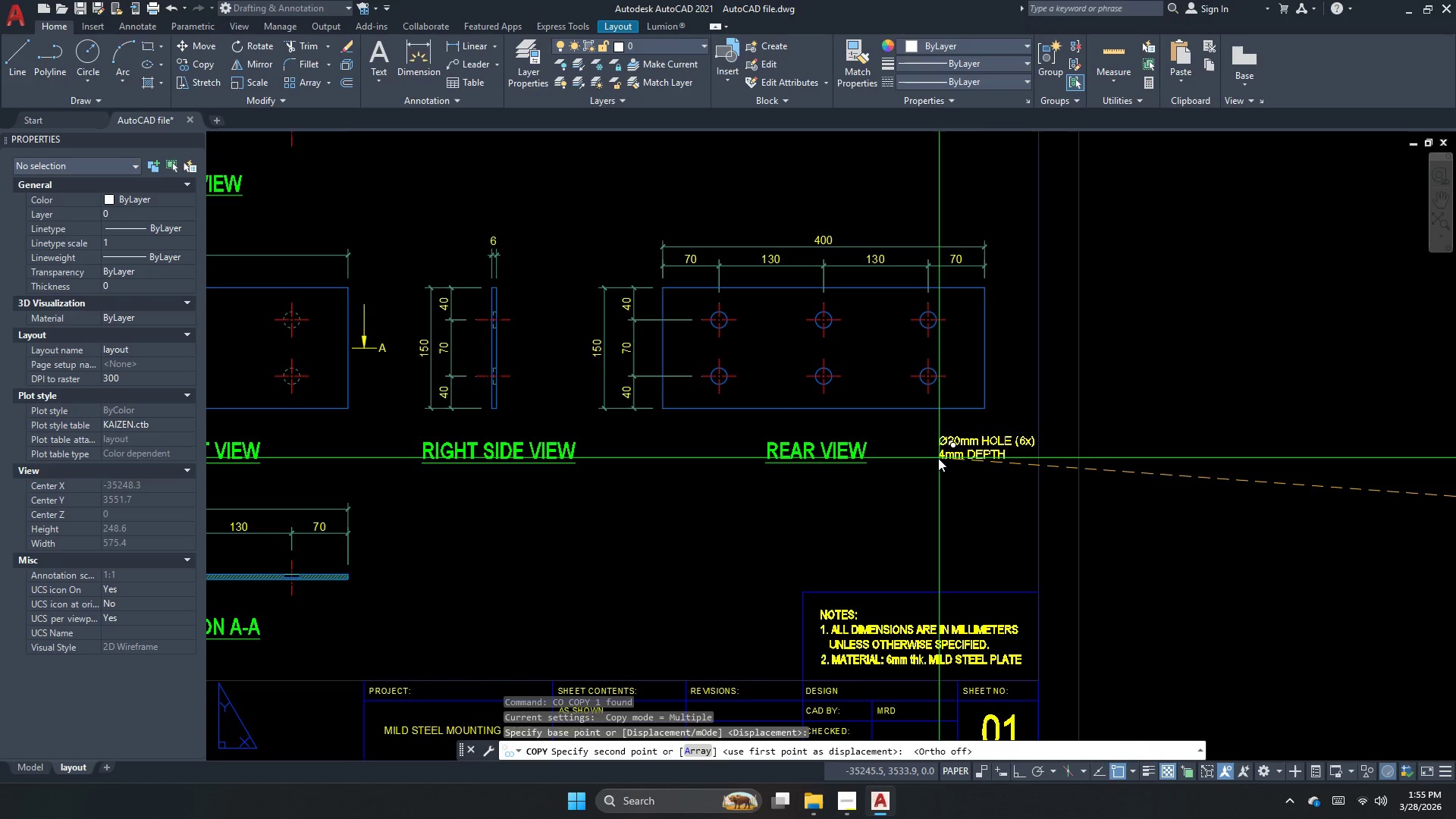 
left_click([607, 508])
 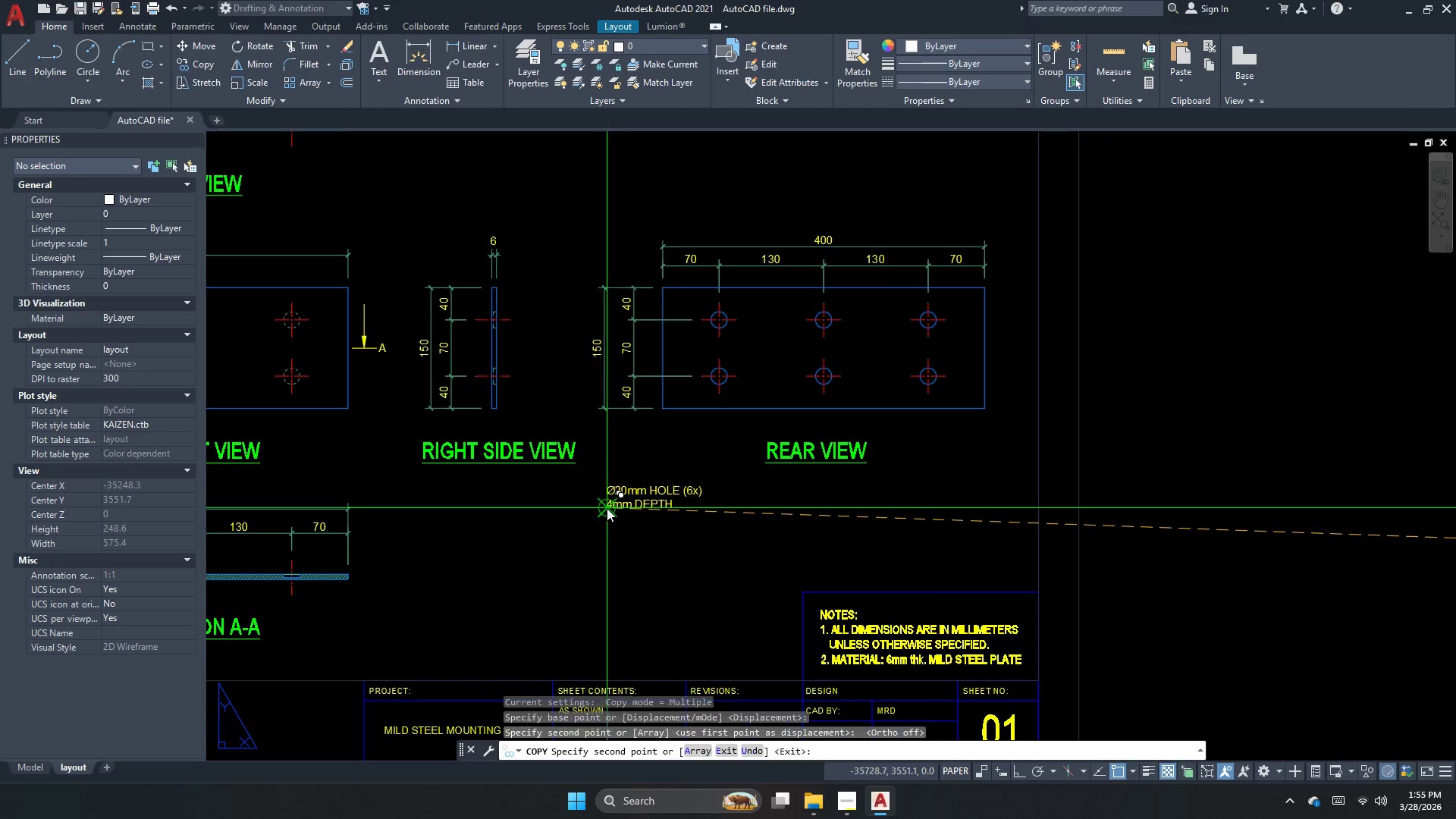 
key(Escape)
 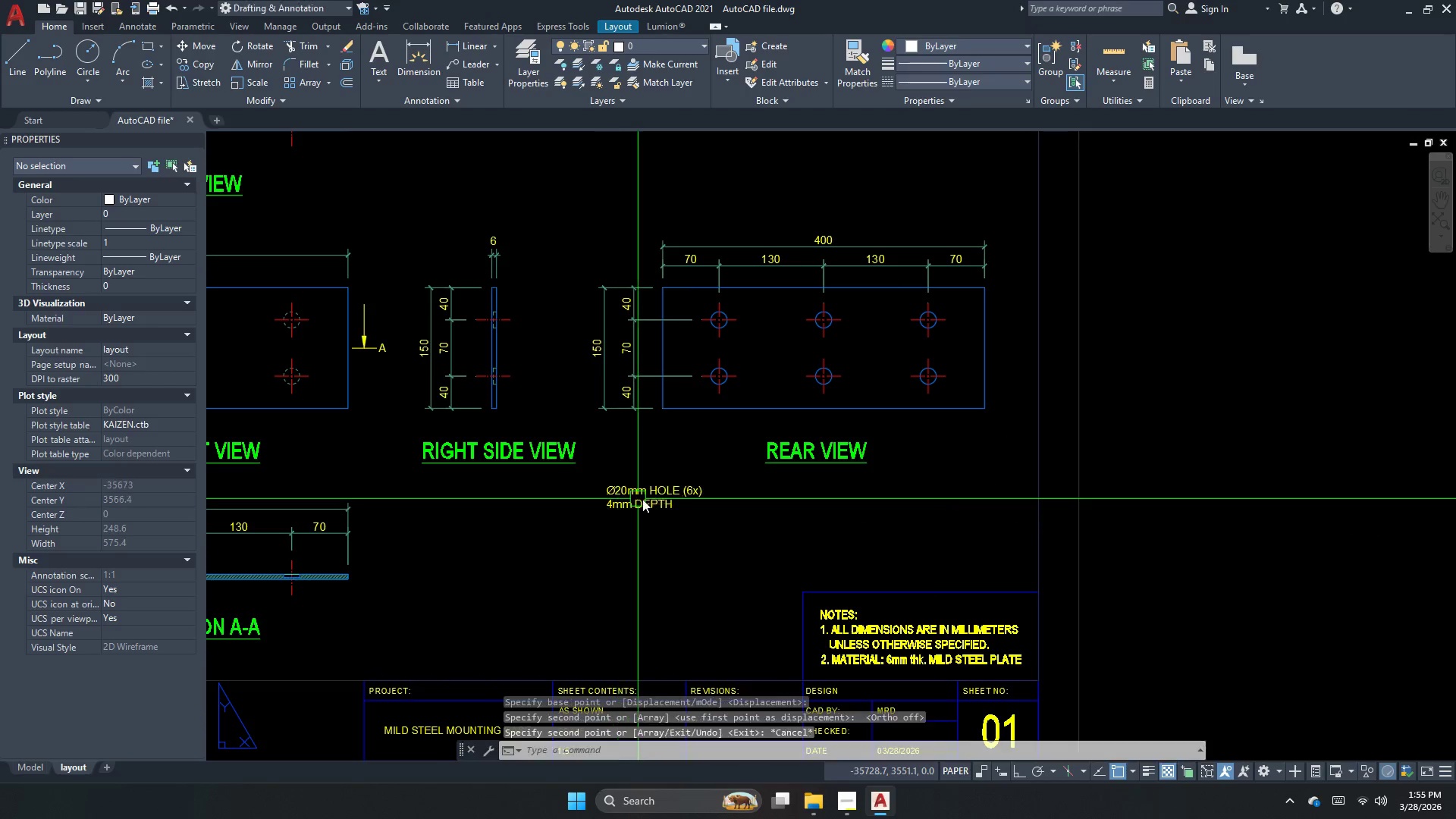 
double_click([642, 499])
 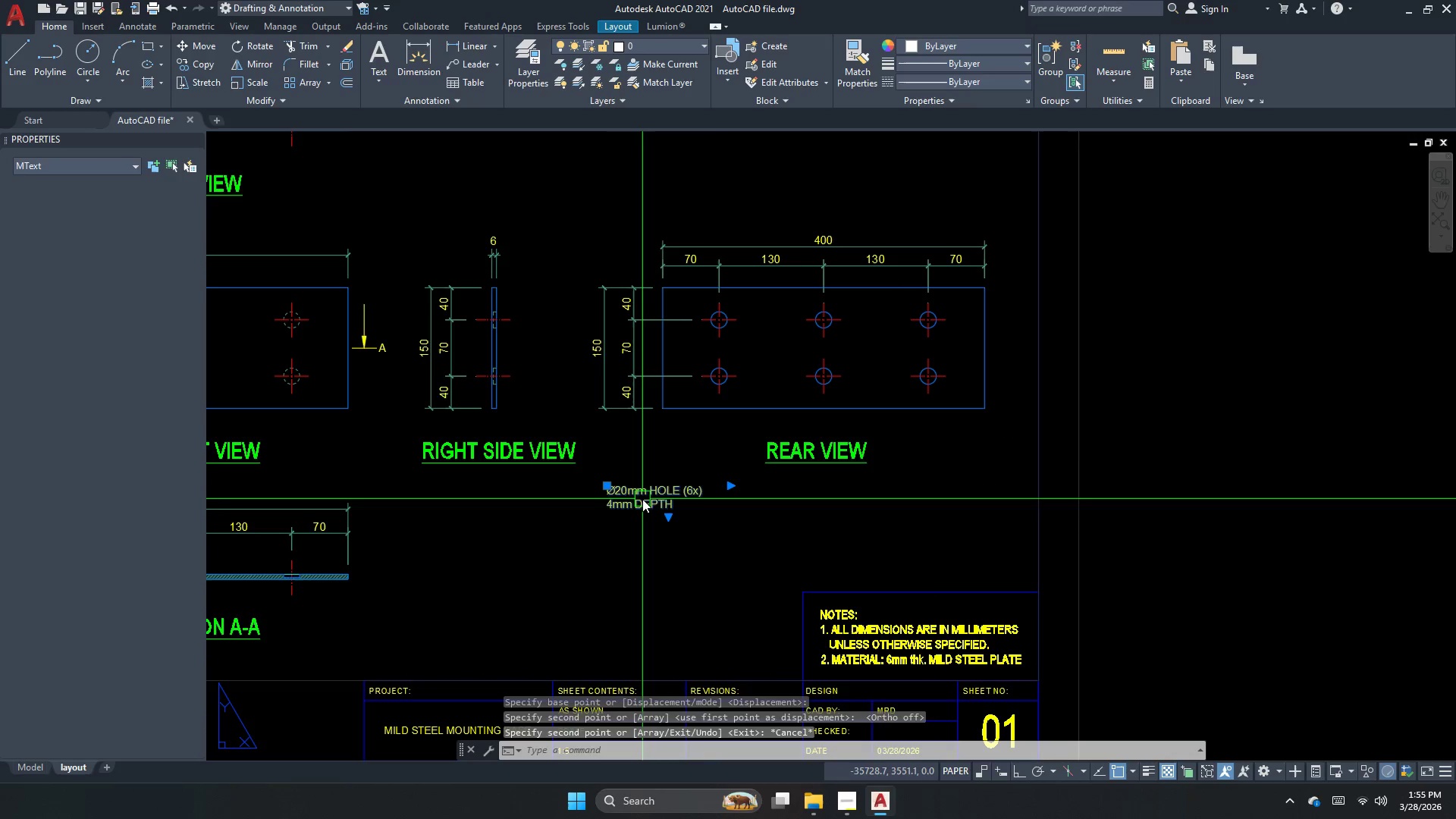 
triple_click([642, 499])
 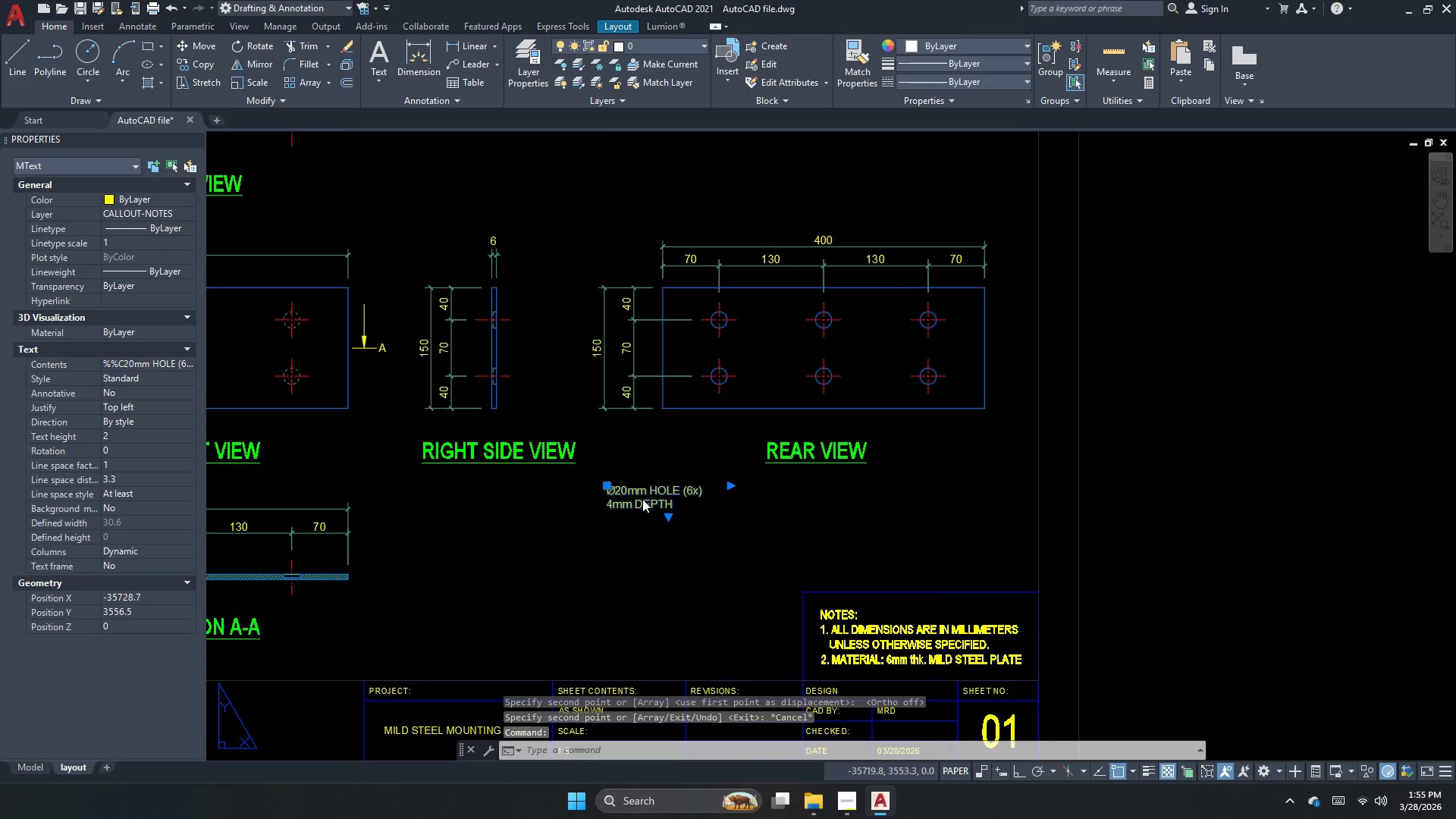 
key(Control+A)
 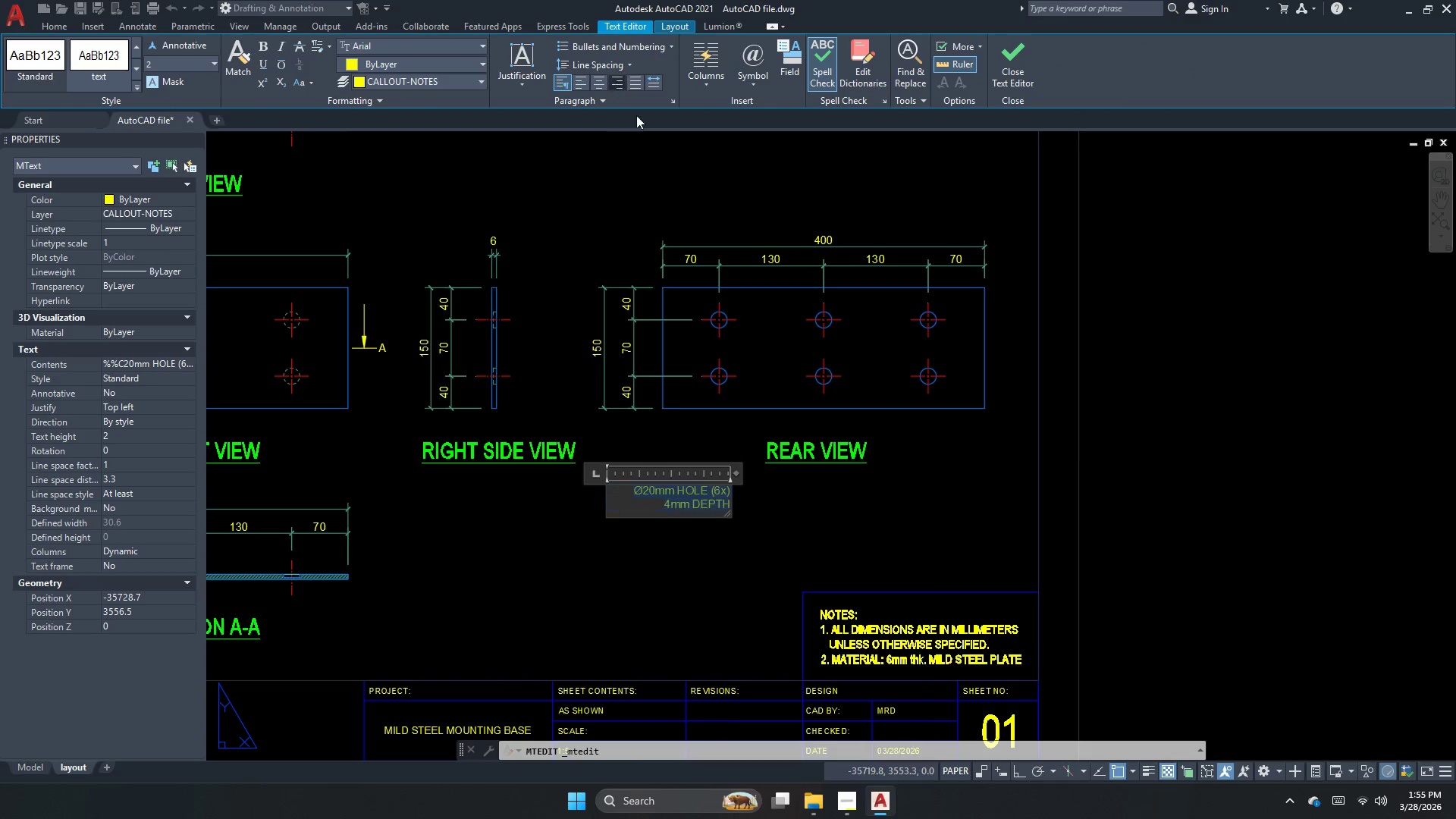 
key(Escape)
 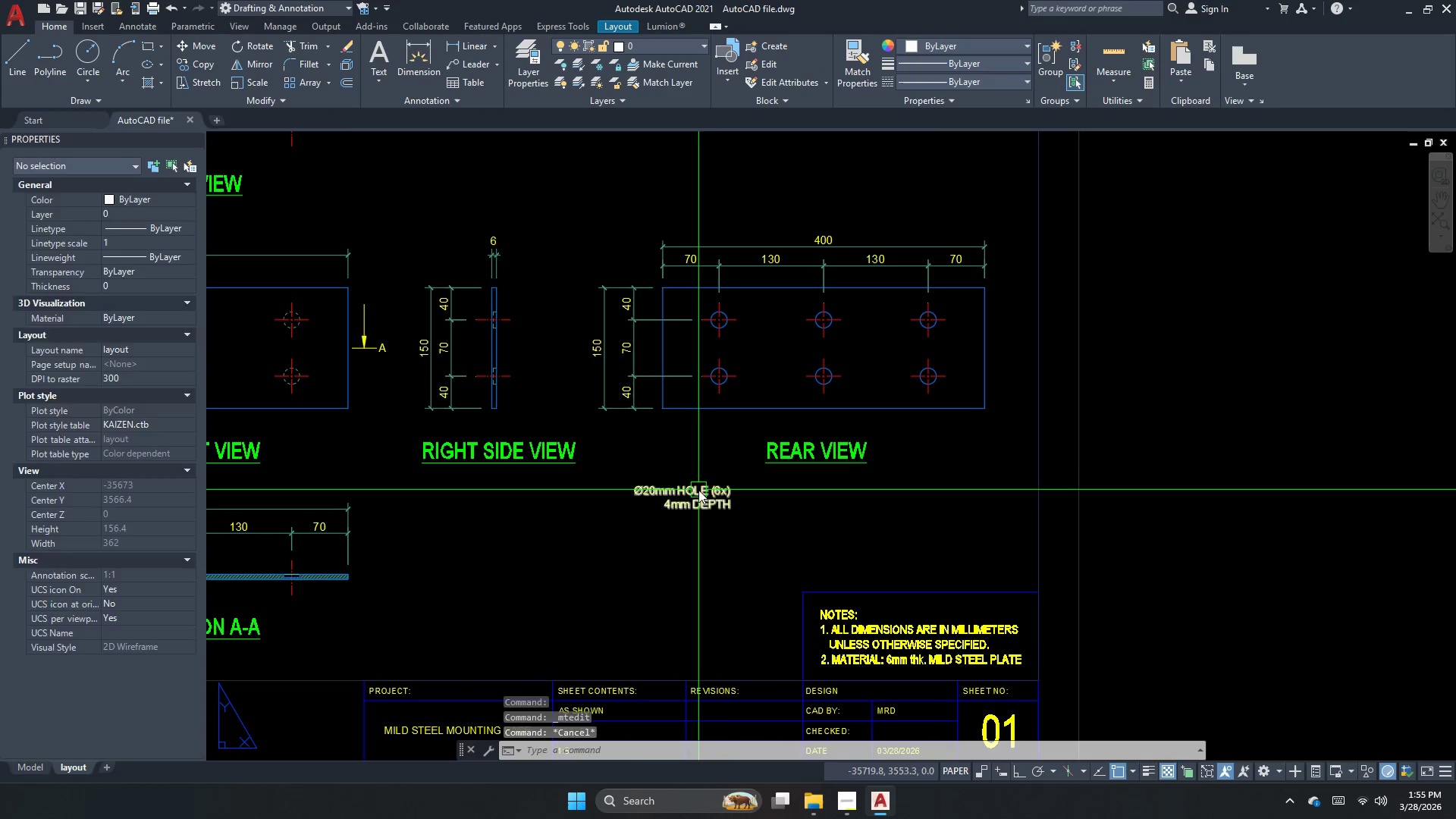 
key(M)
 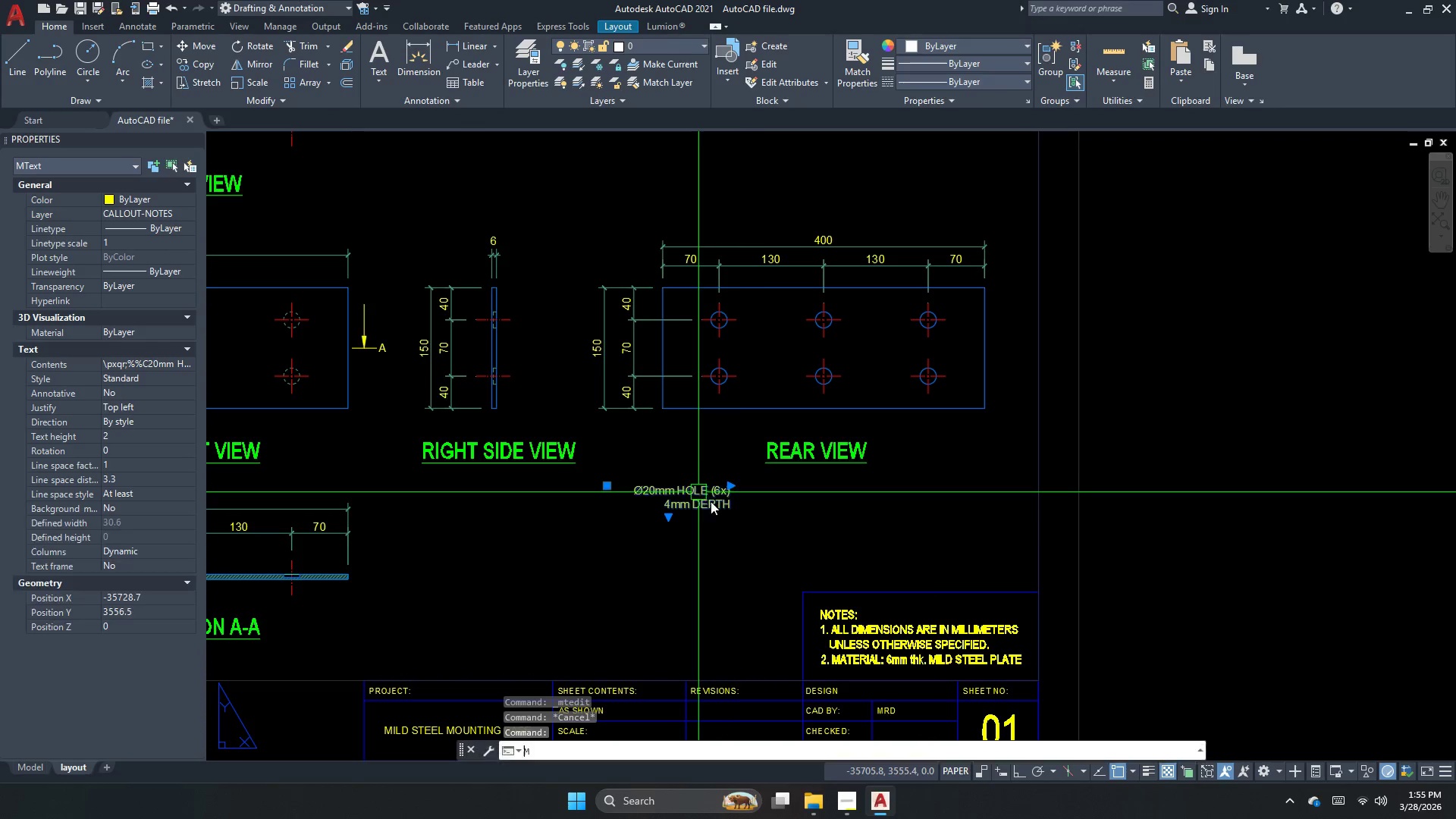 
key(Space)
 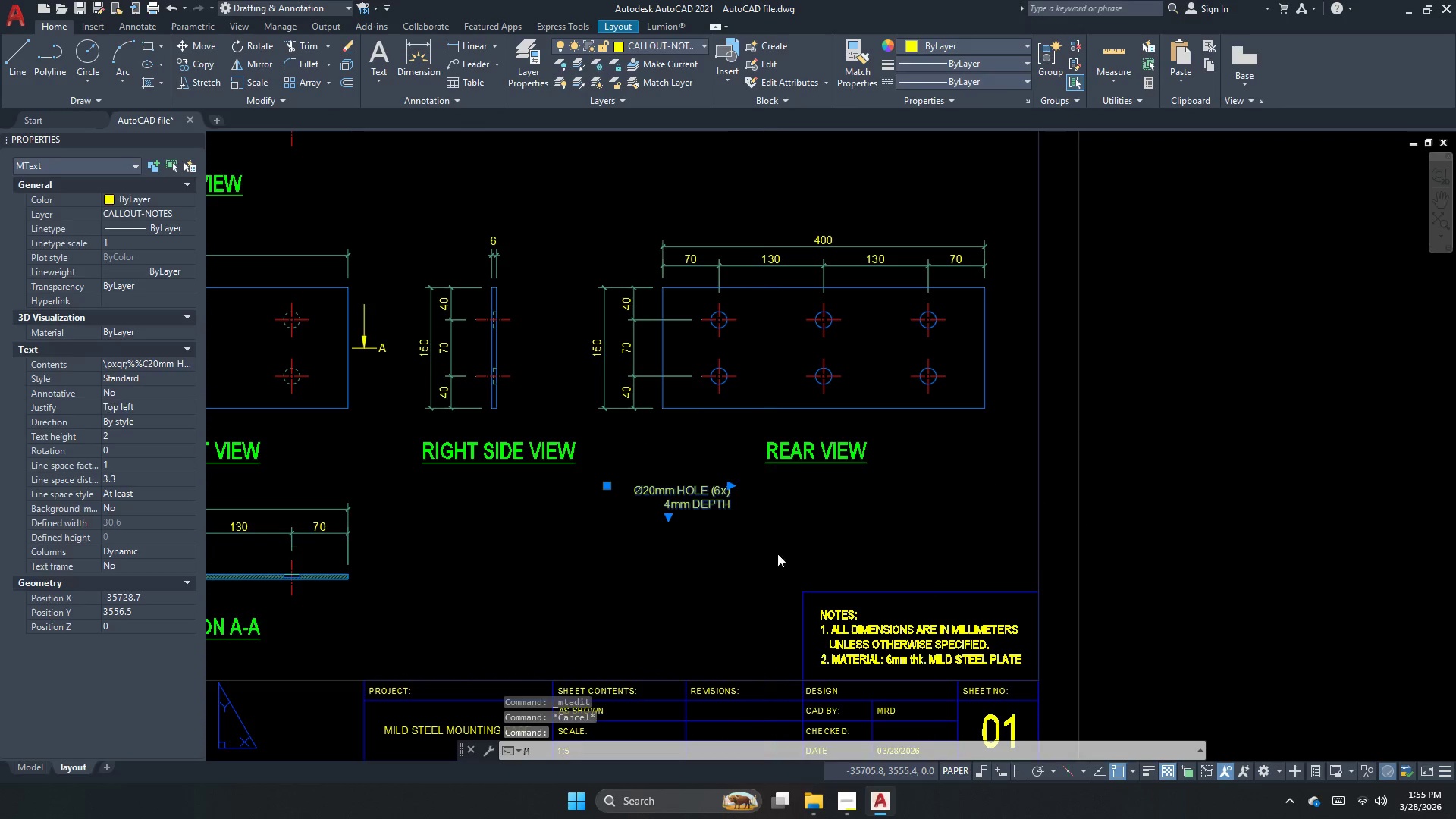 
left_click_drag(start_coordinate=[794, 555], to_coordinate=[783, 557])
 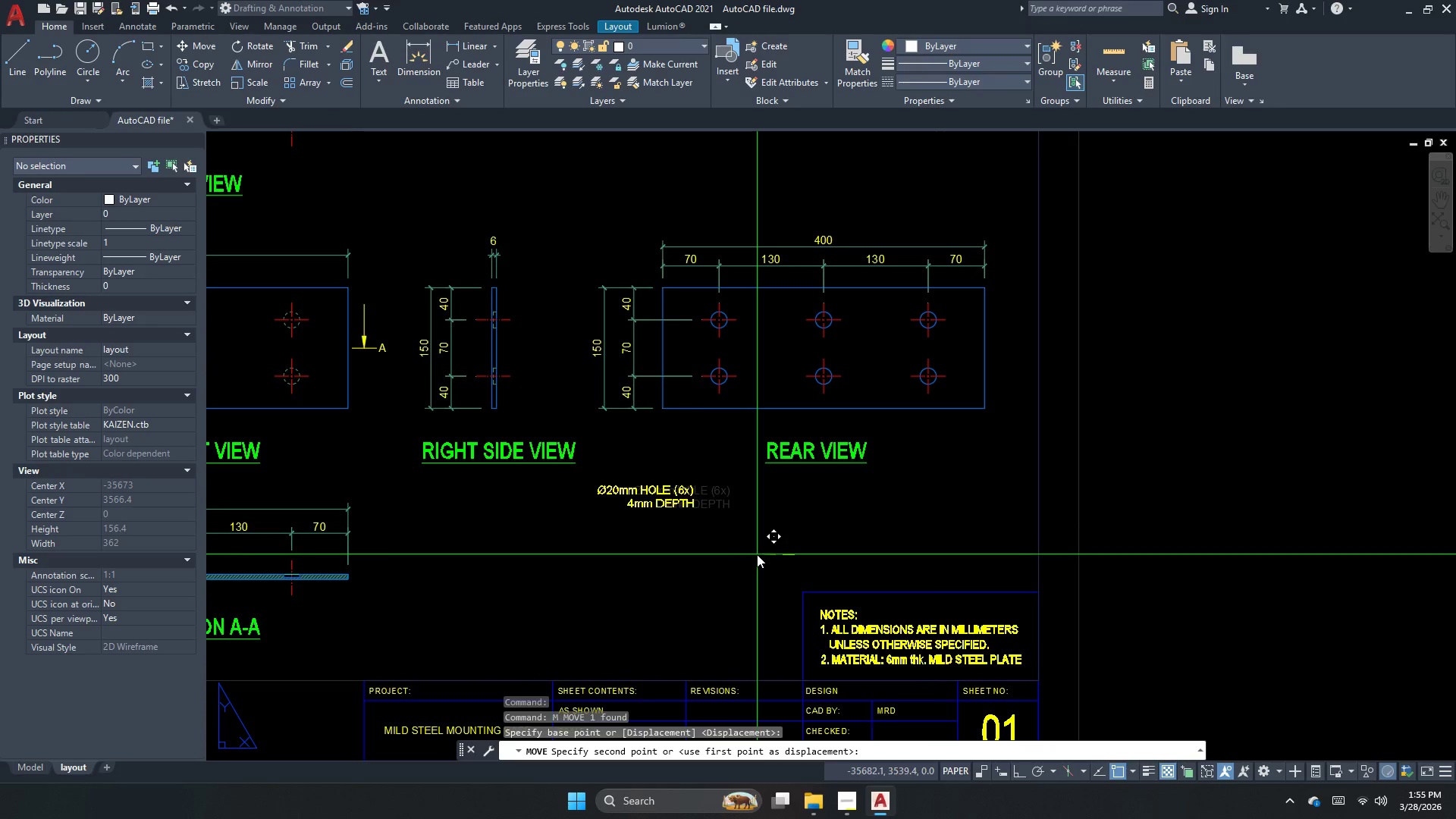 
left_click([757, 554])
 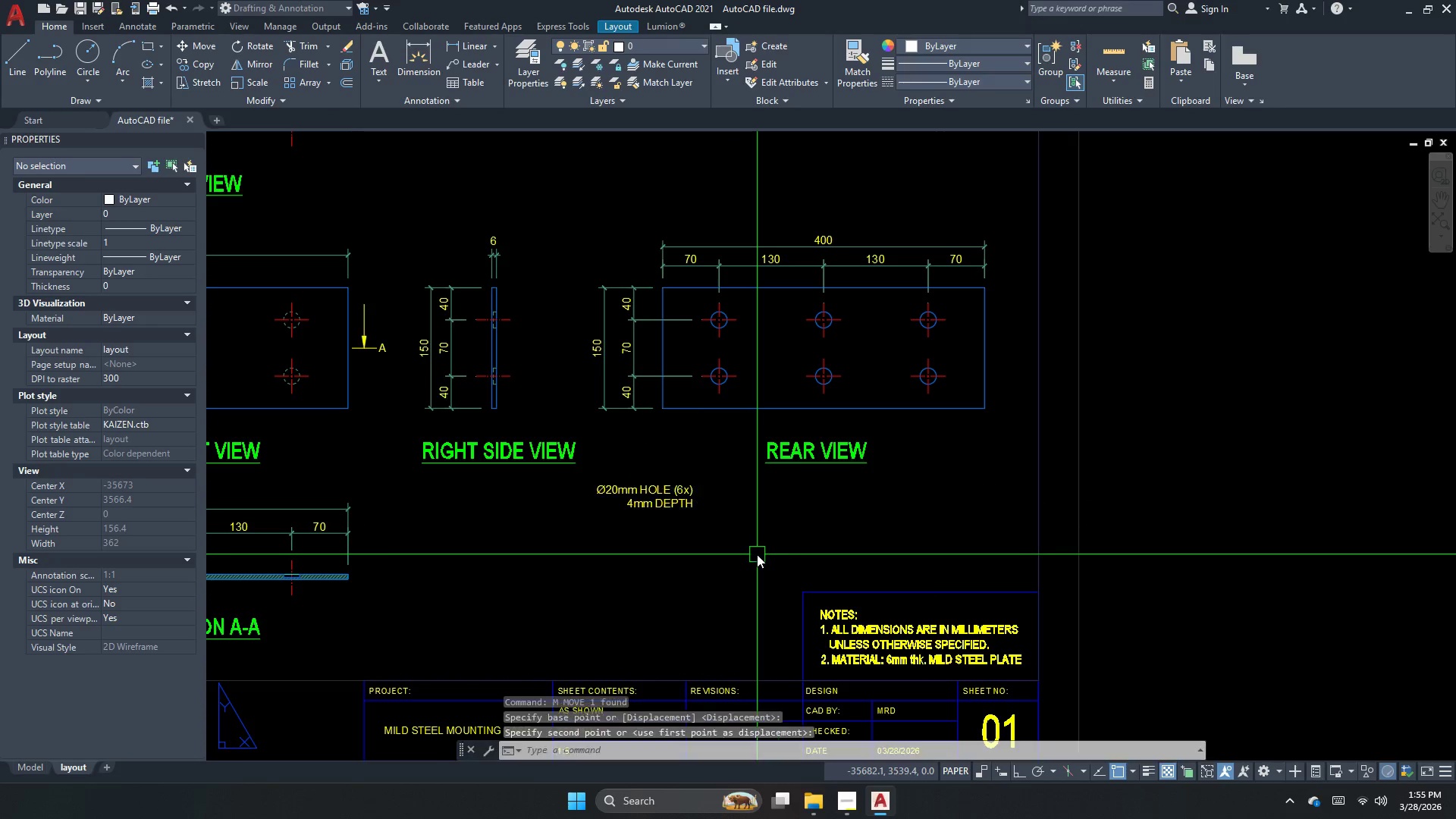 
key(Escape)
key(Escape)
type(le )
 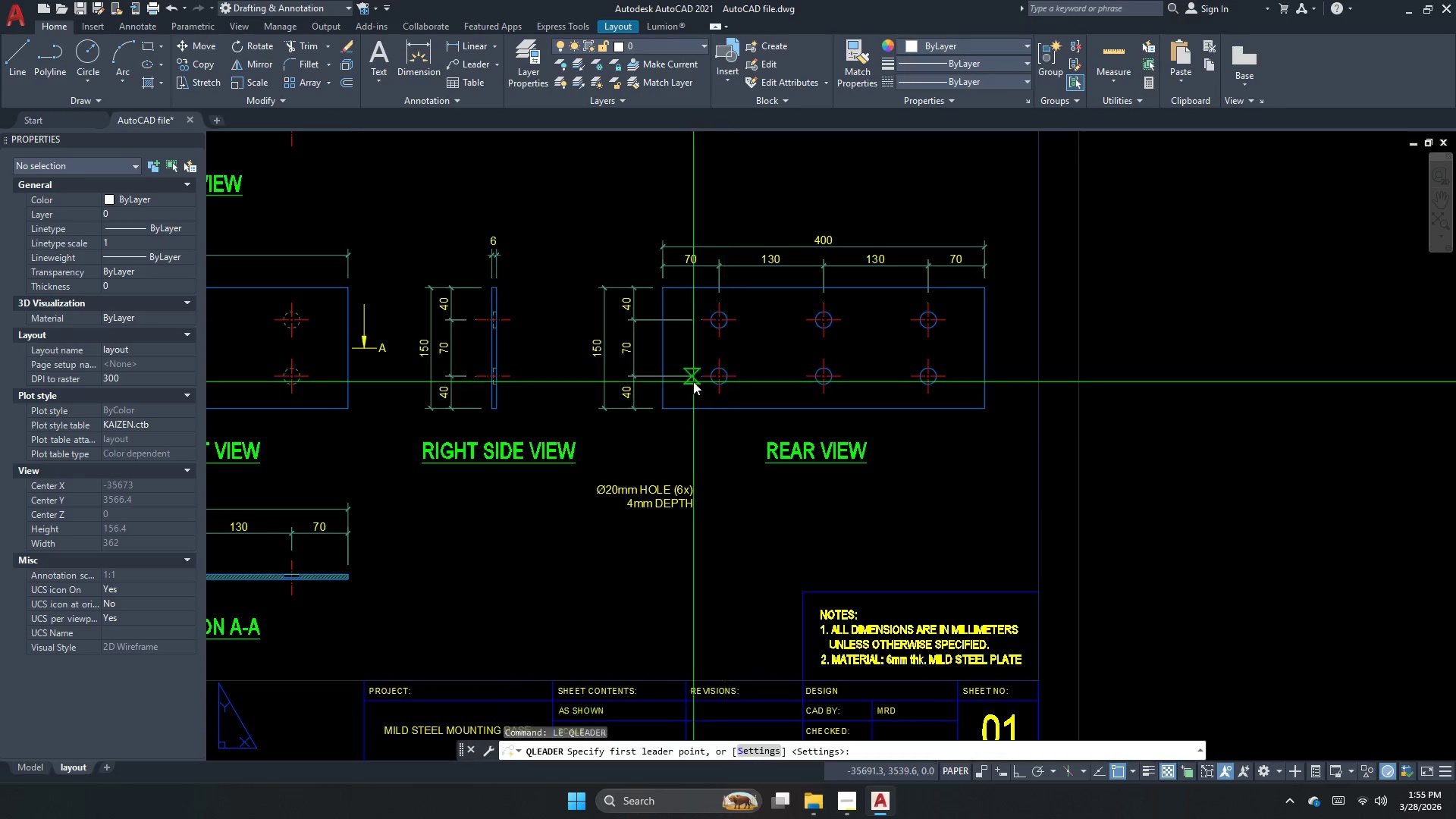 
scroll: coordinate [693, 381], scroll_direction: up, amount: 2.0
 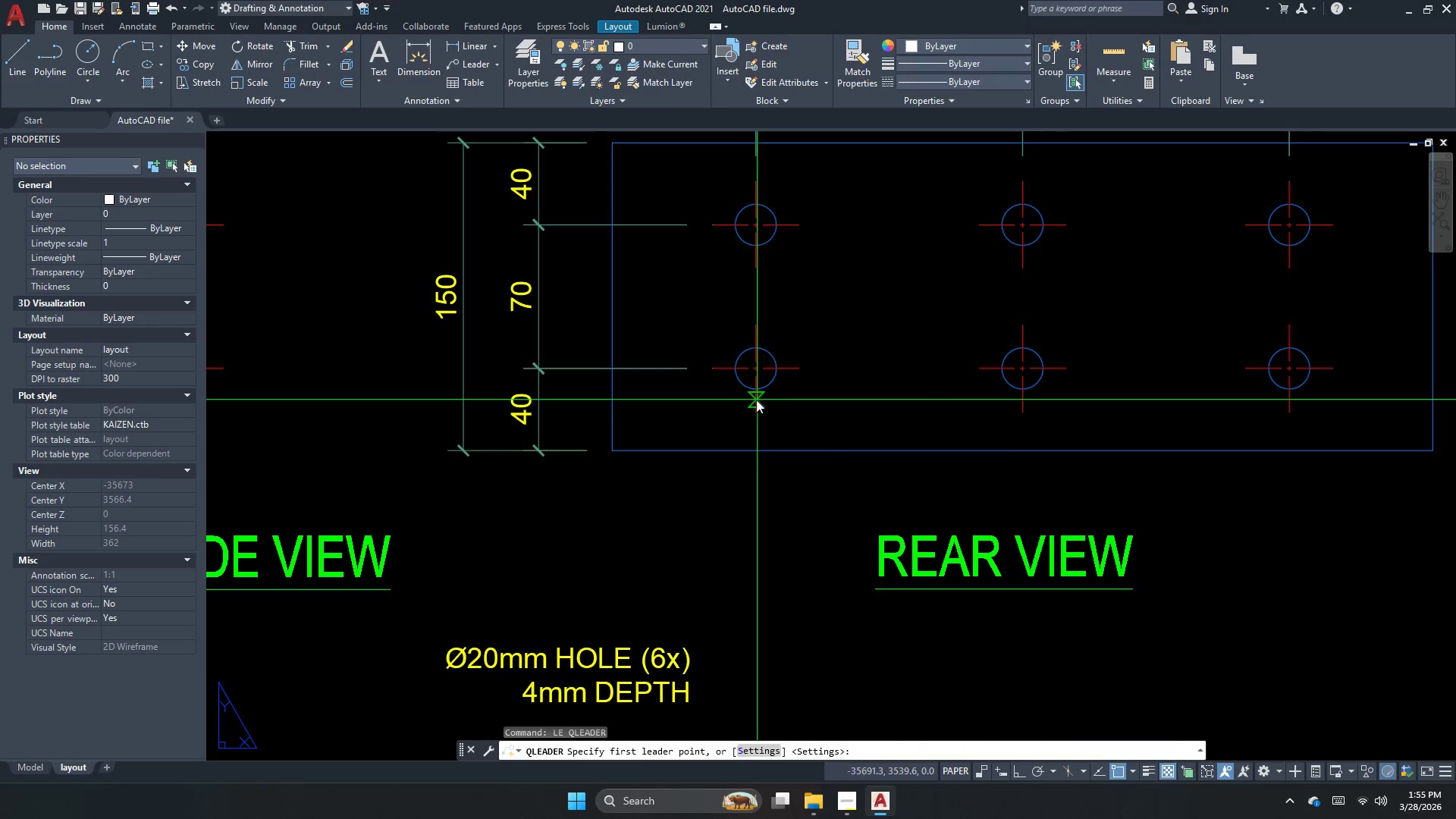 
left_click_drag(start_coordinate=[758, 389], to_coordinate=[758, 405])
 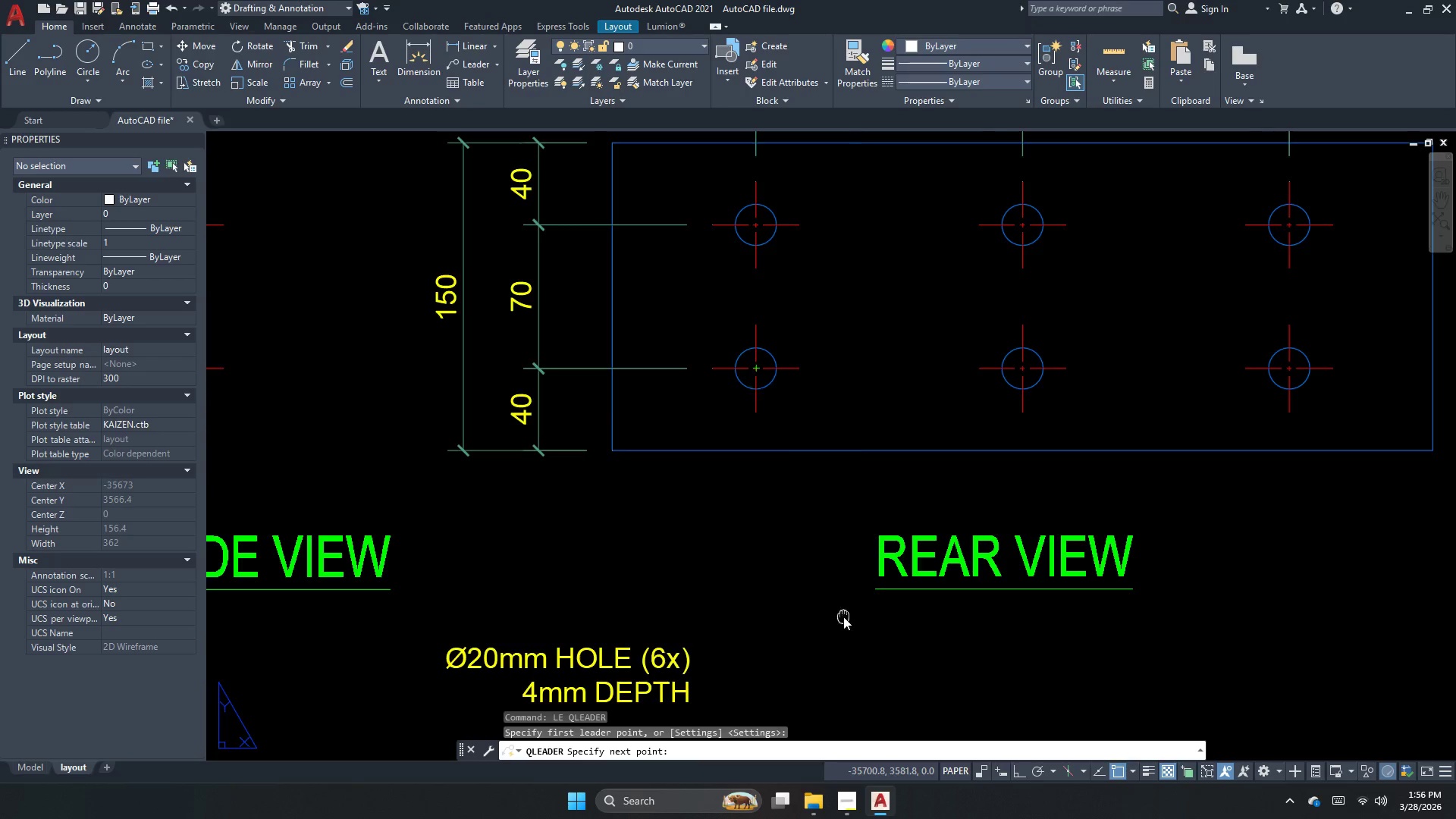 
key(F8)
 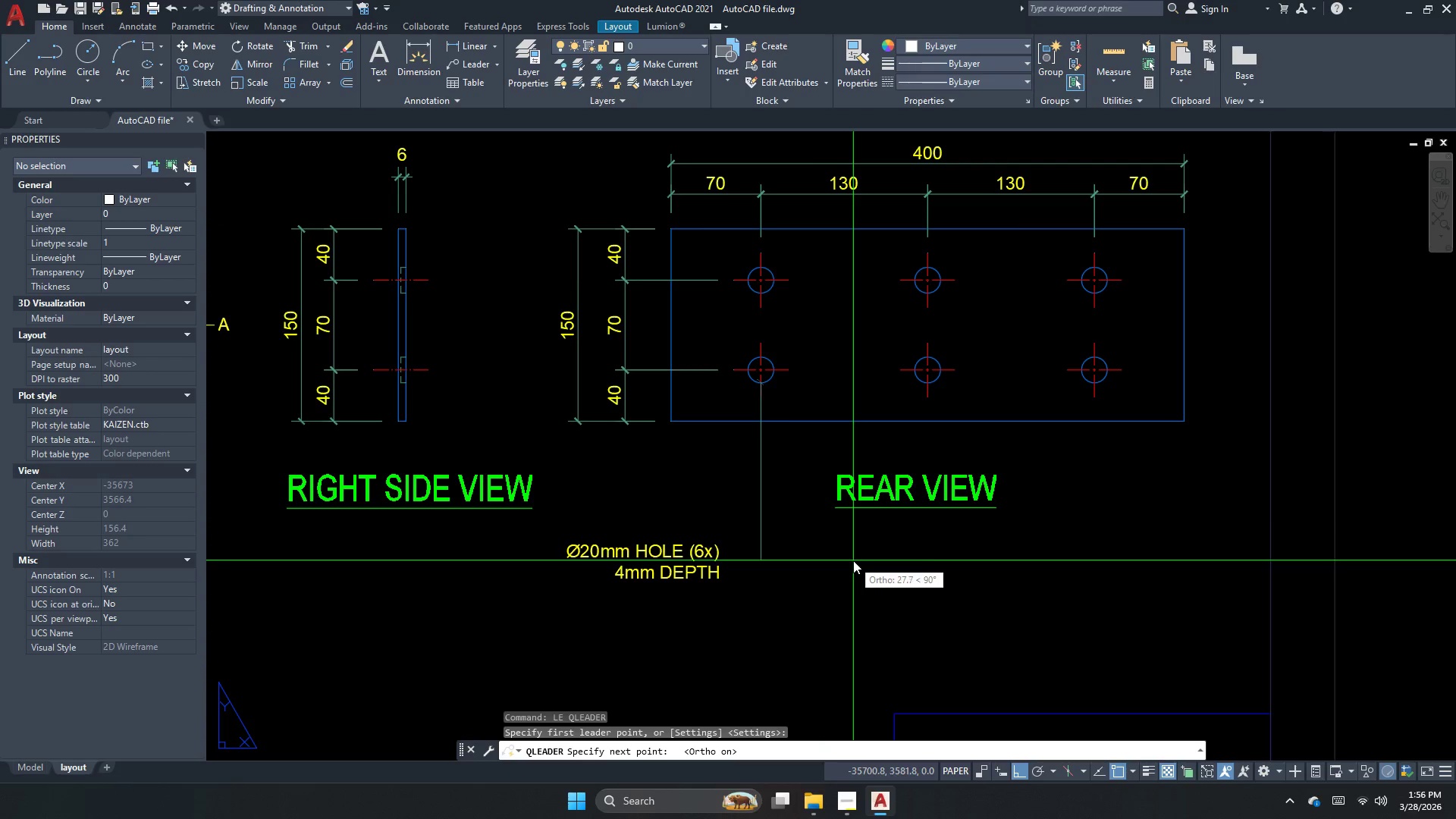 
scroll: coordinate [815, 525], scroll_direction: down, amount: 1.0
 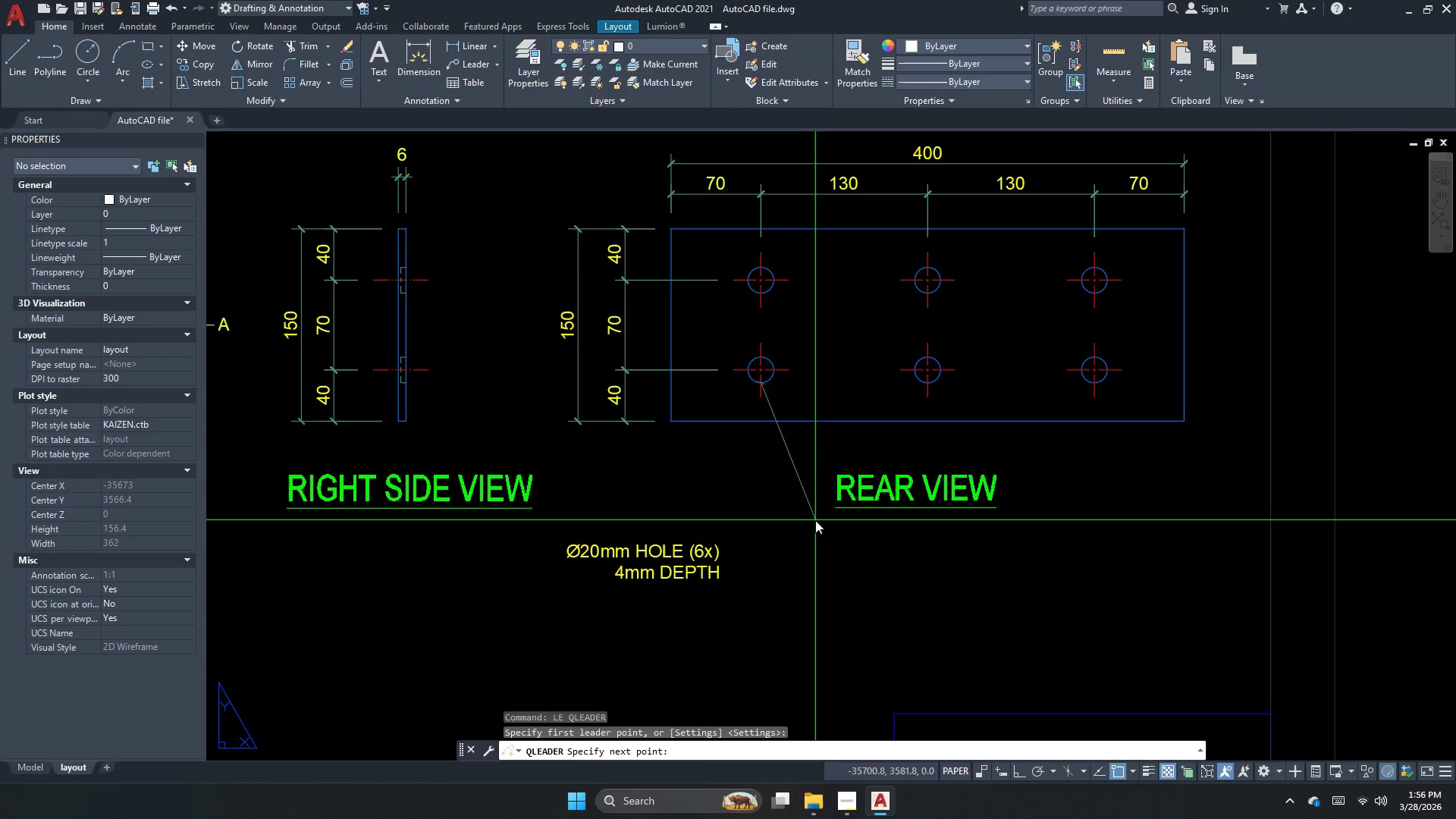 
left_click_drag(start_coordinate=[853, 560], to_coordinate=[844, 563])
 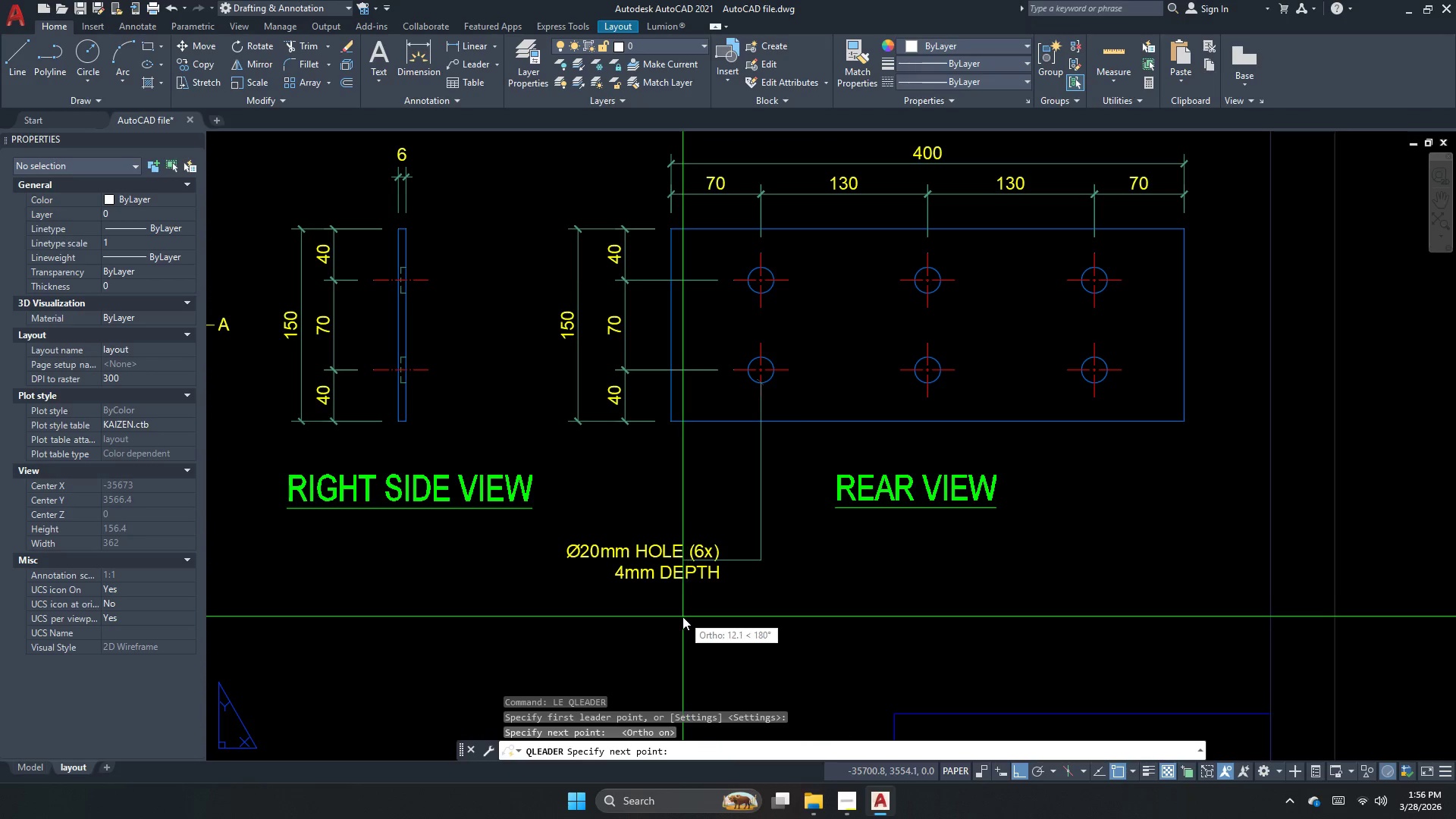 
key(Escape)
 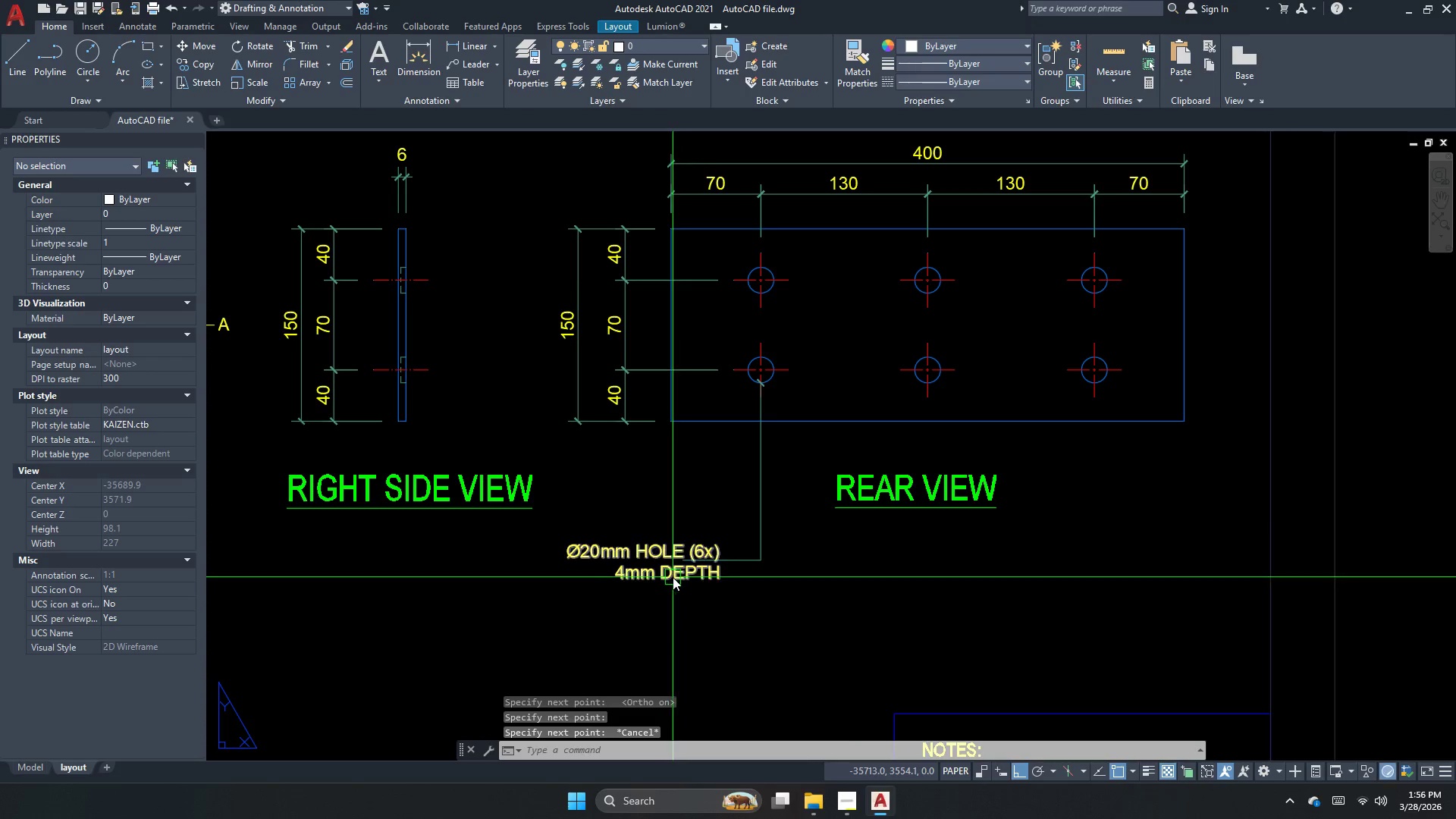 
double_click([673, 575])
 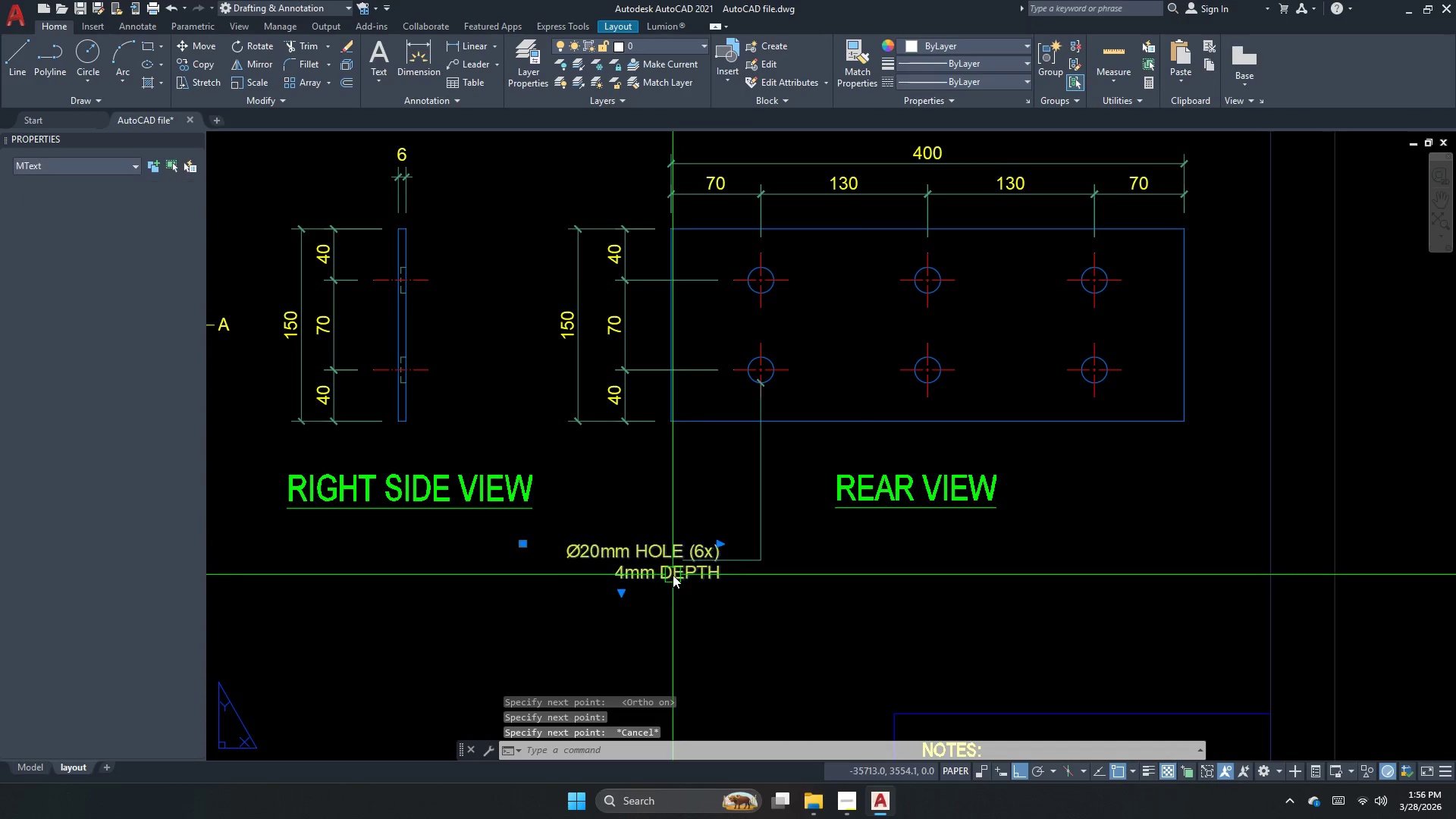 
key(M)
 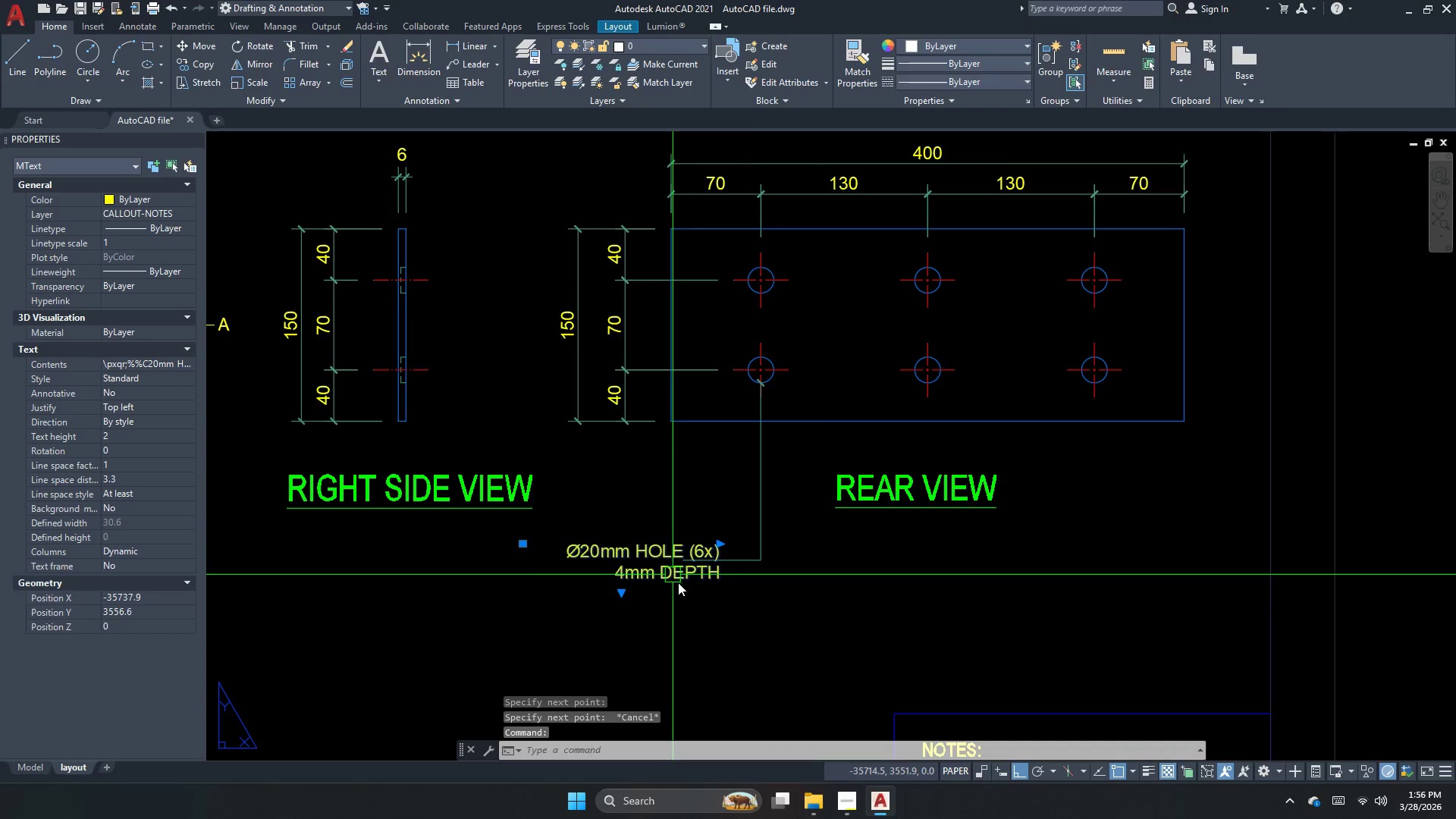 
key(Space)
 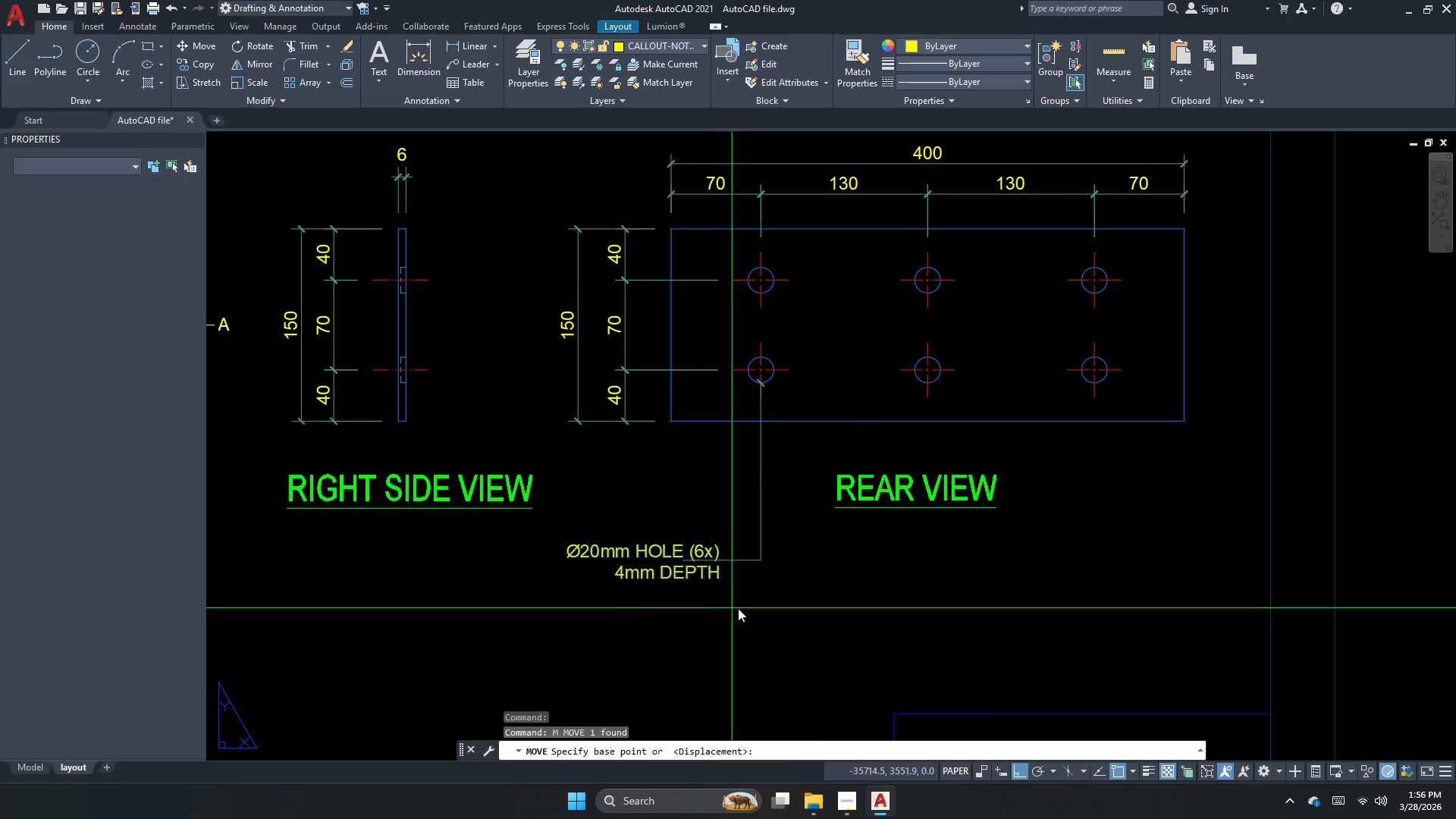 
left_click_drag(start_coordinate=[745, 608], to_coordinate=[736, 610])
 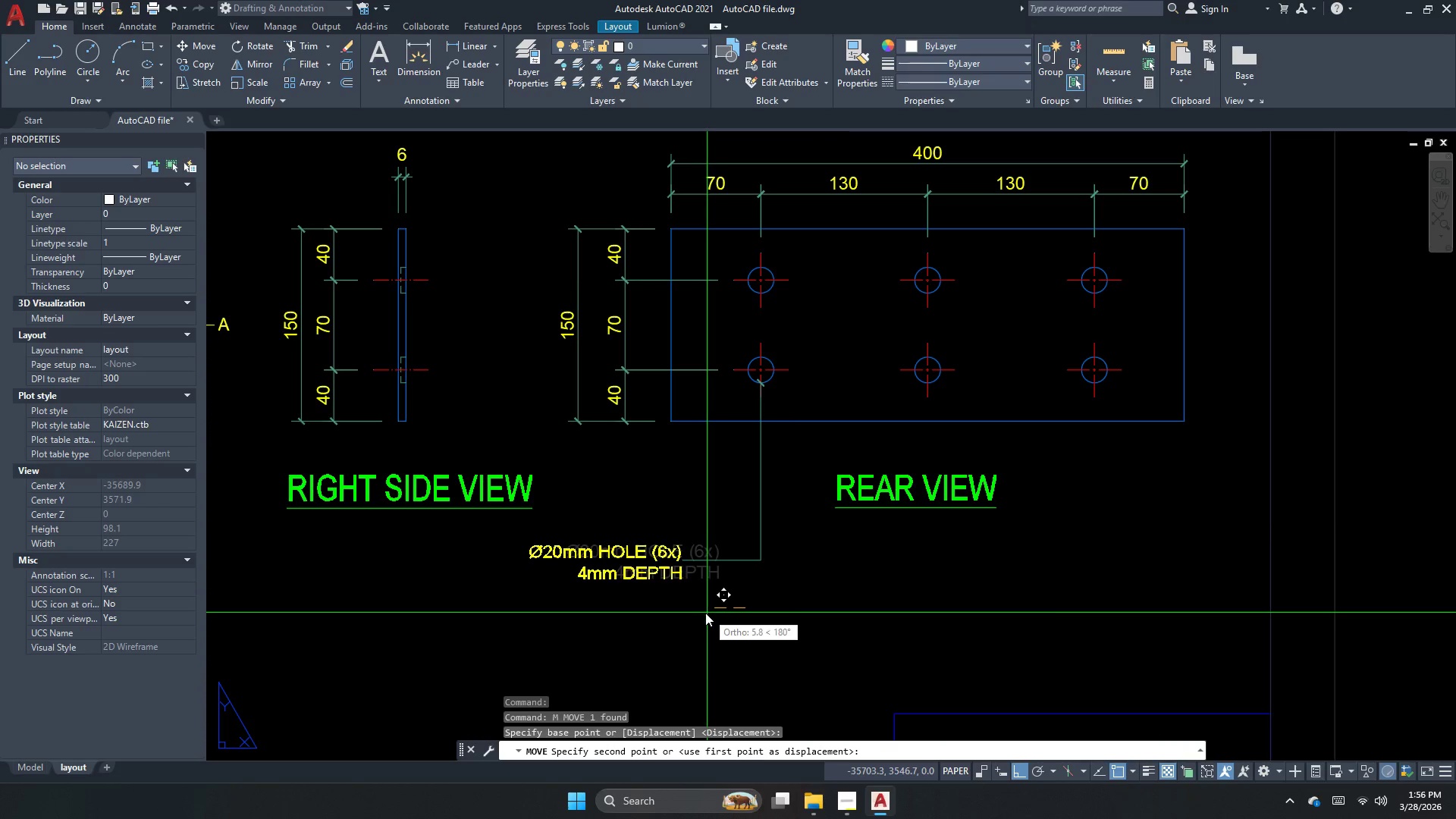 
left_click([704, 613])
 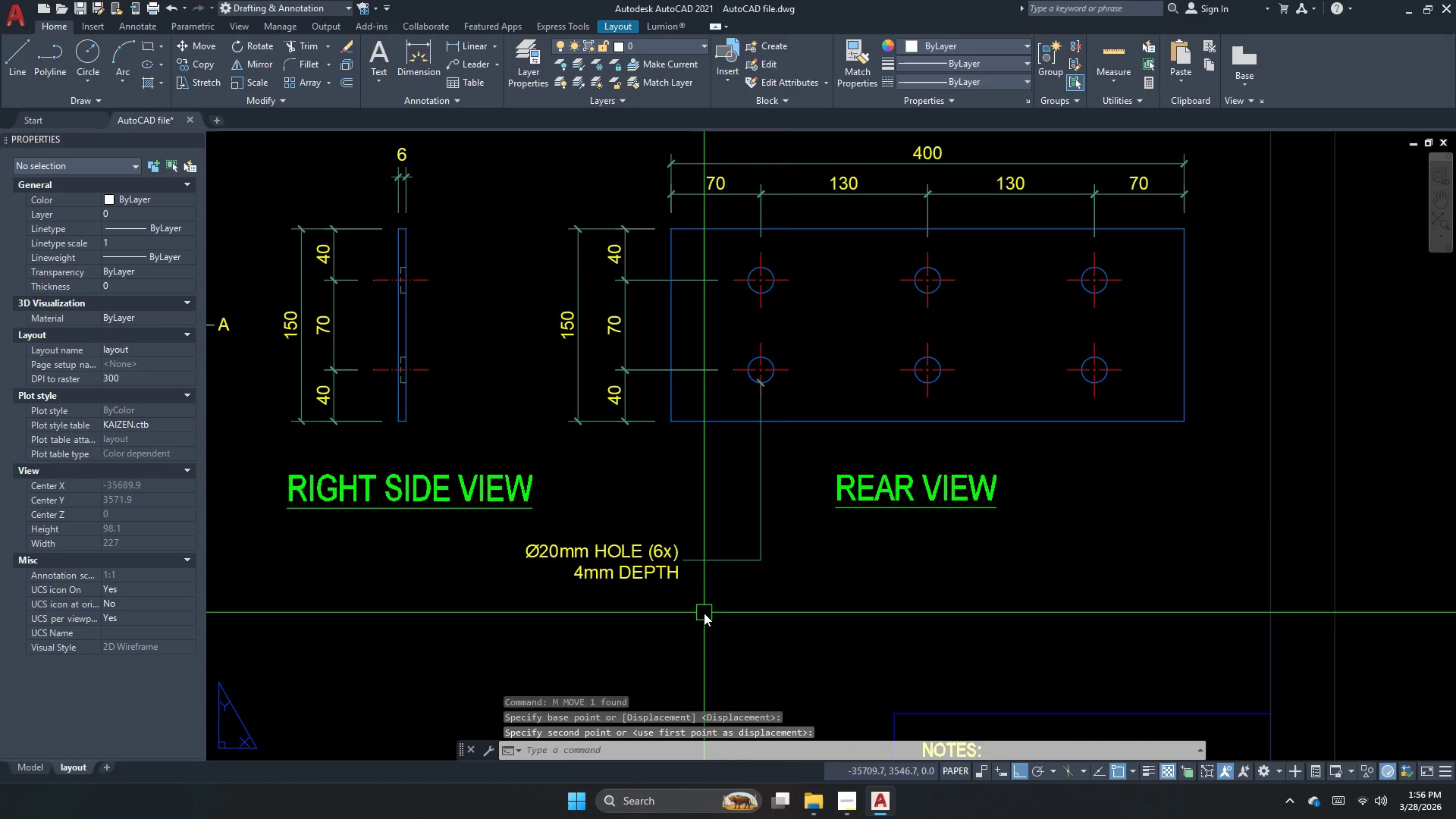 
key(Escape)
 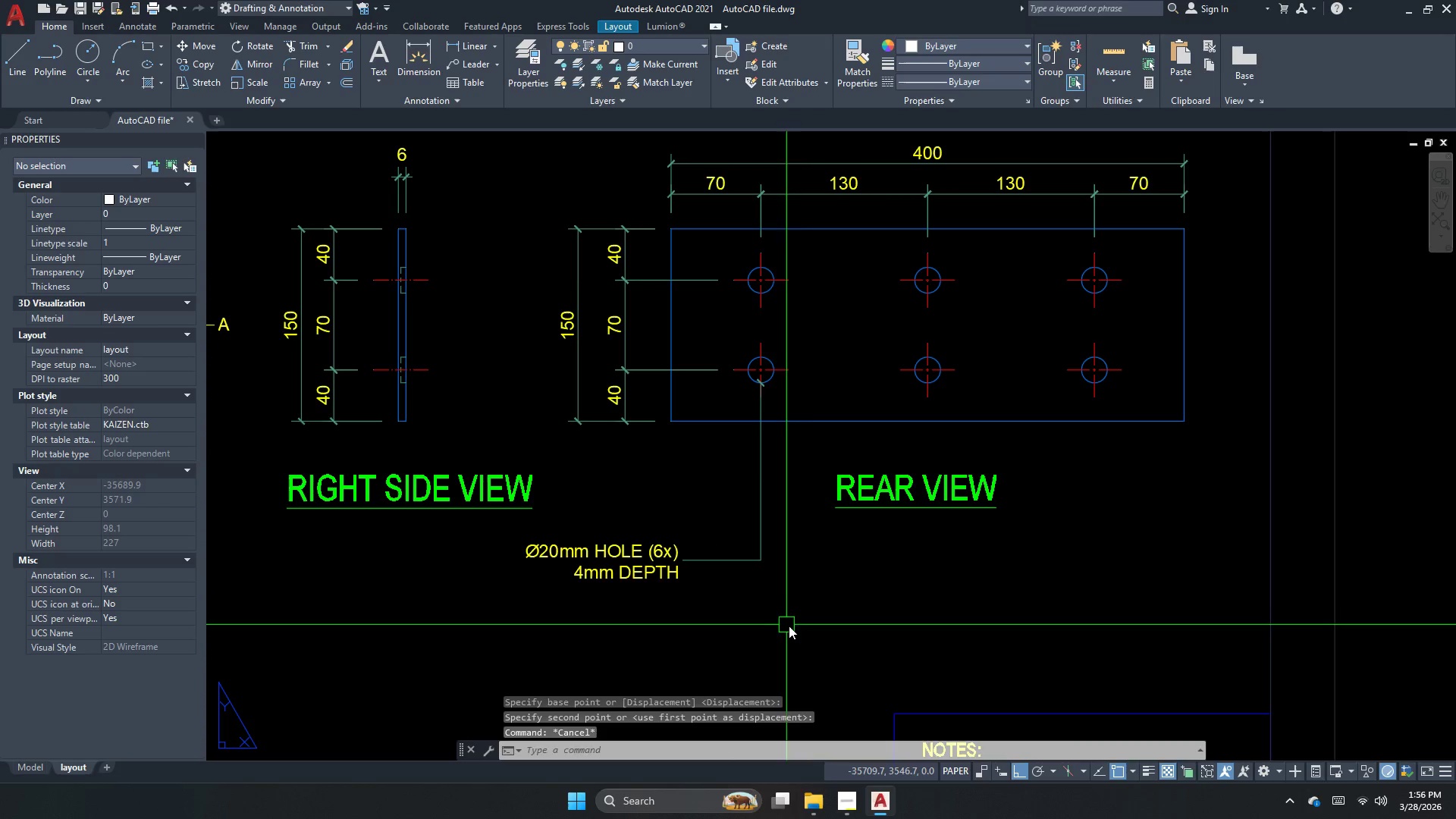 
key(S)
 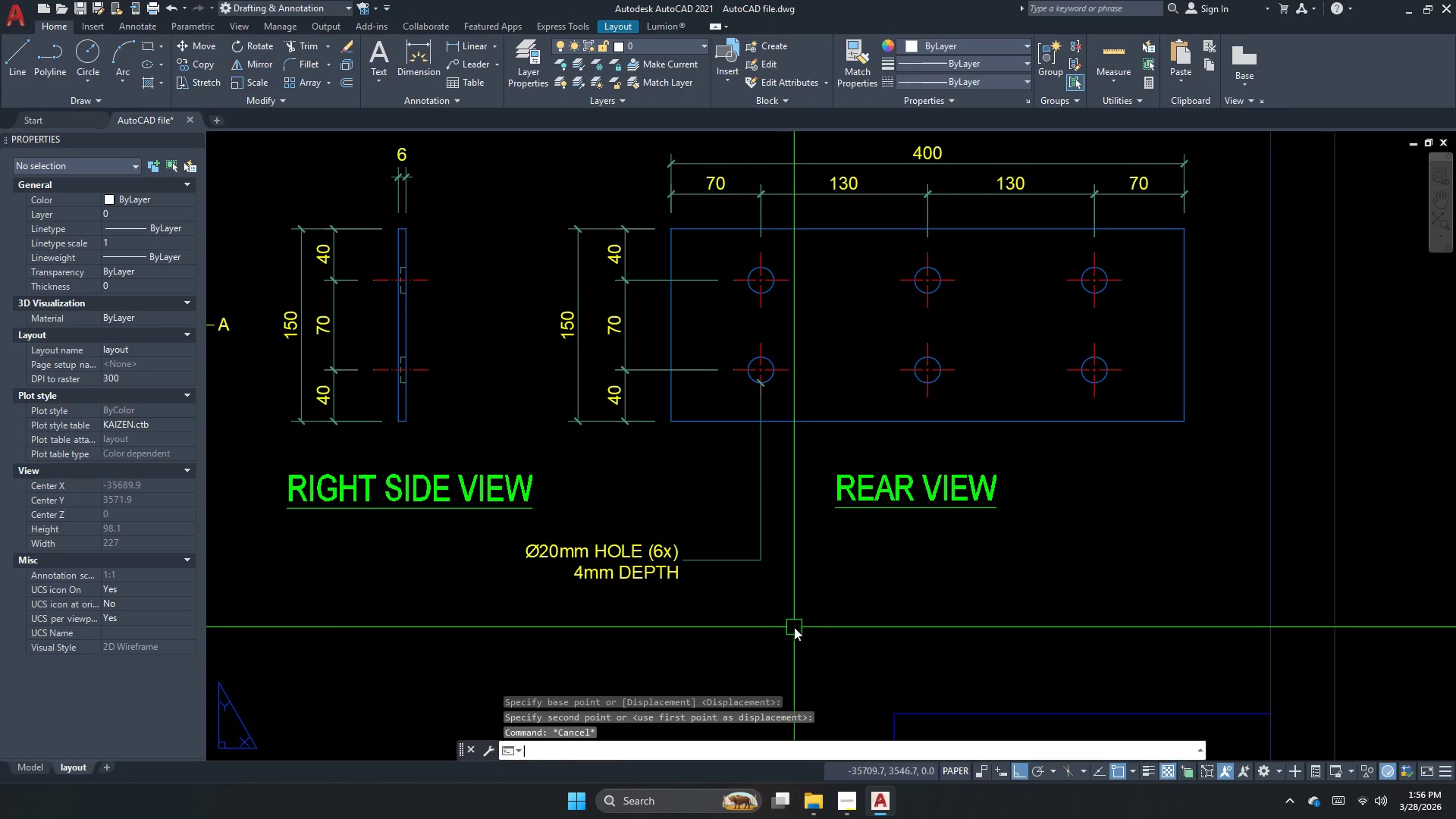 
key(Space)
 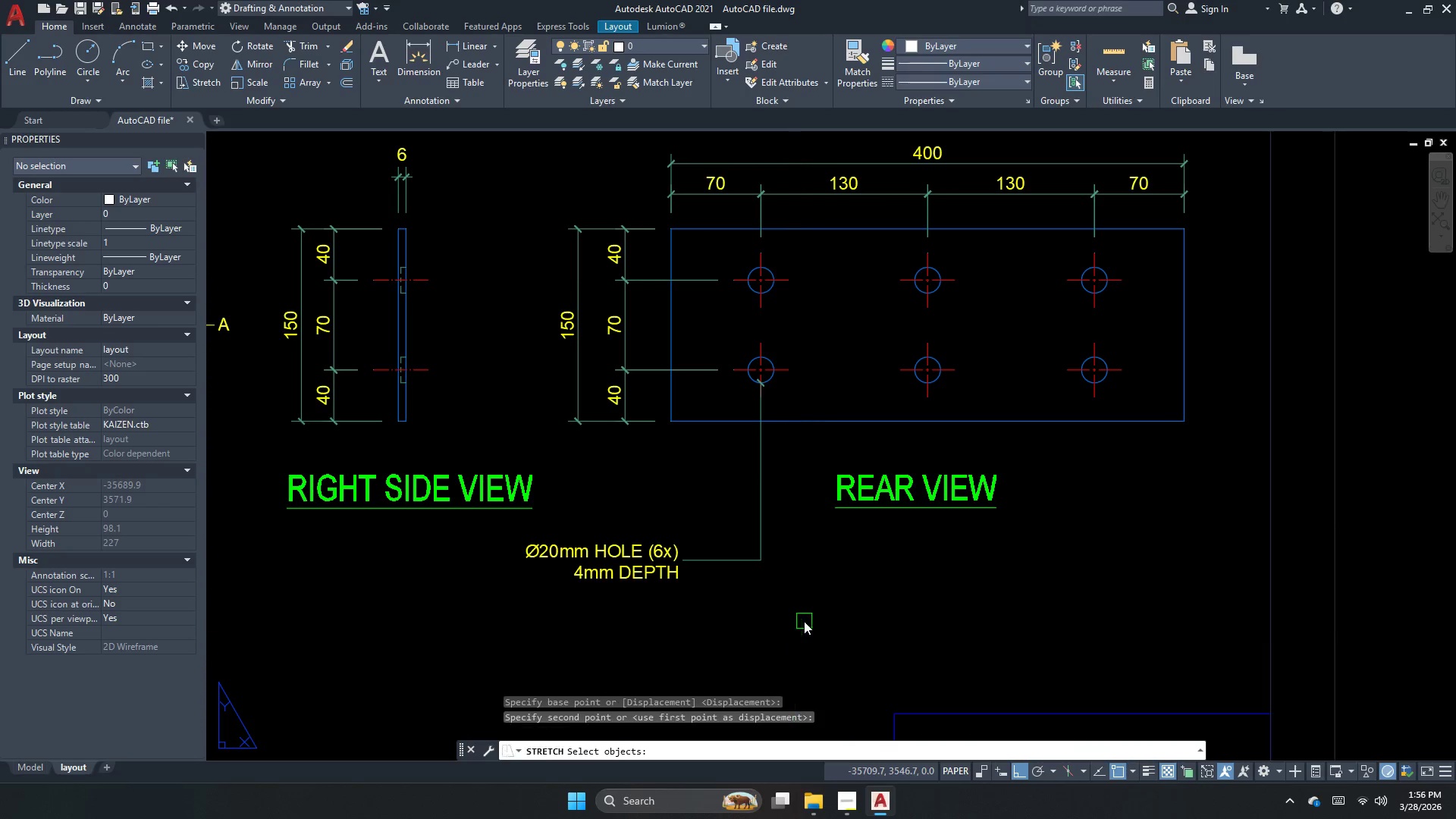 
left_click_drag(start_coordinate=[800, 620], to_coordinate=[744, 598])
 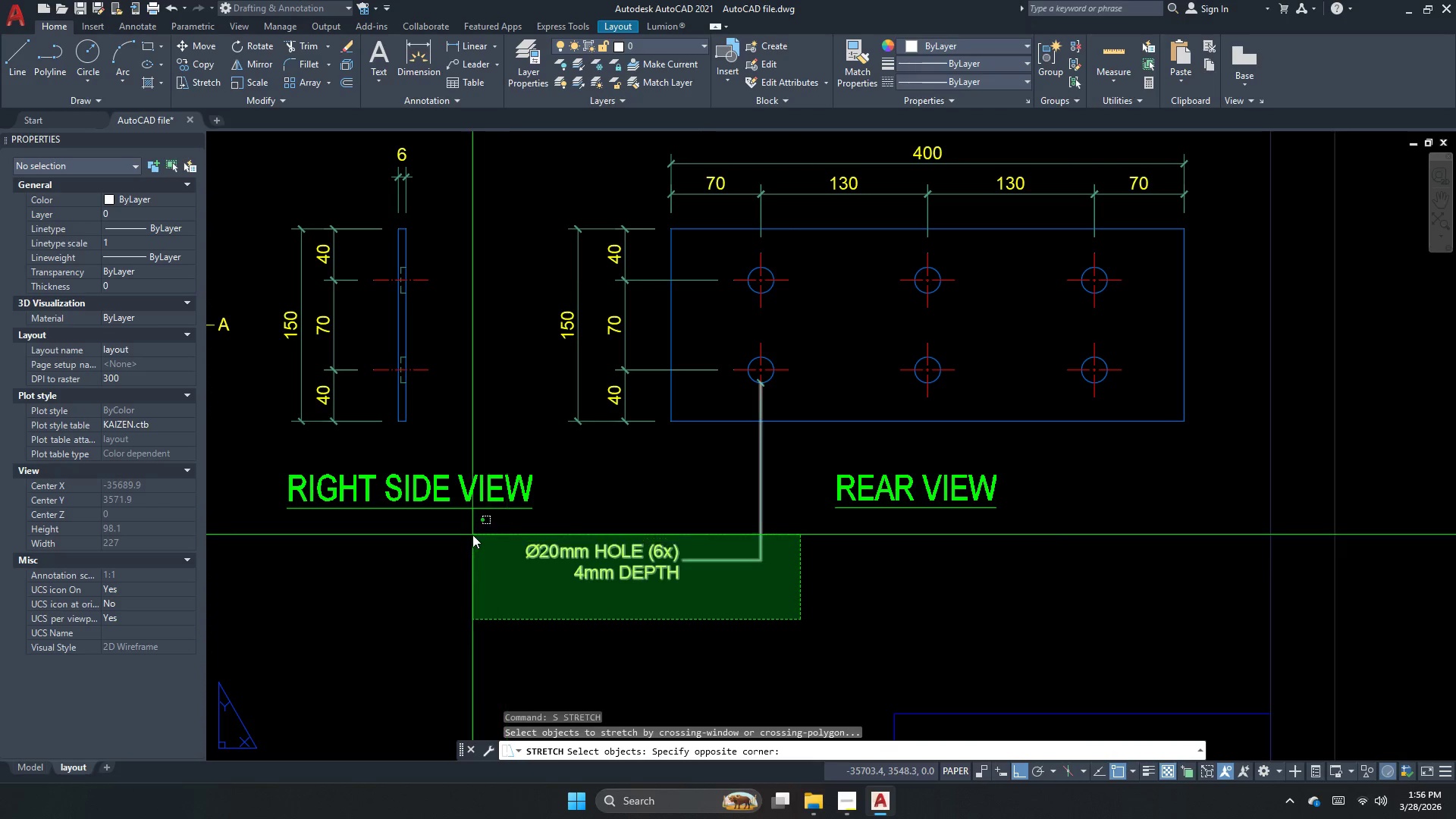 
left_click_drag(start_coordinate=[467, 535], to_coordinate=[470, 544])
 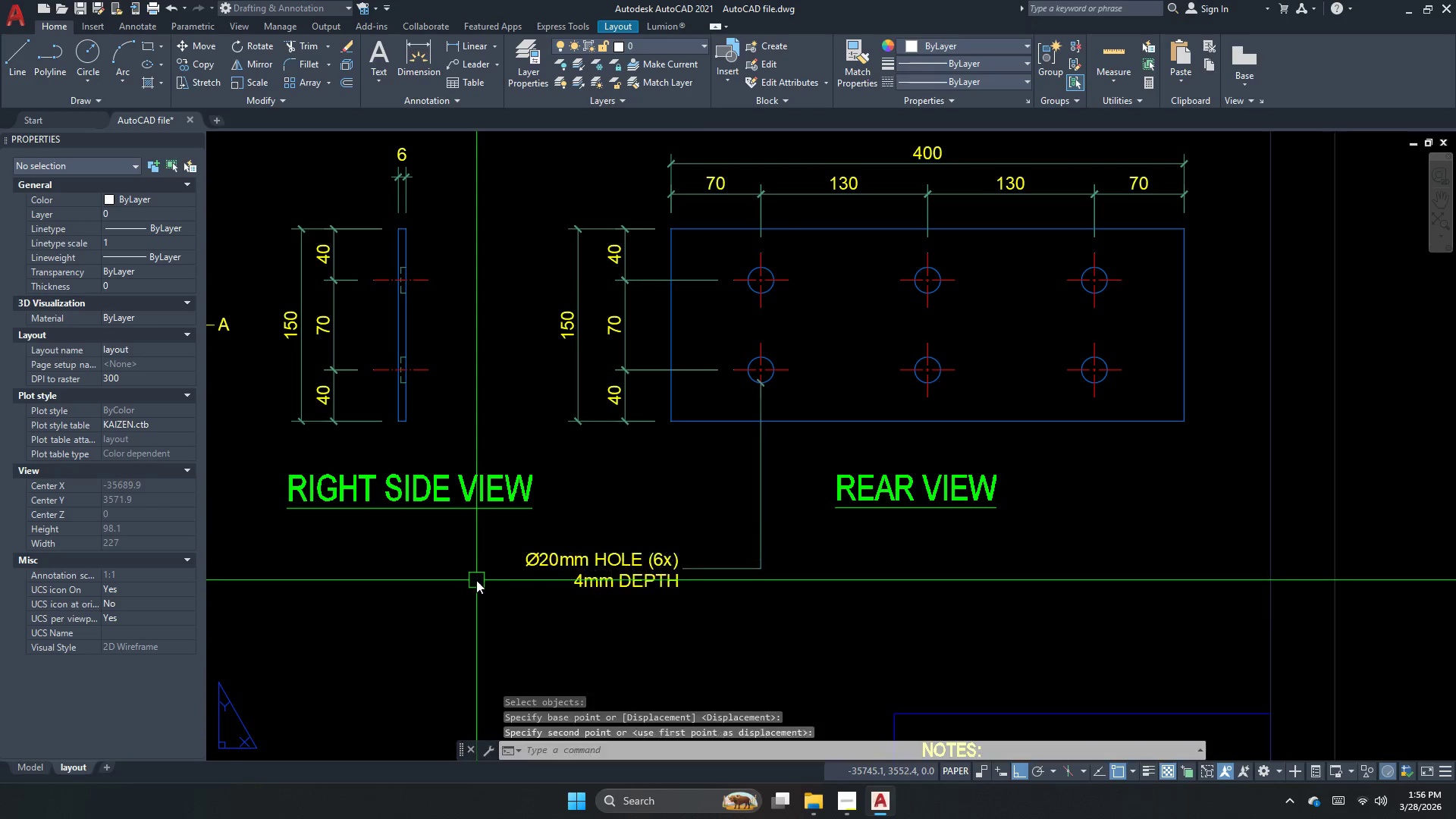 
key(Space)
 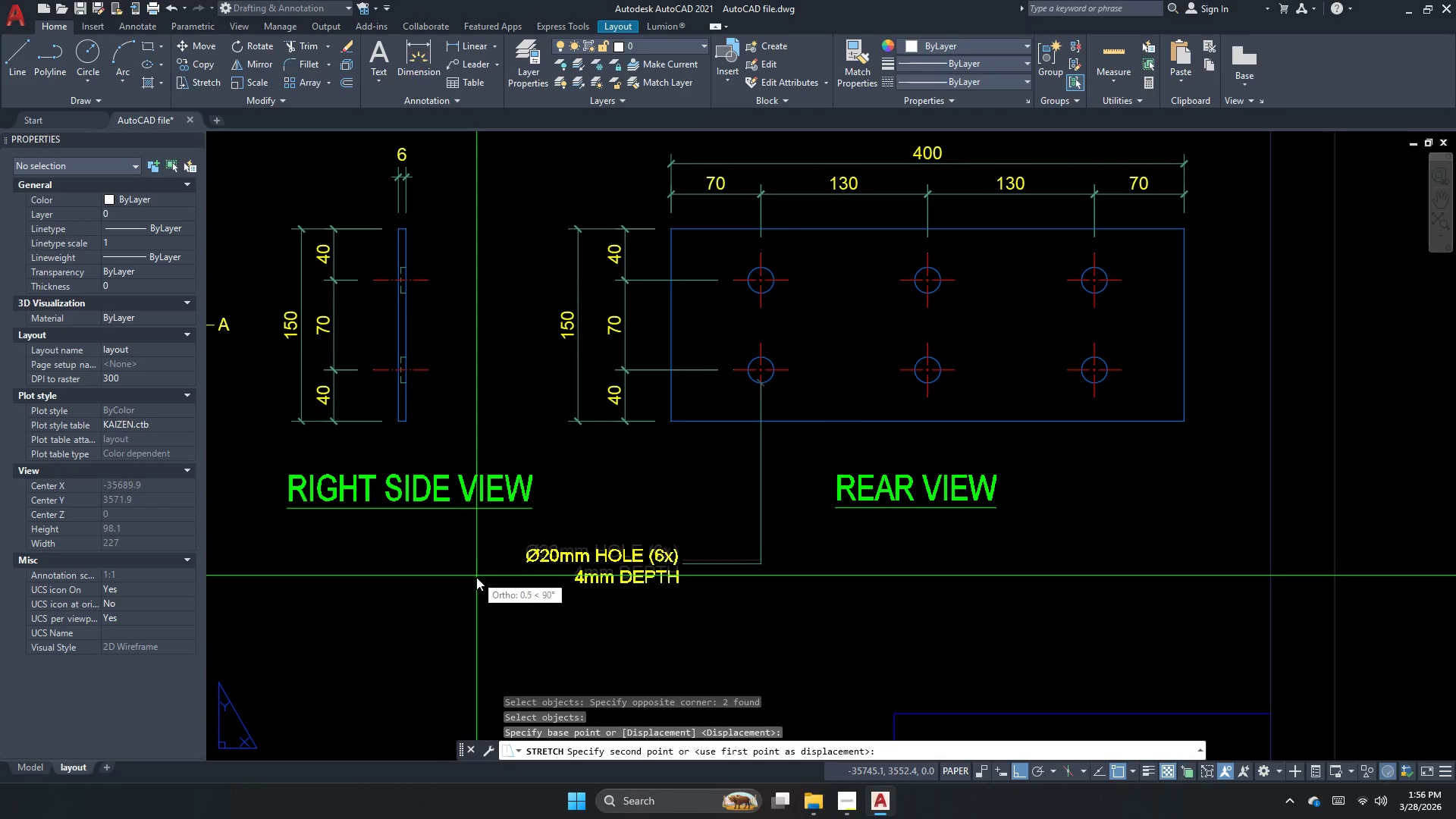 
triple_click([476, 580])
 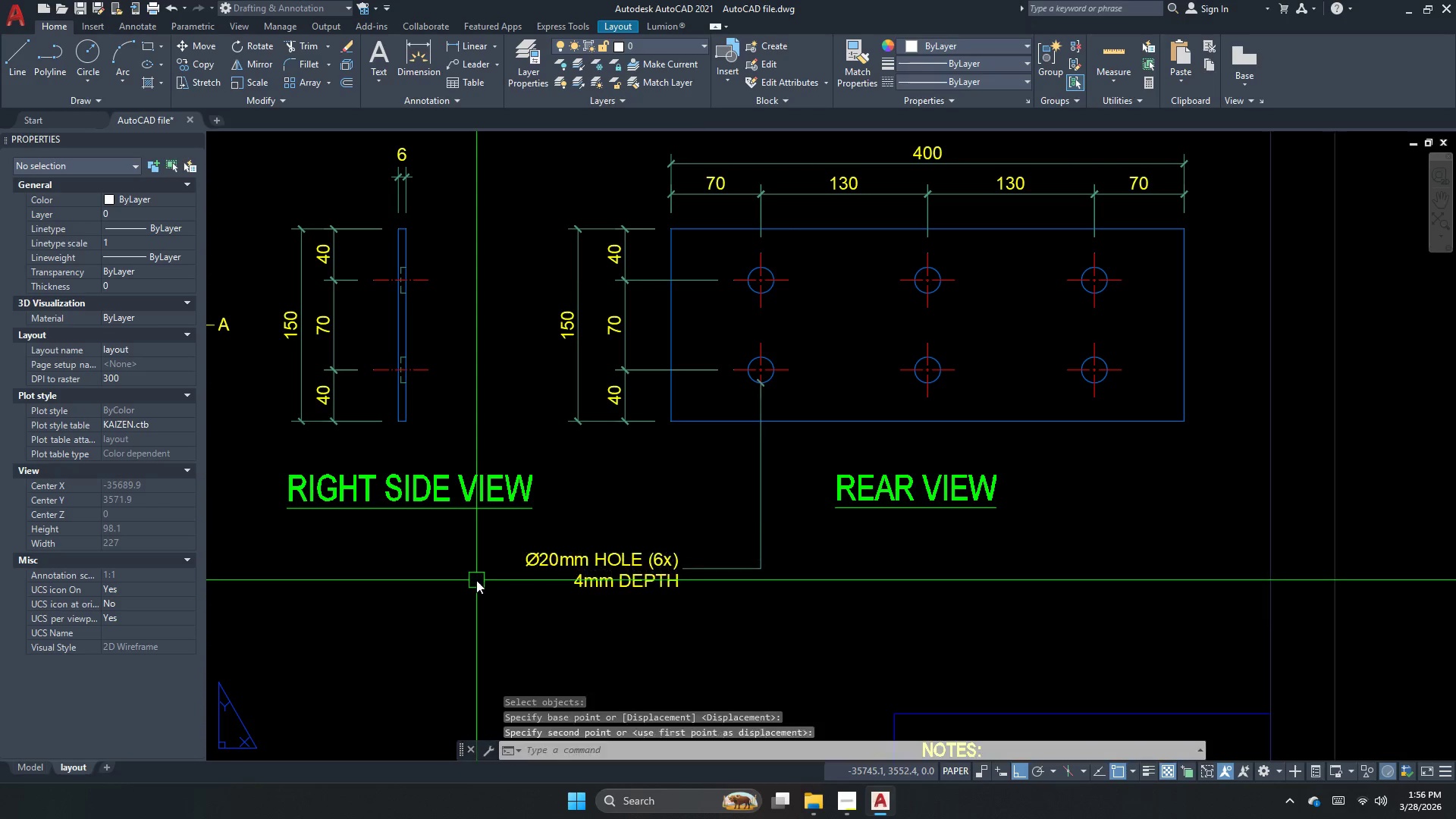 
key(Escape)
type(ma)
 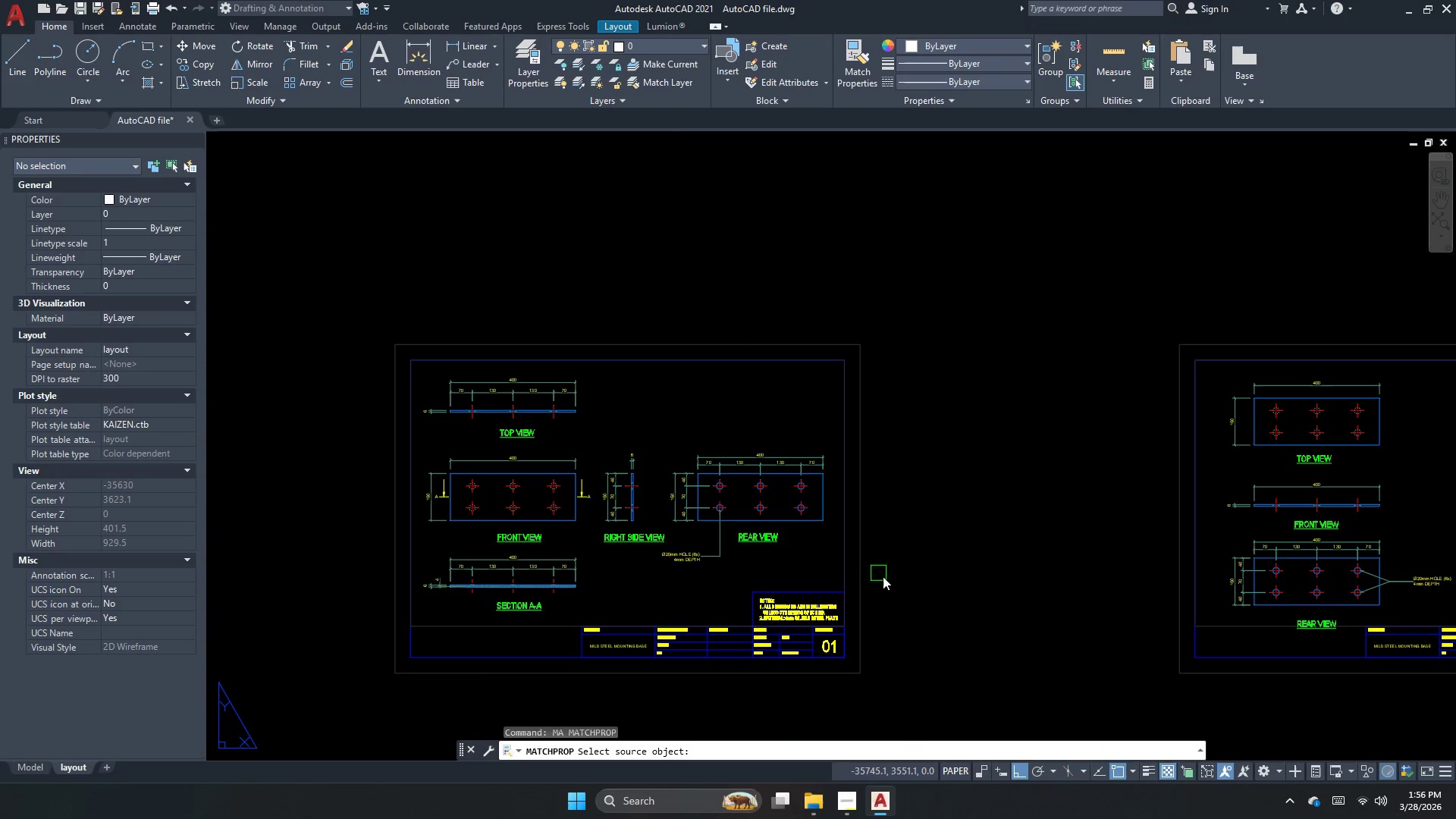 
scroll: coordinate [544, 532], scroll_direction: down, amount: 2.0
 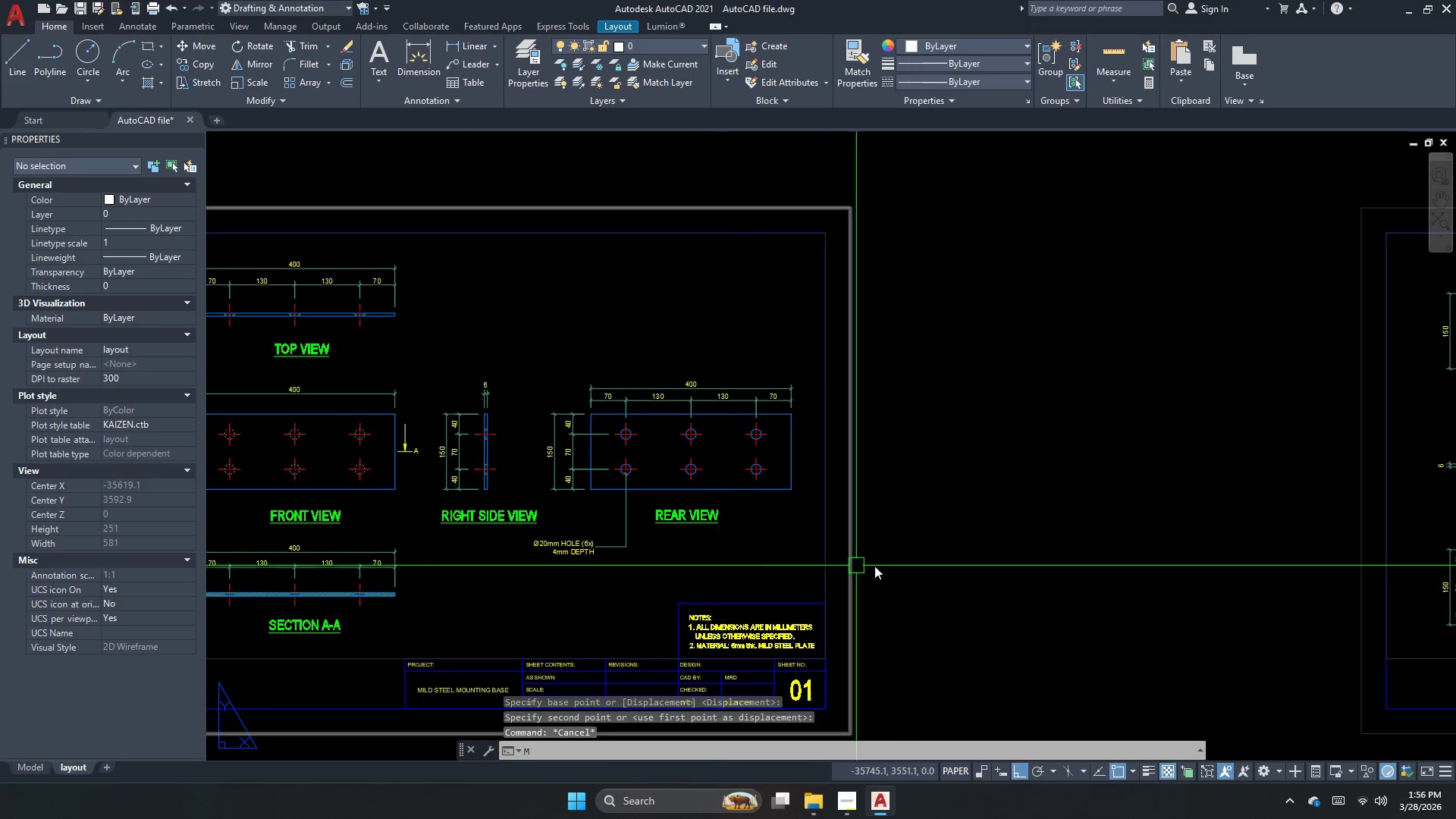 
key(Space)
 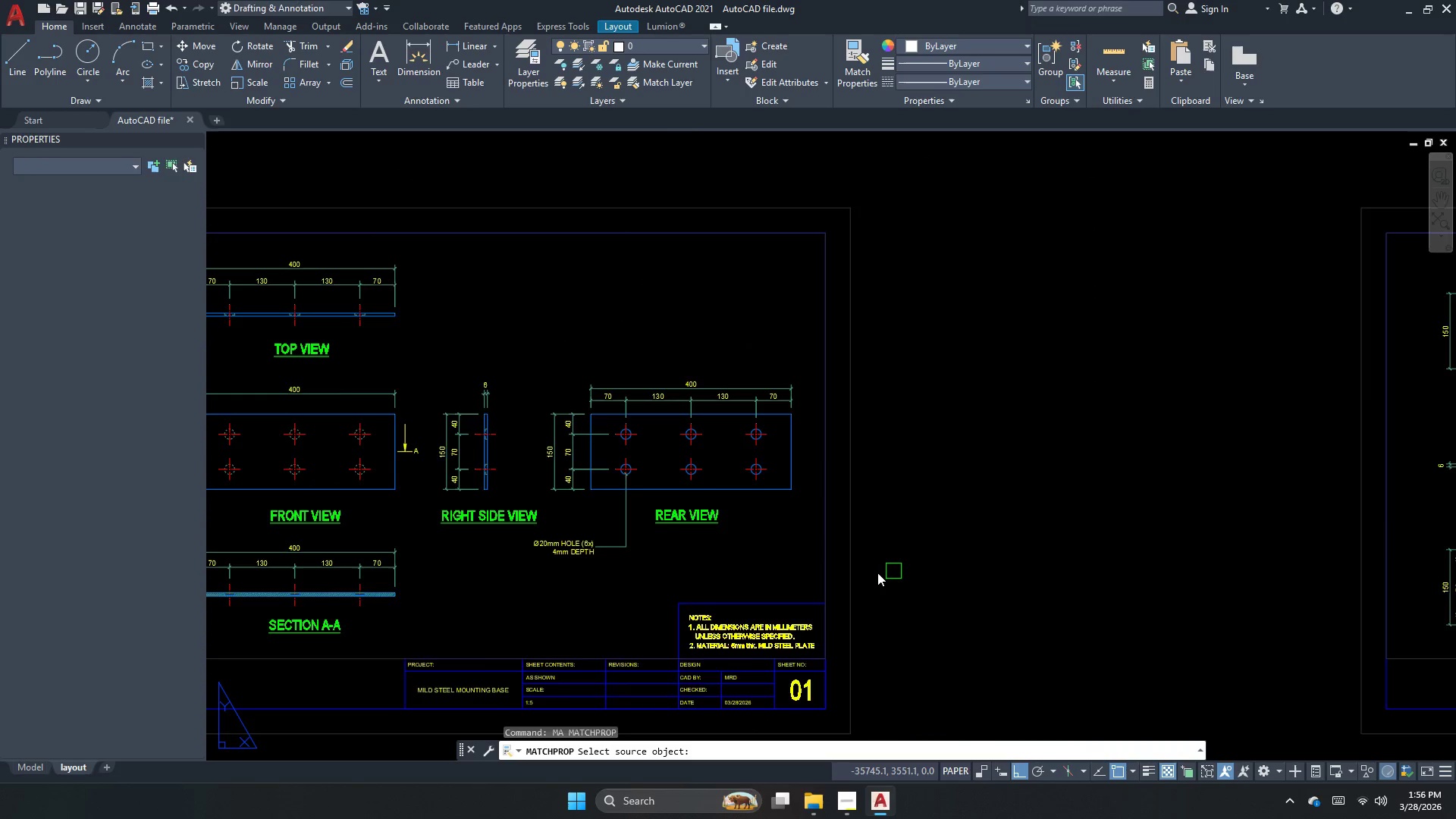 
scroll: coordinate [876, 572], scroll_direction: down, amount: 1.0
 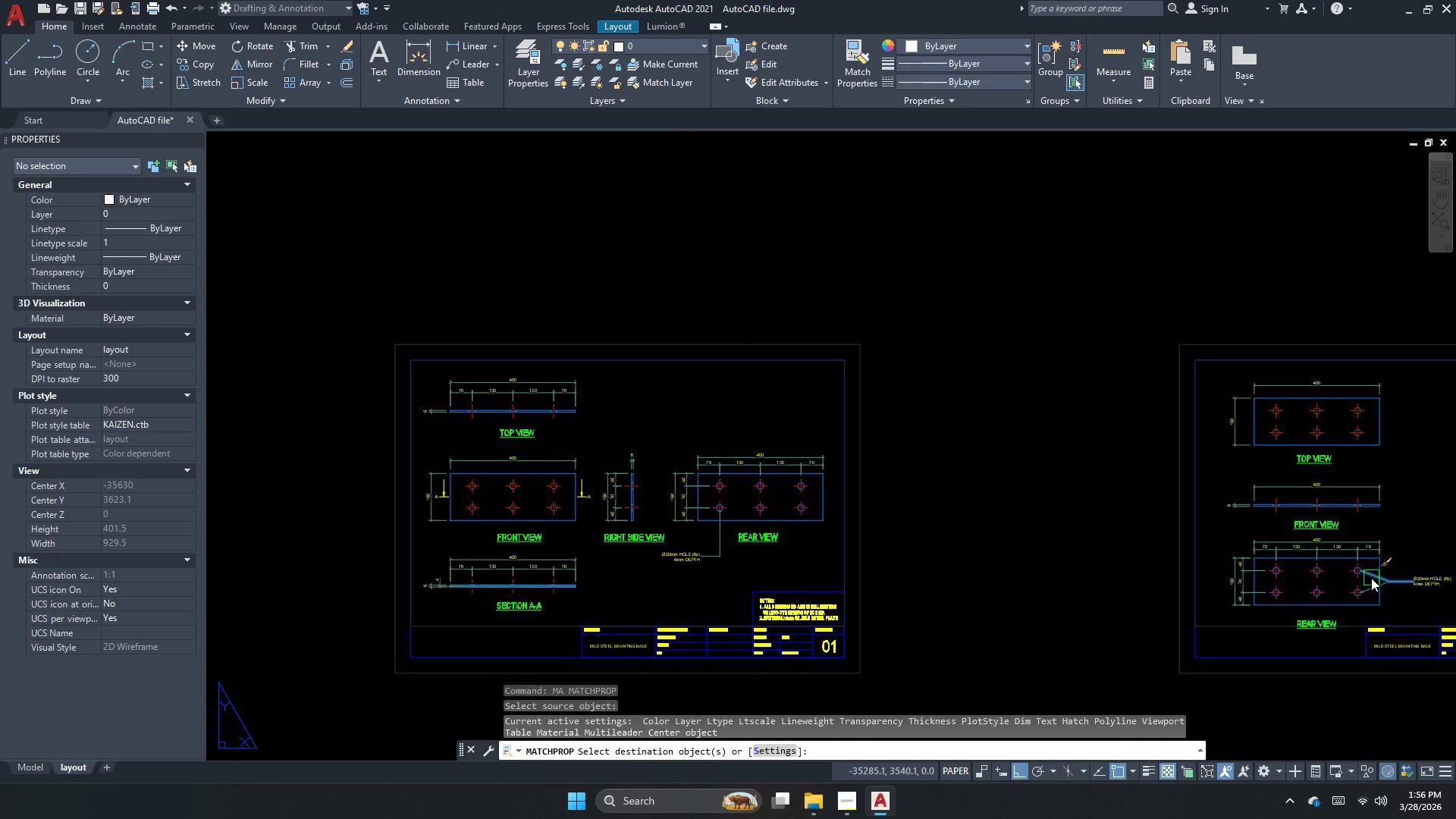 
scroll: coordinate [720, 546], scroll_direction: up, amount: 1.0
 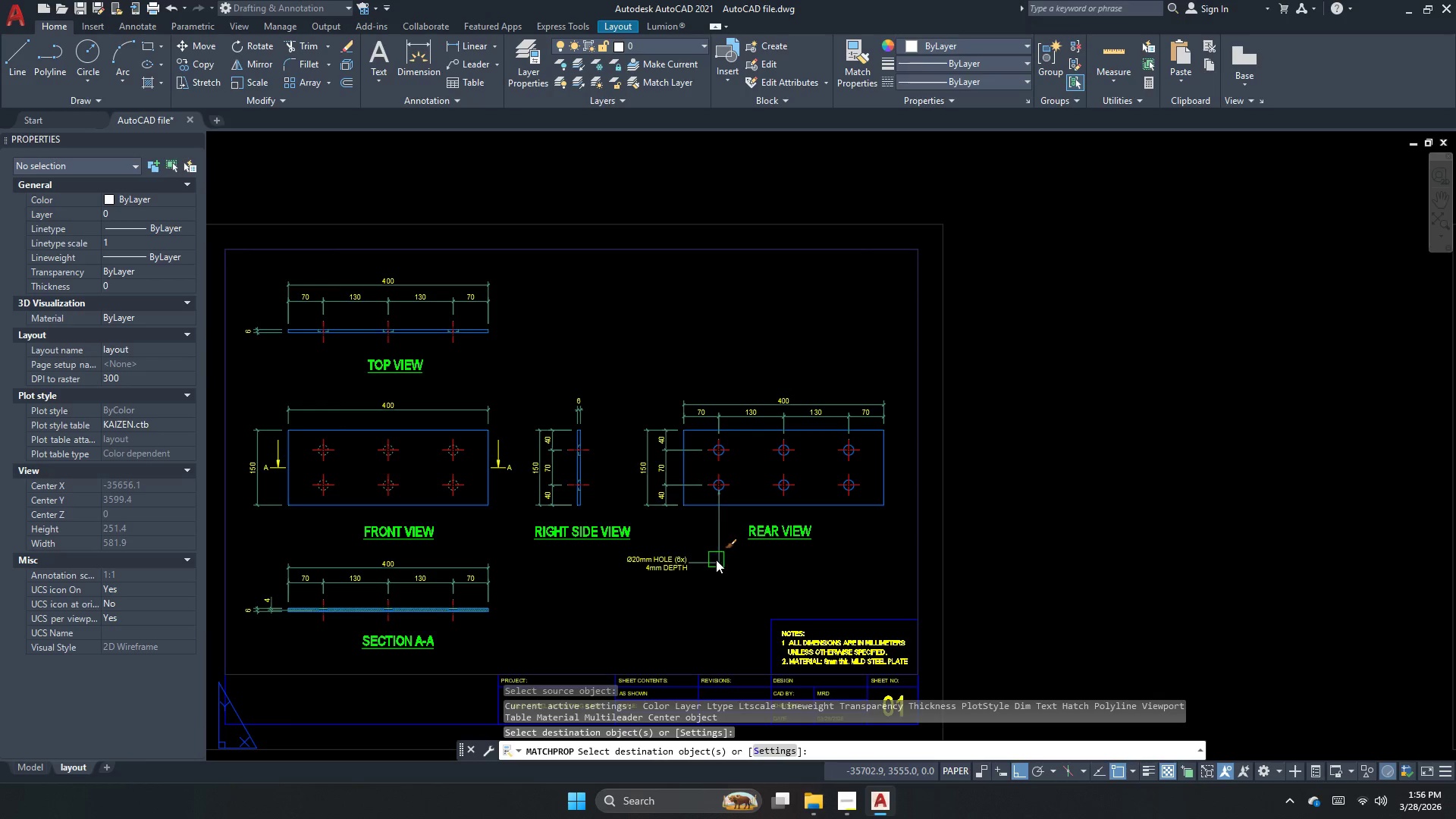 
key(Escape)
 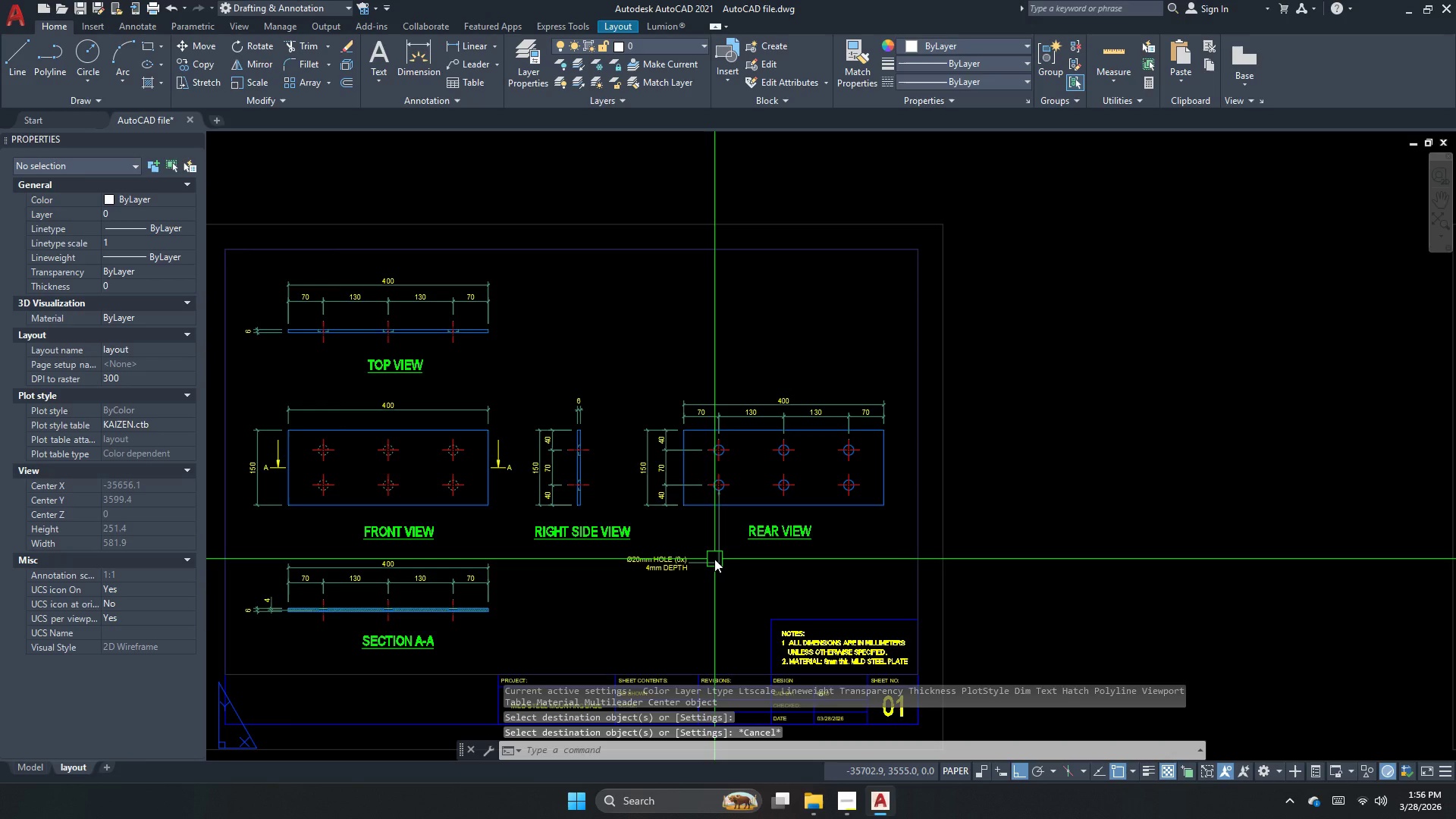 
key(Escape)
 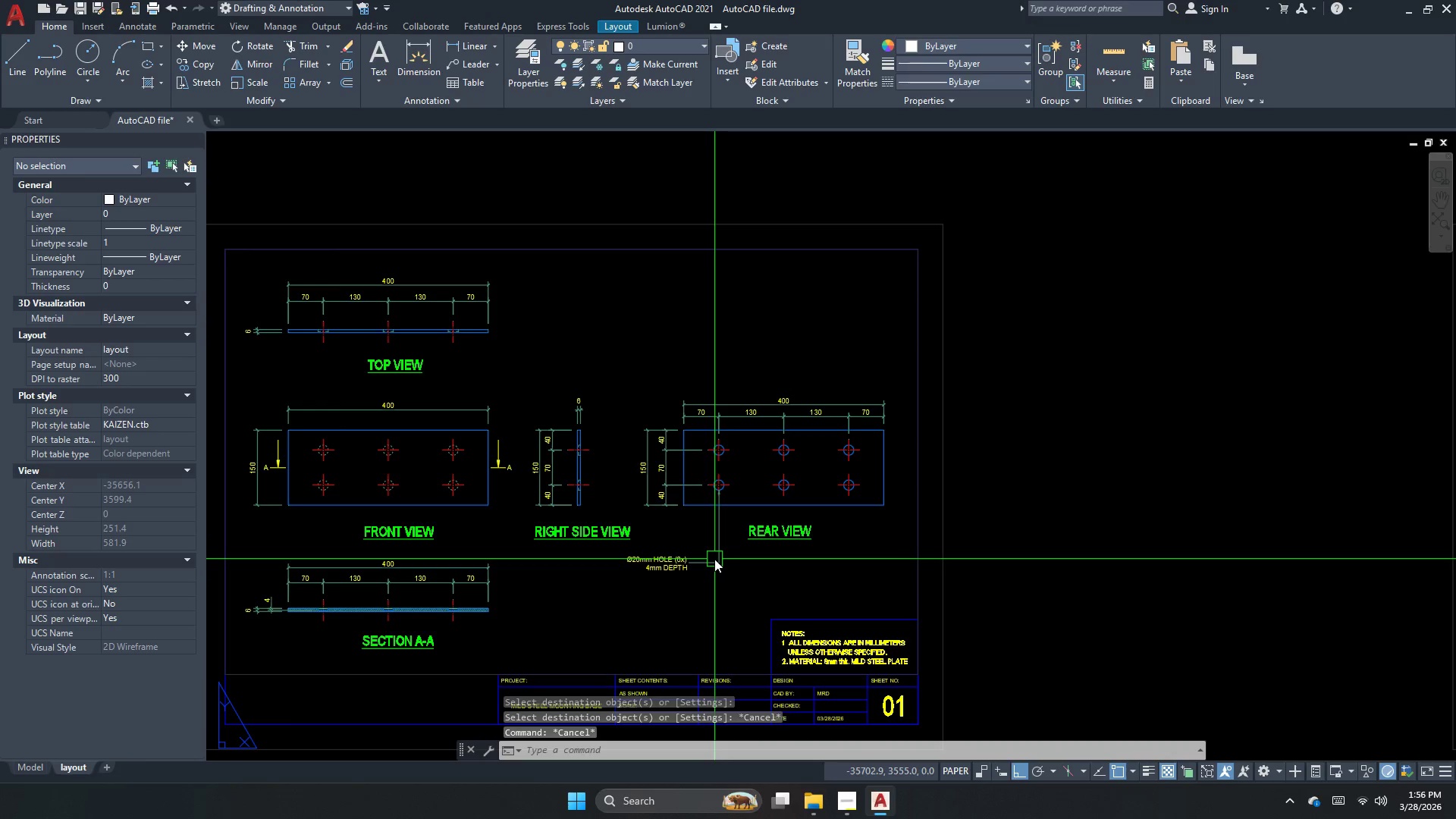 
key(Escape)
 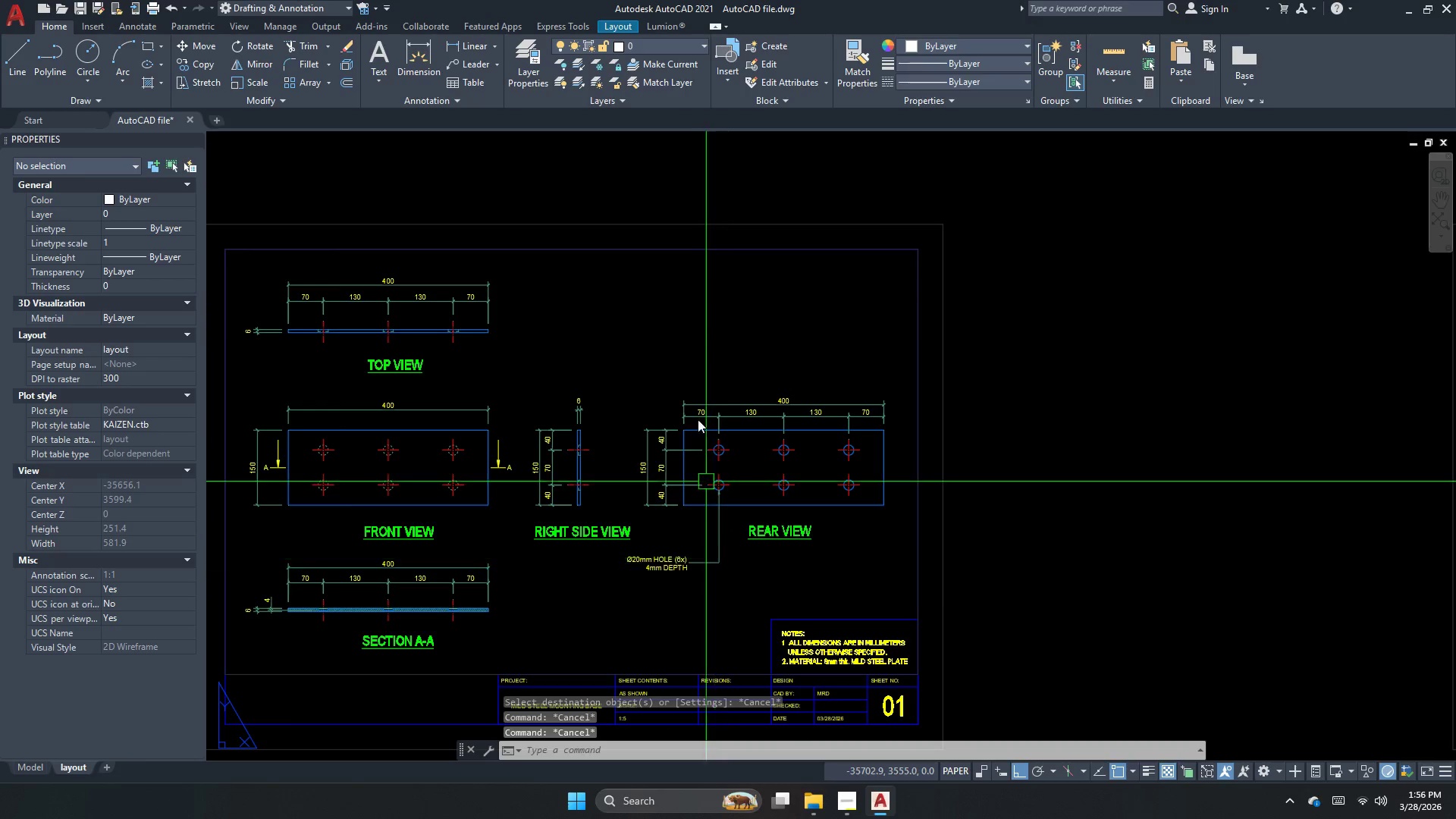 
type(le )
 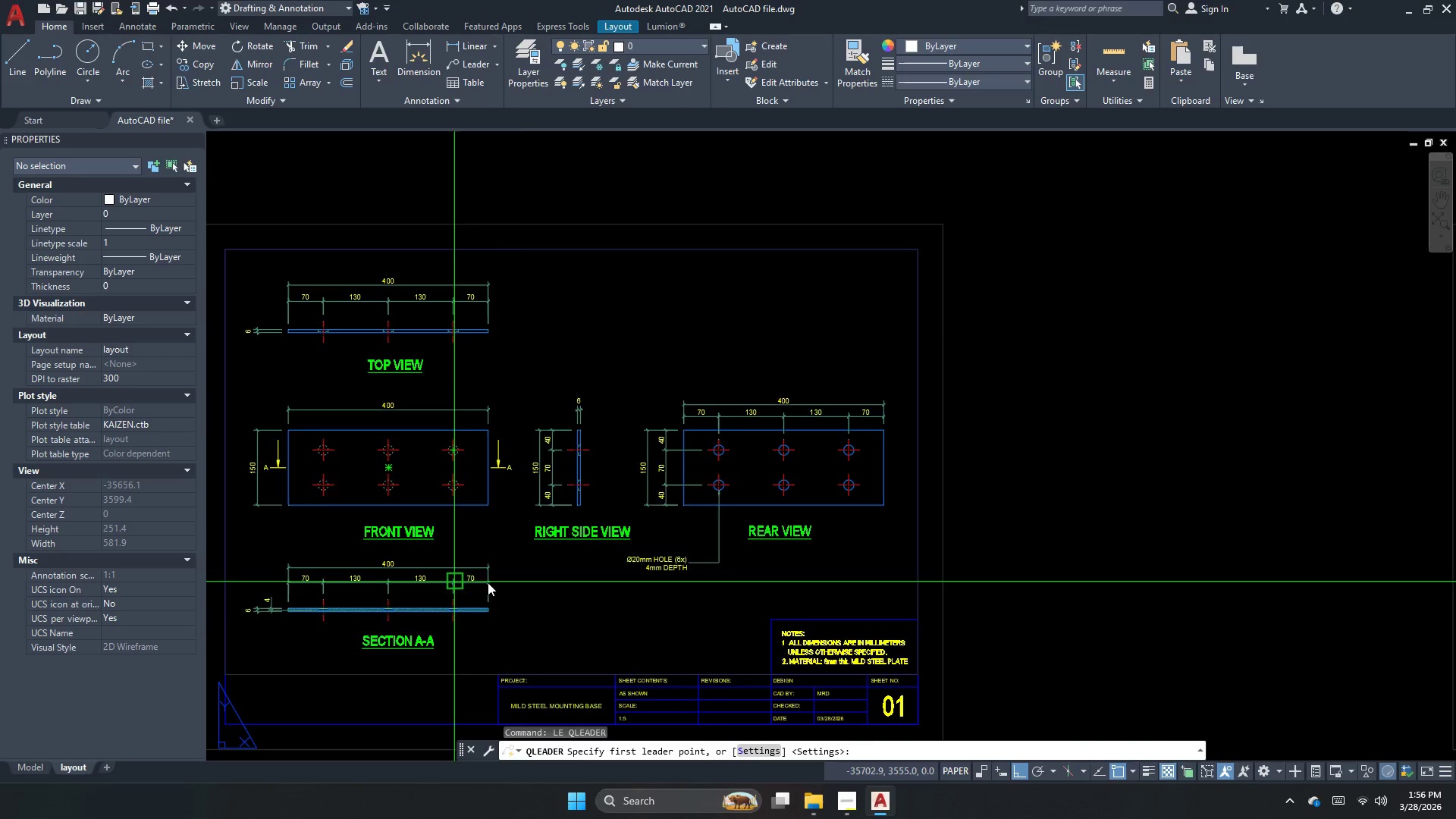 
scroll: coordinate [372, 573], scroll_direction: up, amount: 4.0
 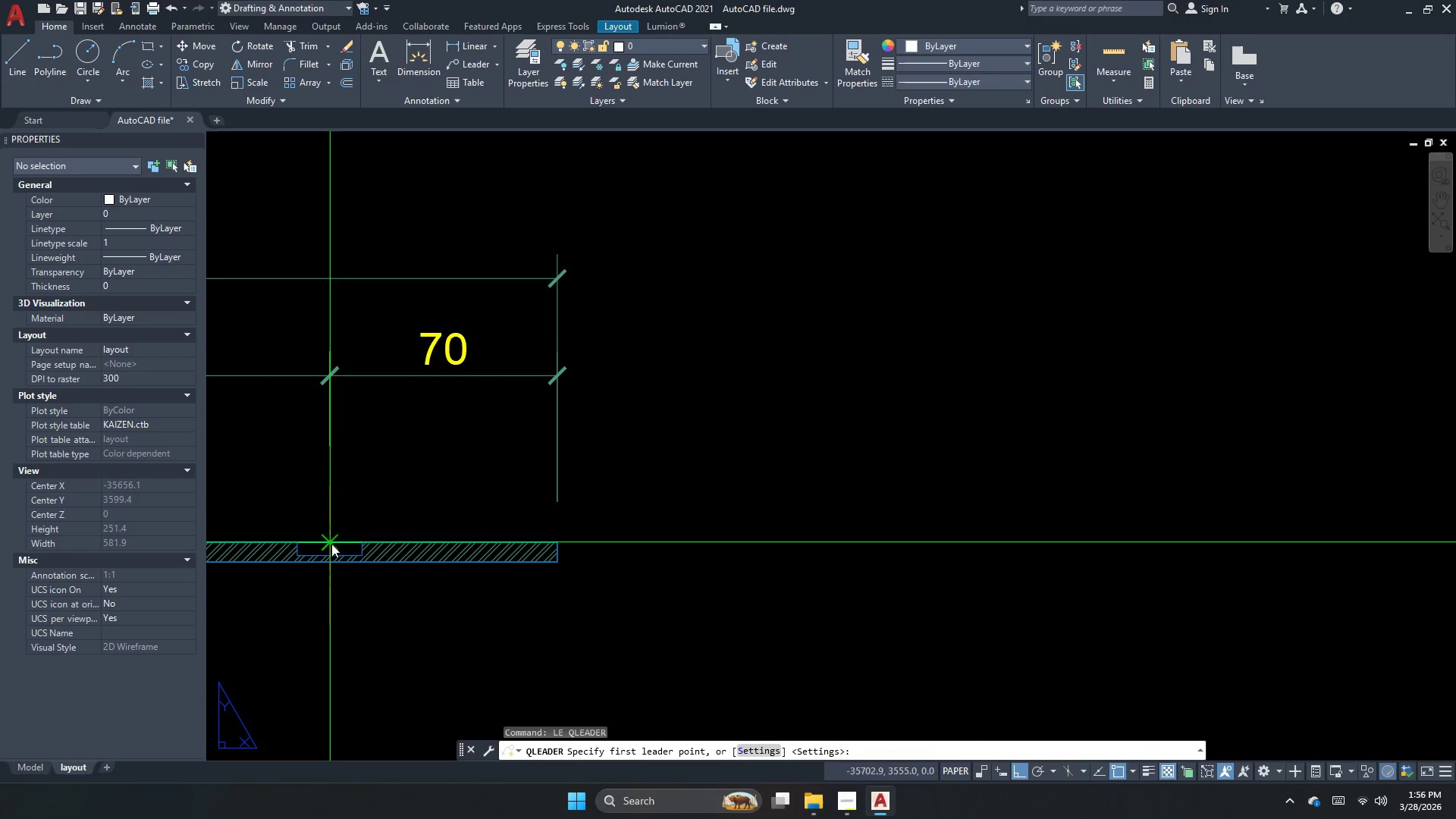 
left_click([331, 543])
 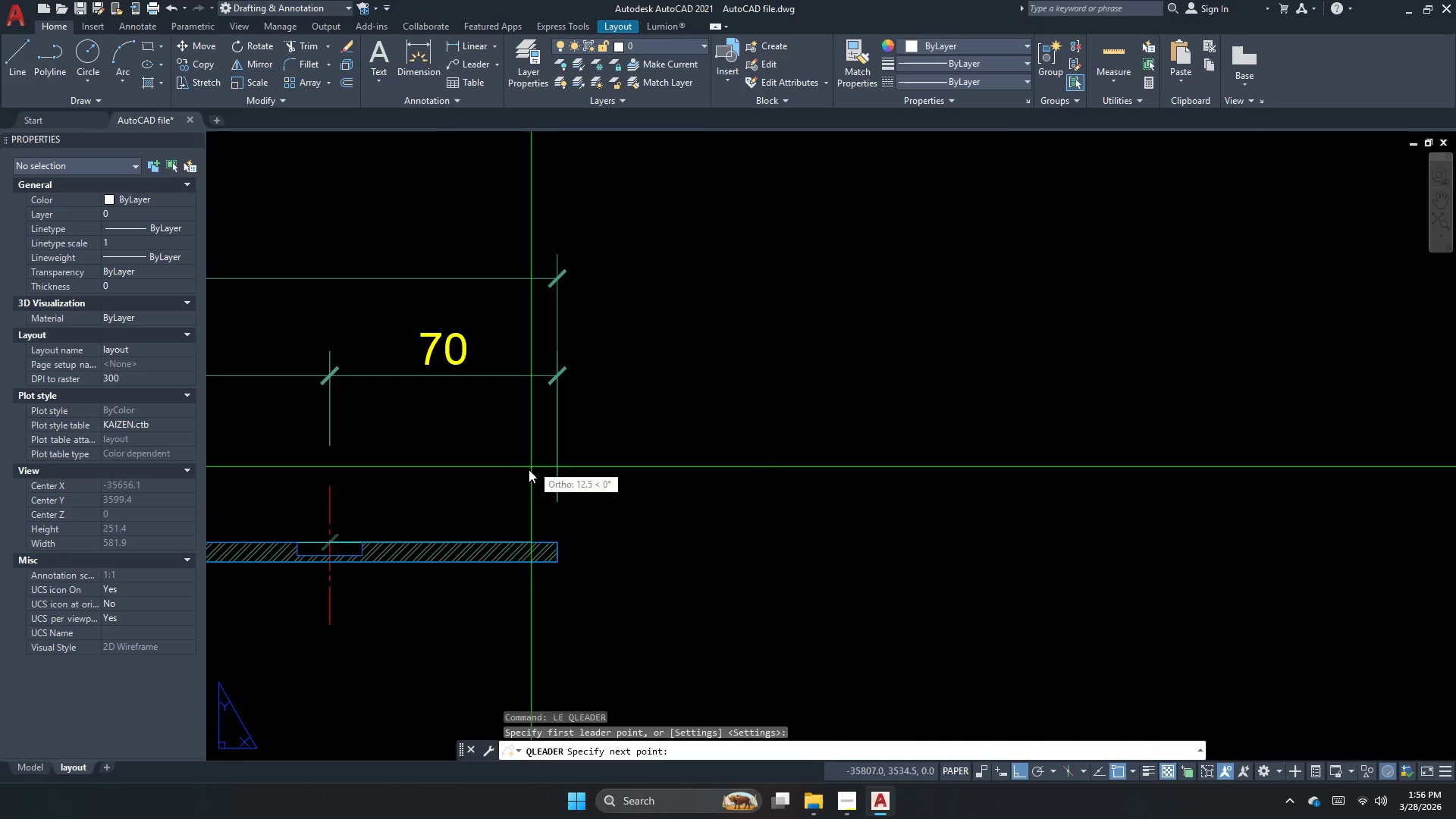 
scroll: coordinate [494, 483], scroll_direction: down, amount: 2.0
 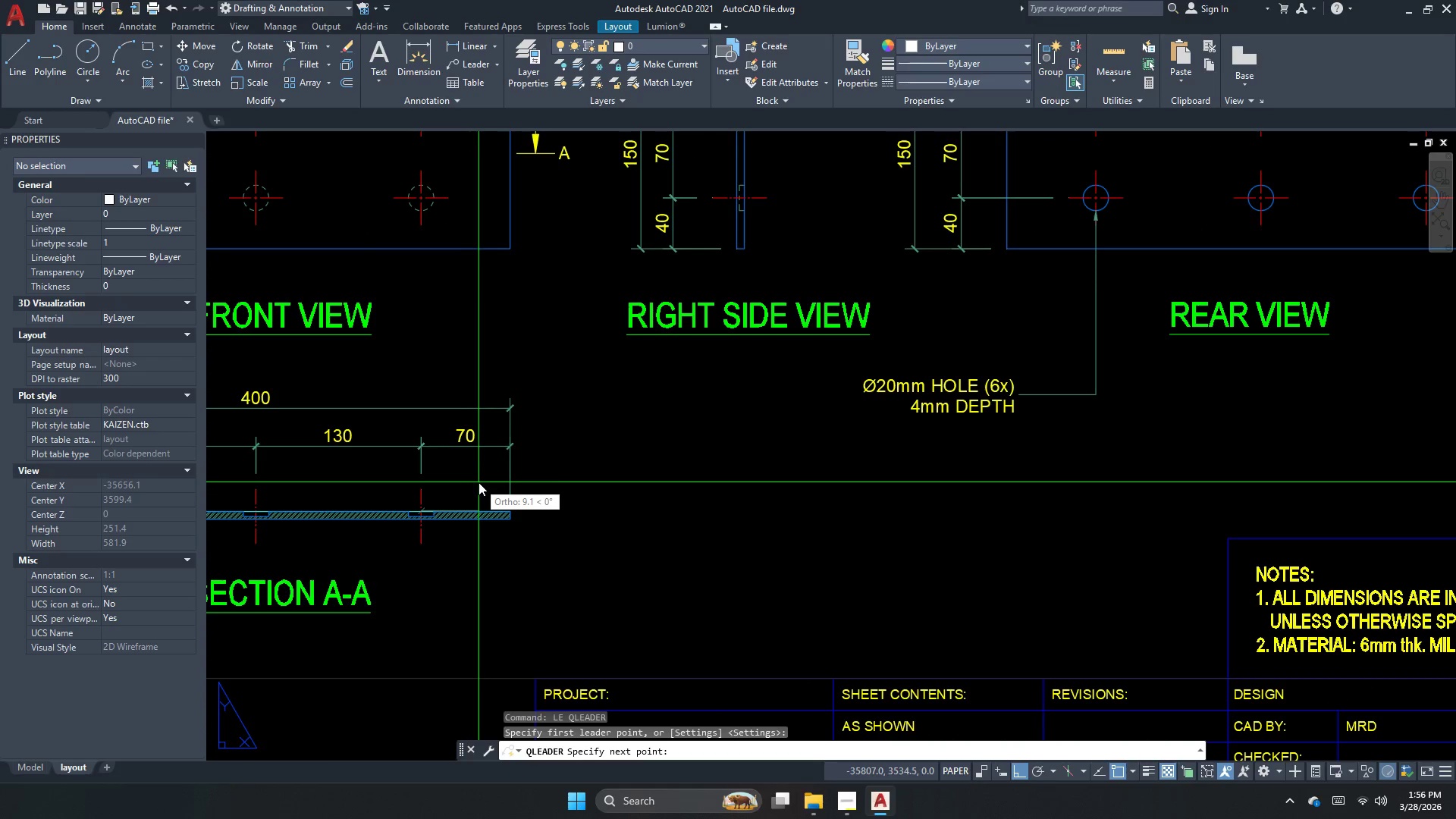 
key(F8)
 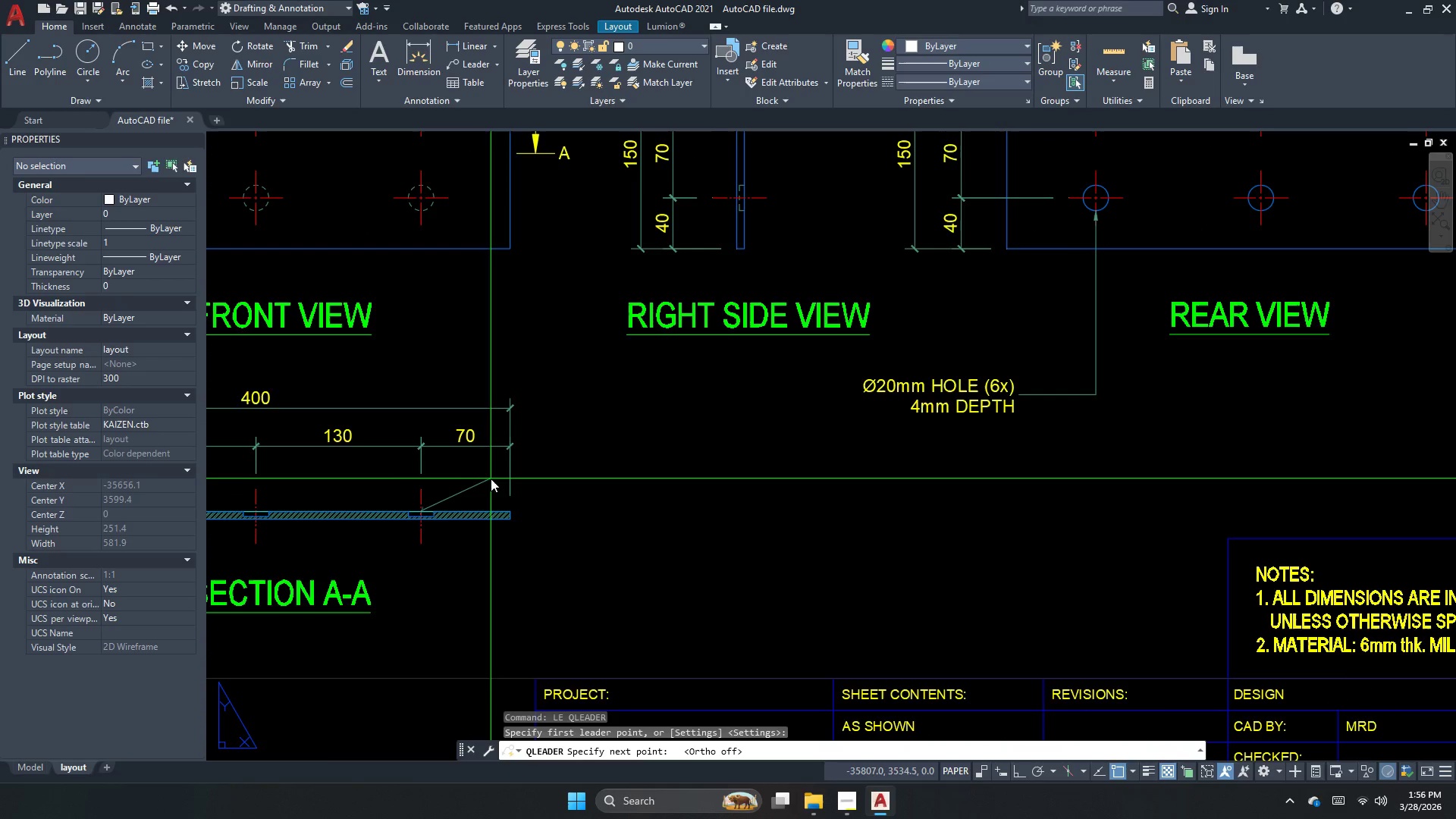 
scroll: coordinate [484, 479], scroll_direction: up, amount: 2.0
 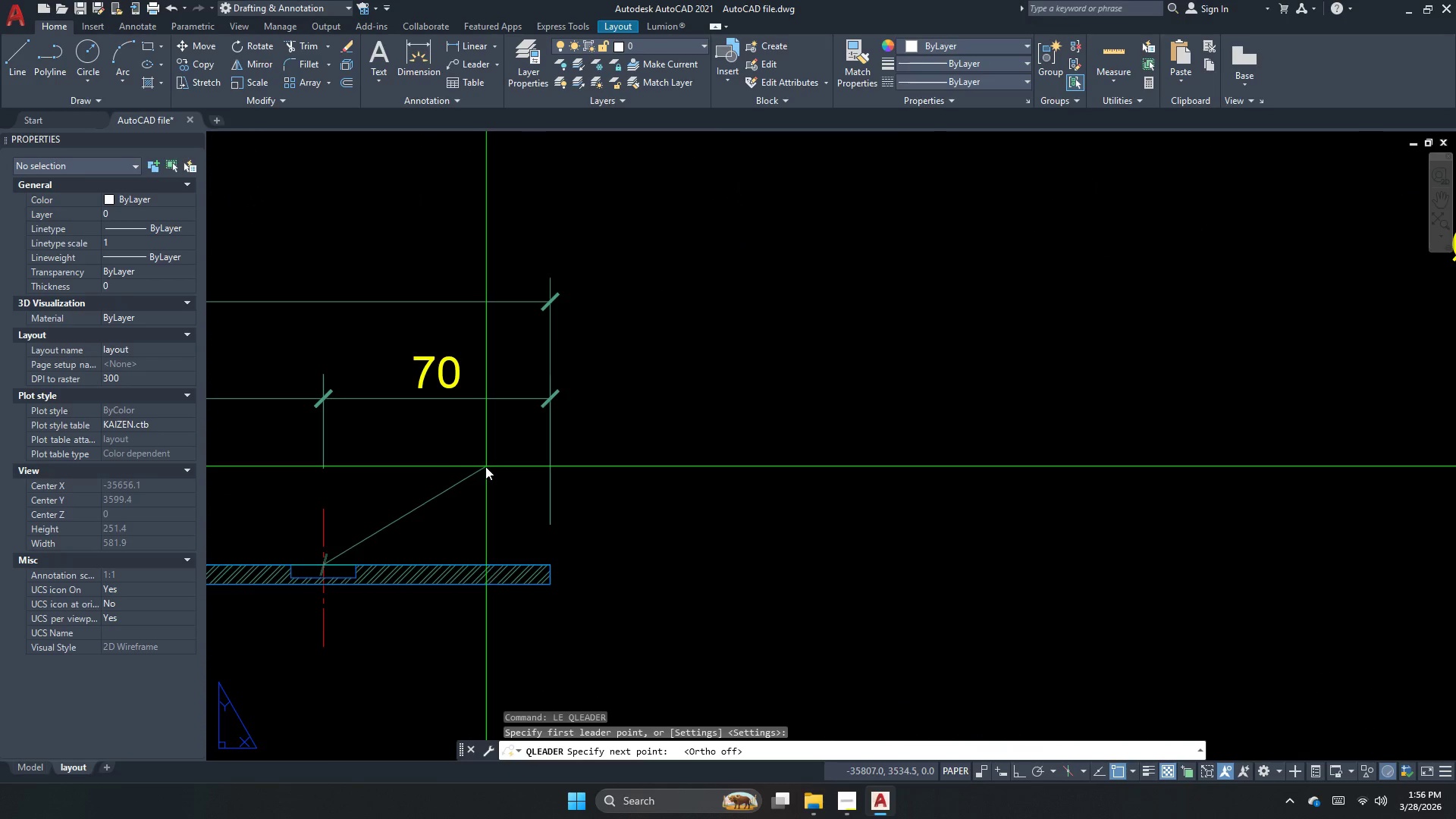 
left_click_drag(start_coordinate=[471, 460], to_coordinate=[467, 463])
 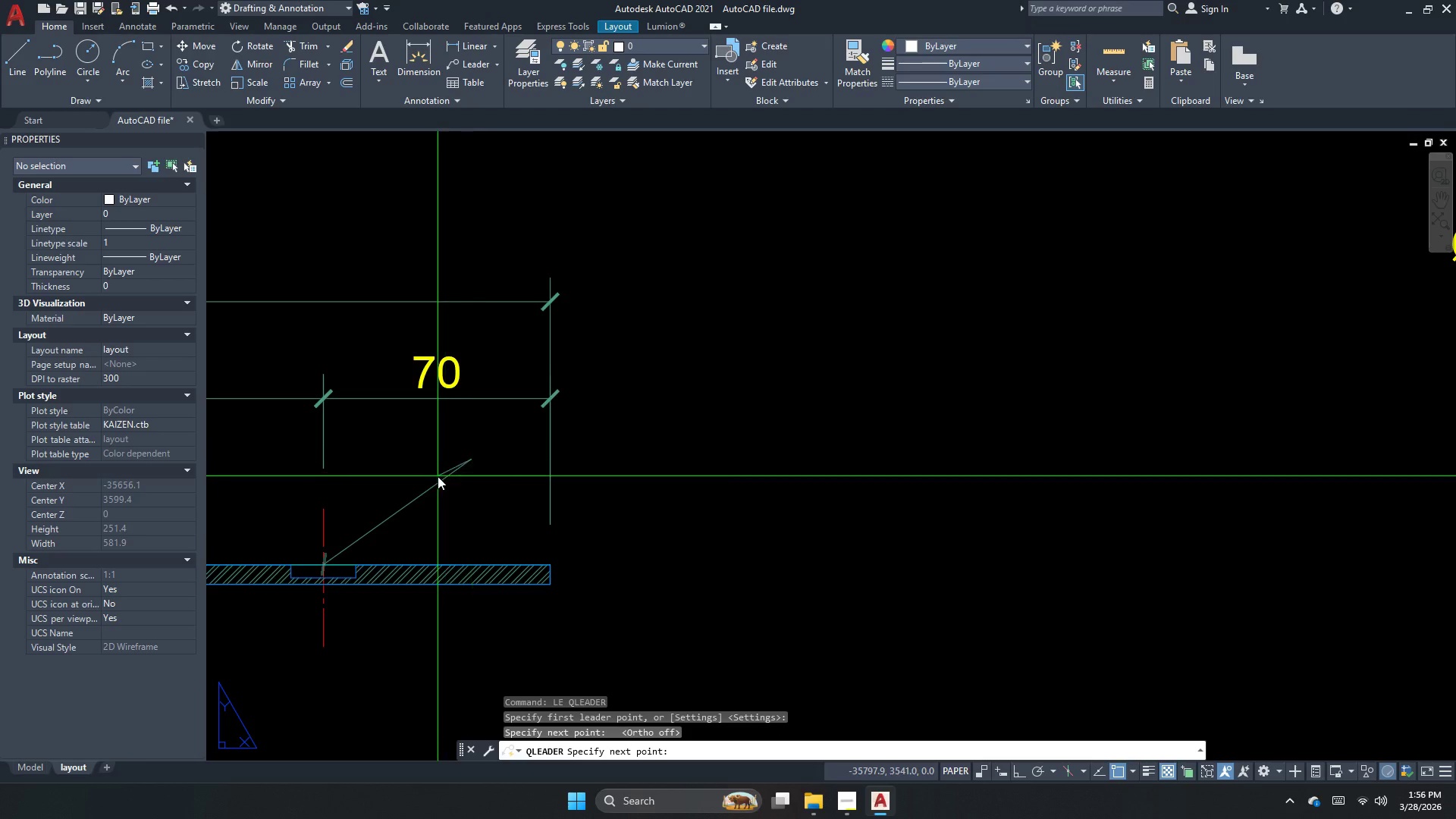 
scroll: coordinate [438, 476], scroll_direction: down, amount: 1.0
 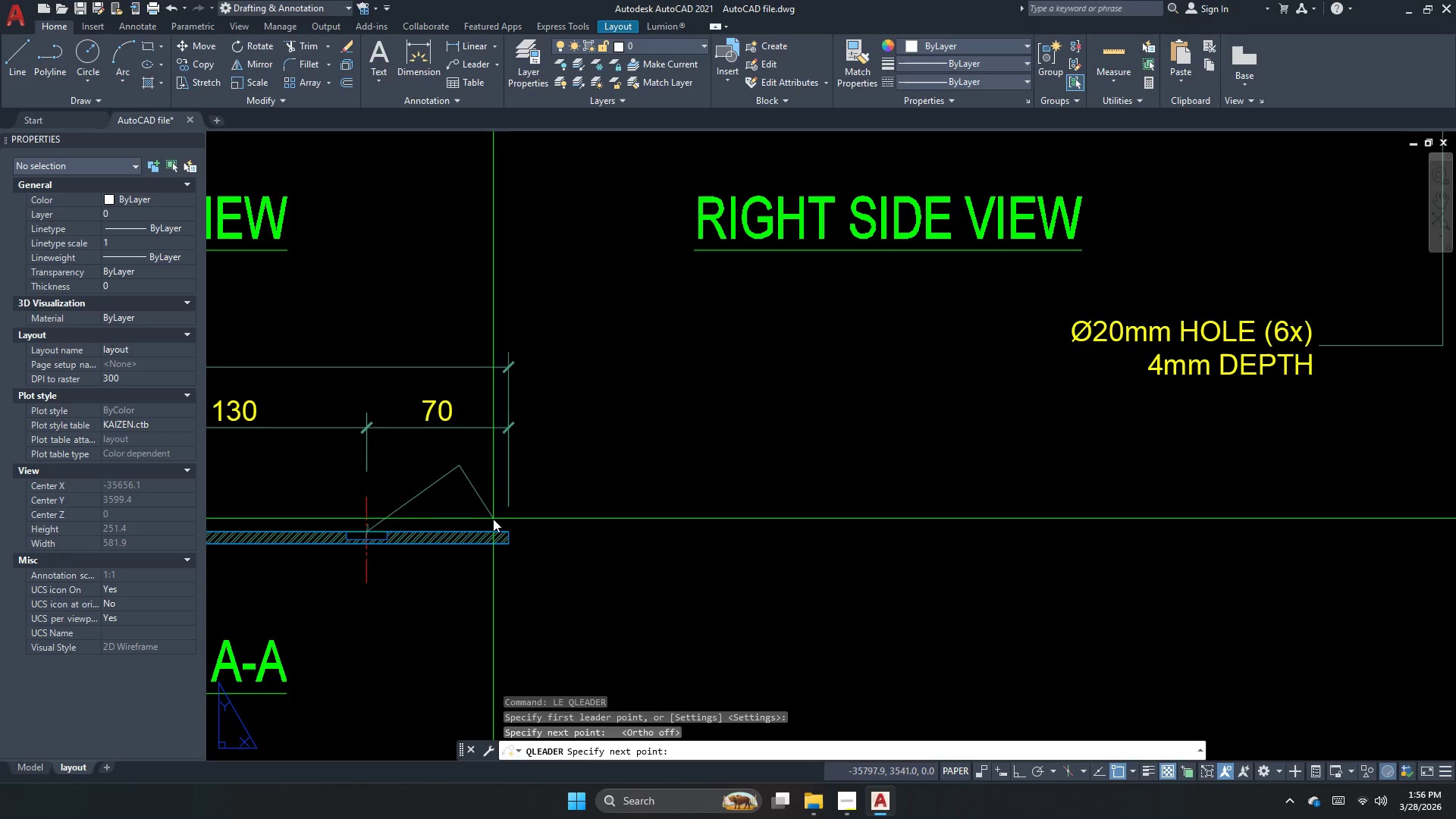 
key(F8)
 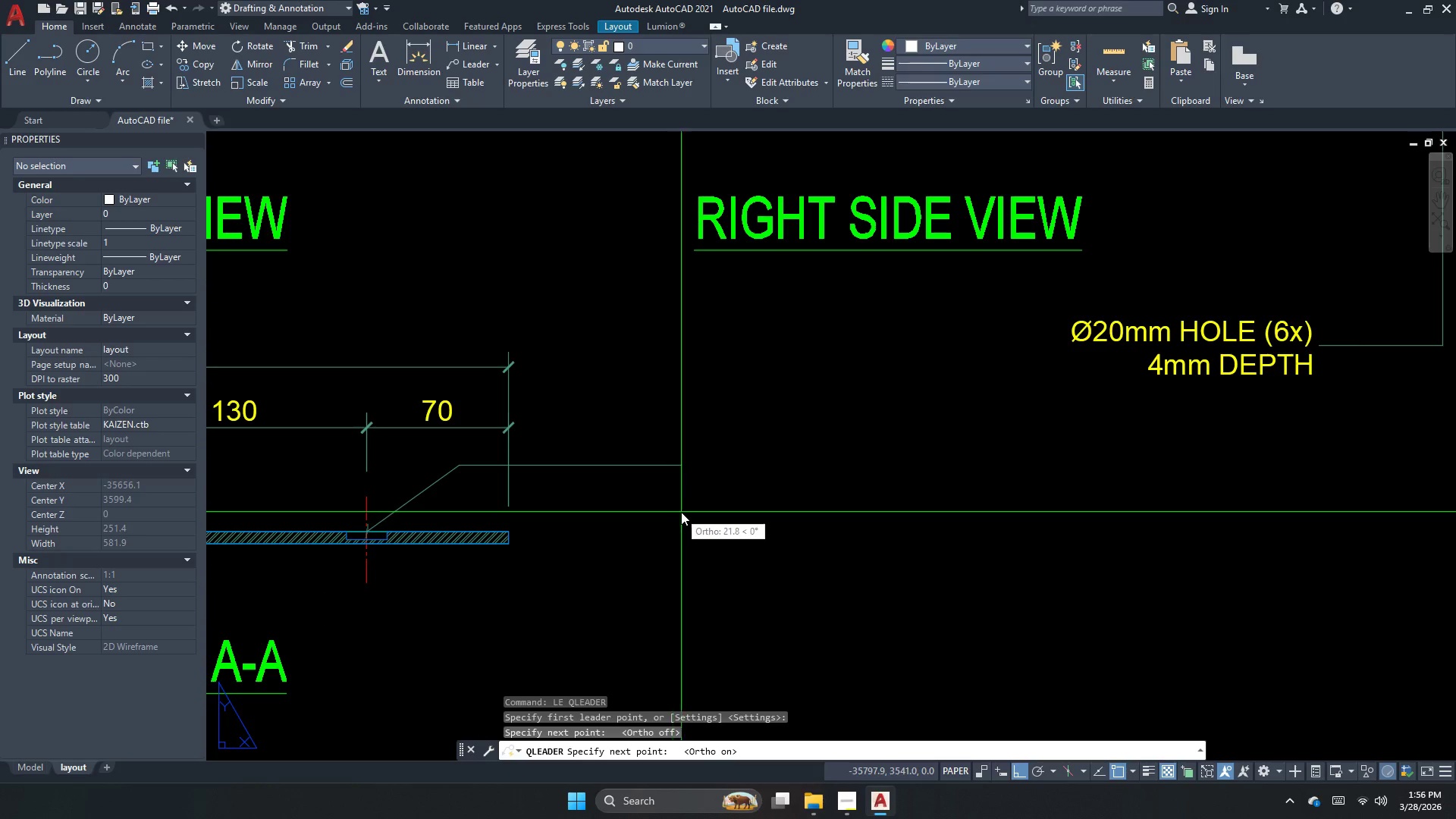 
key(Escape)
 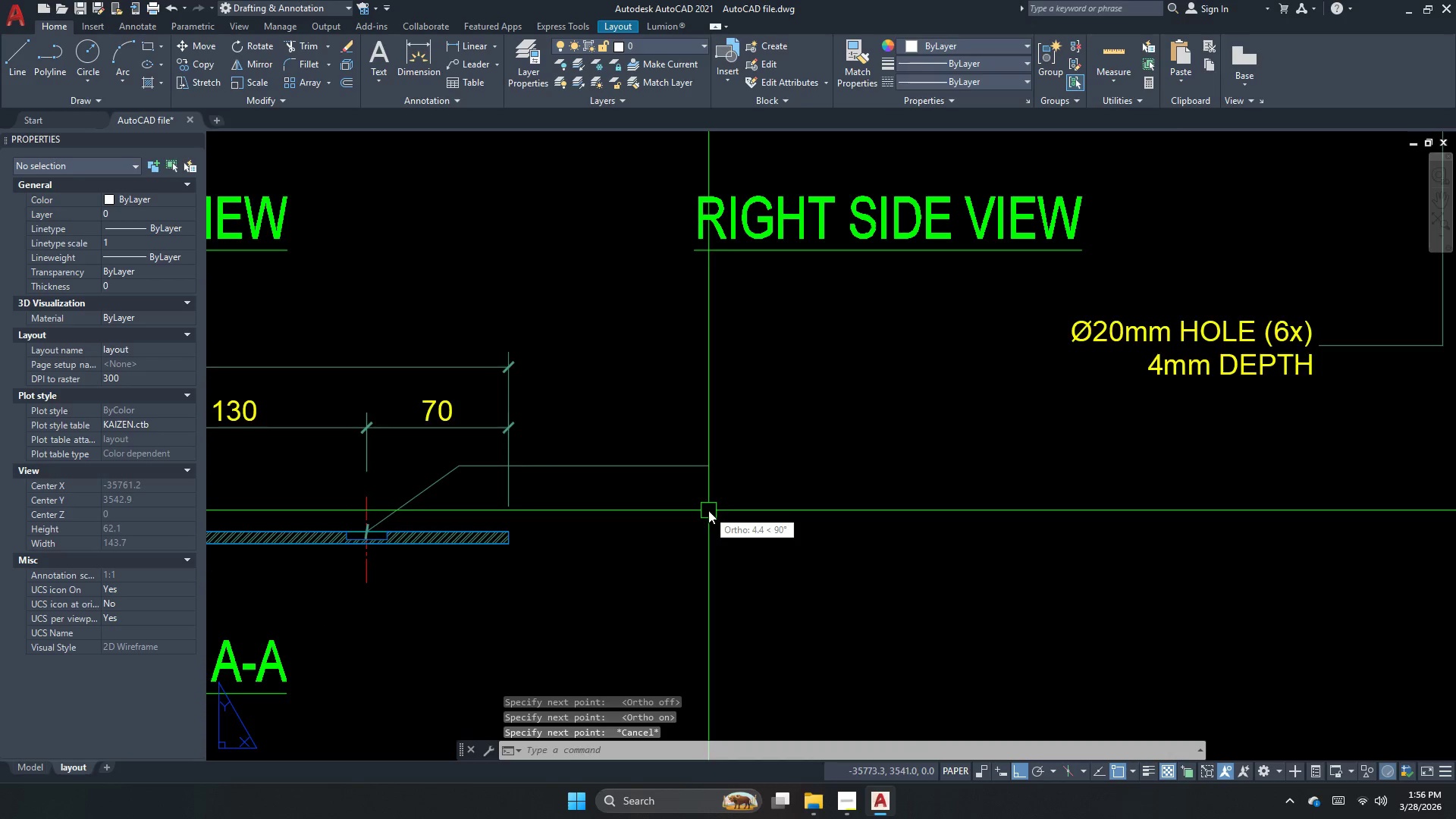 
key(Escape)
 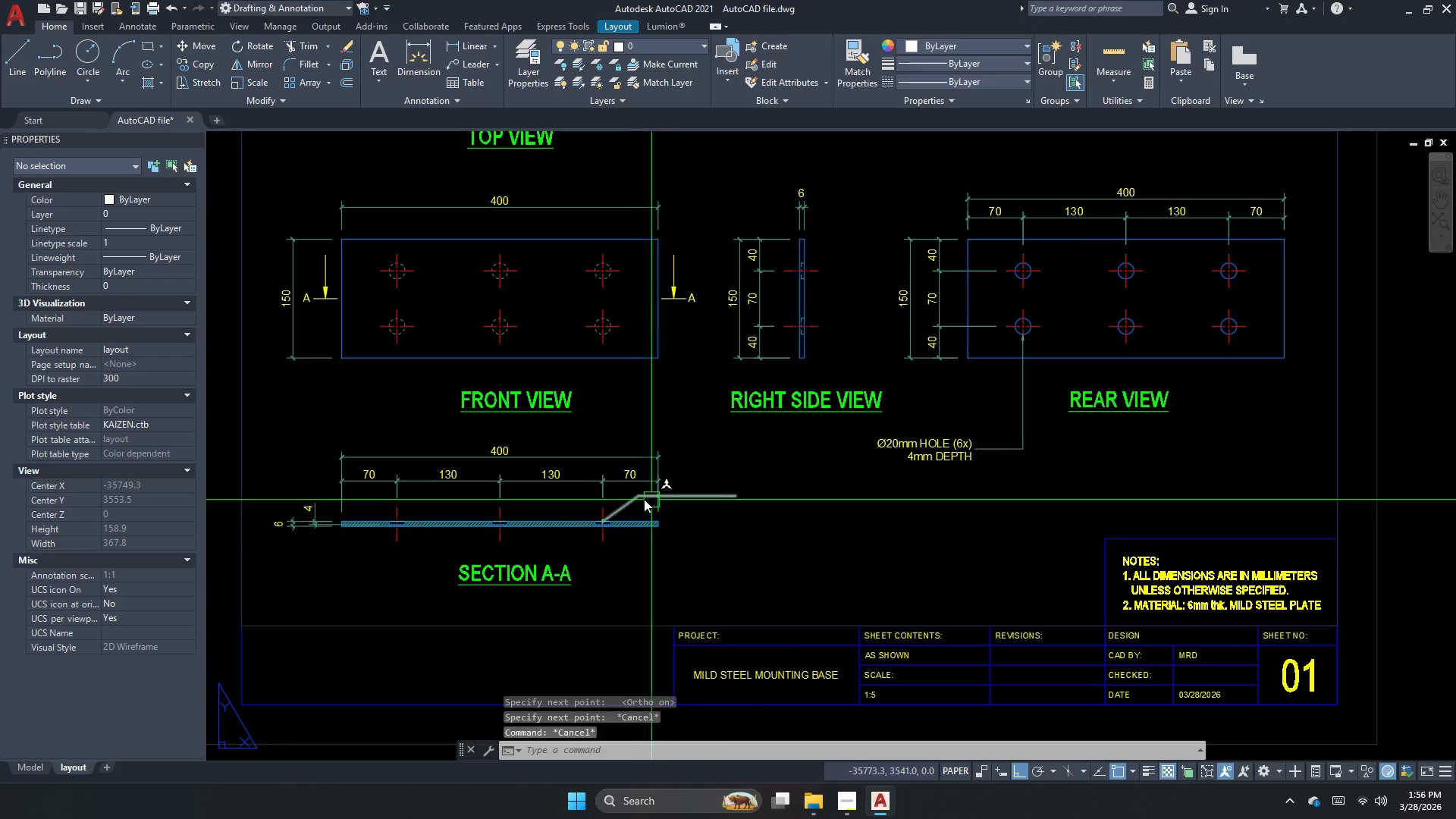 
scroll: coordinate [778, 519], scroll_direction: down, amount: 2.0
 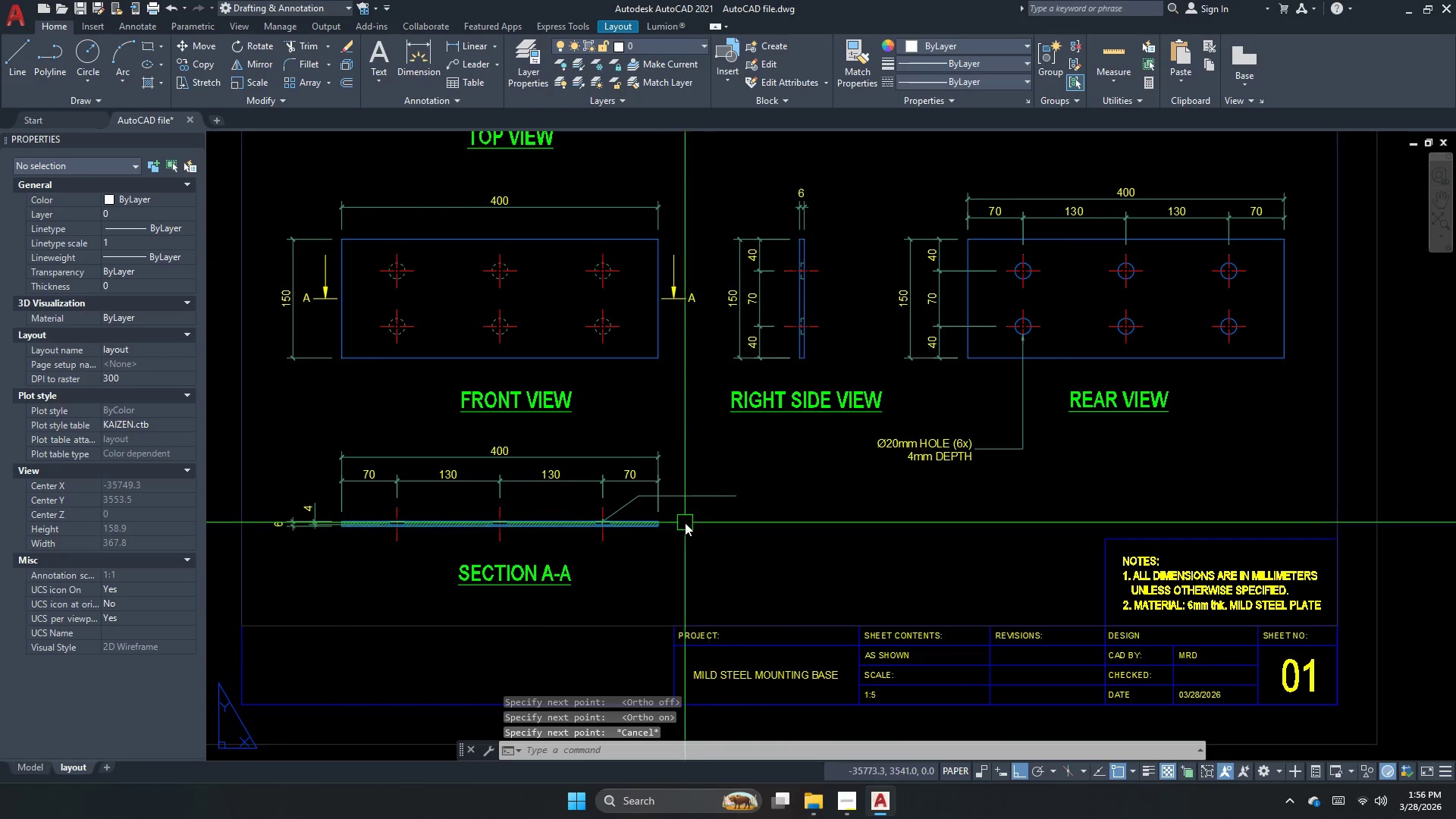 
left_click([629, 503])
 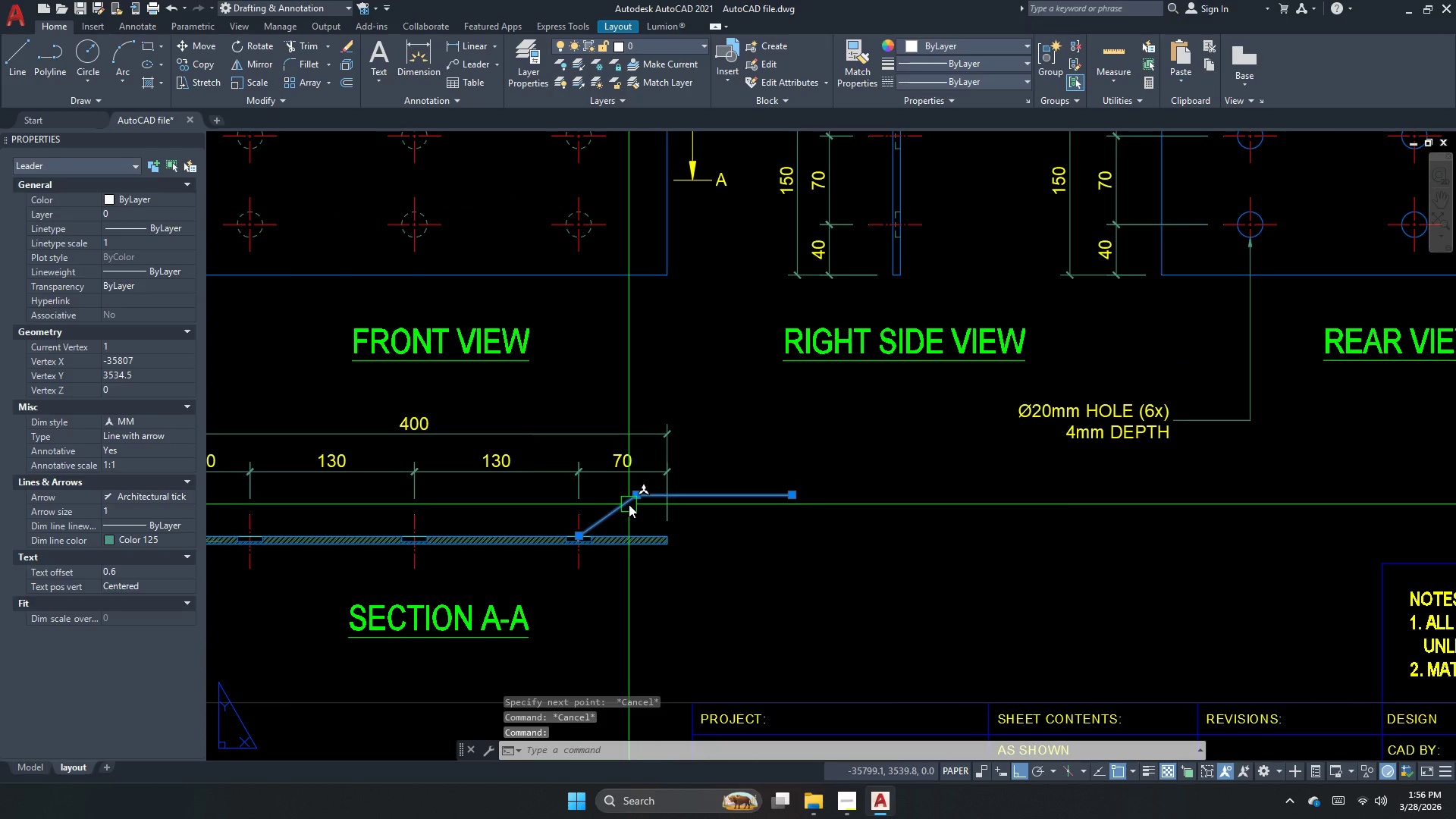 
scroll: coordinate [642, 499], scroll_direction: up, amount: 1.0
 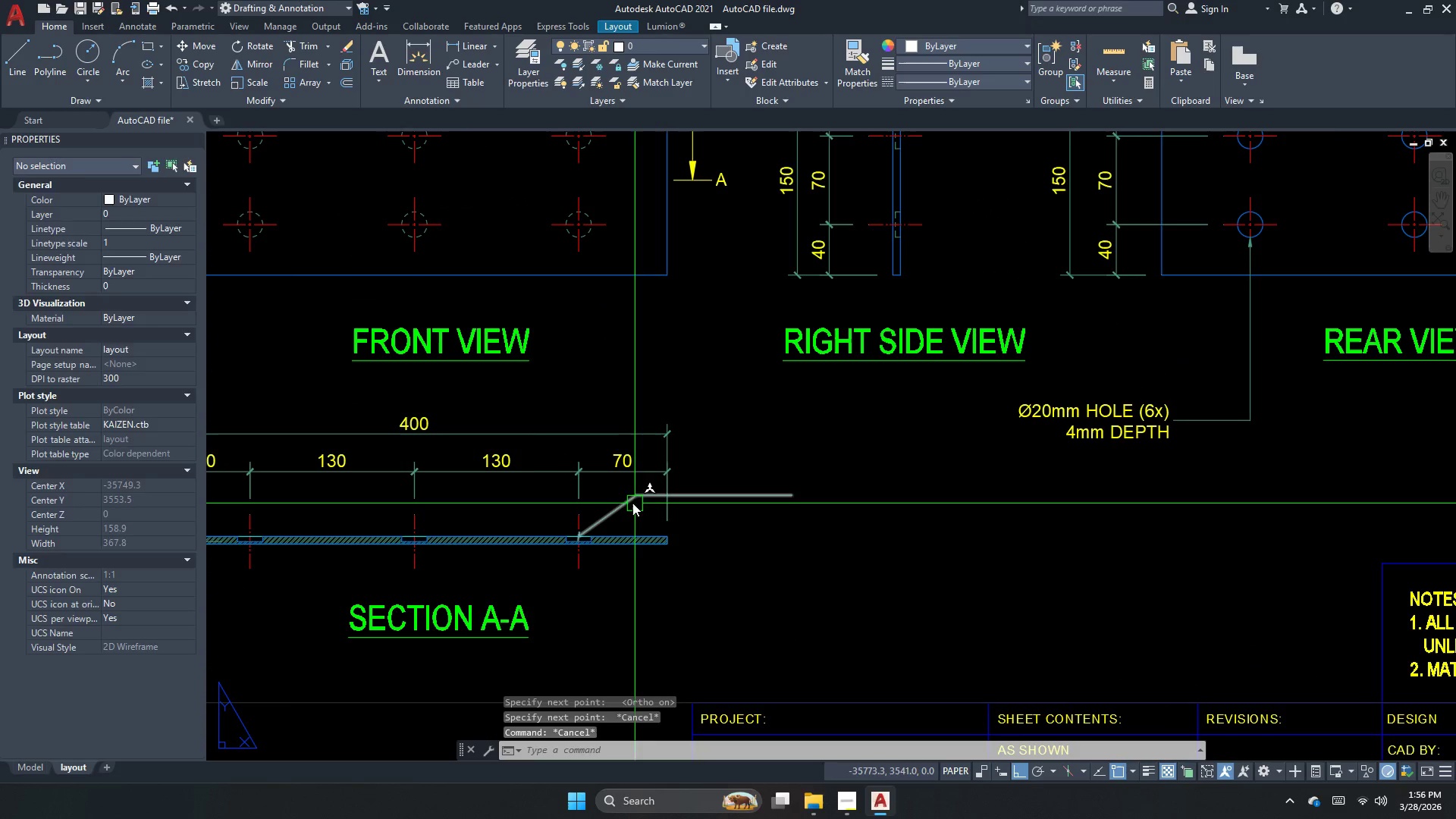 
key(Escape)
 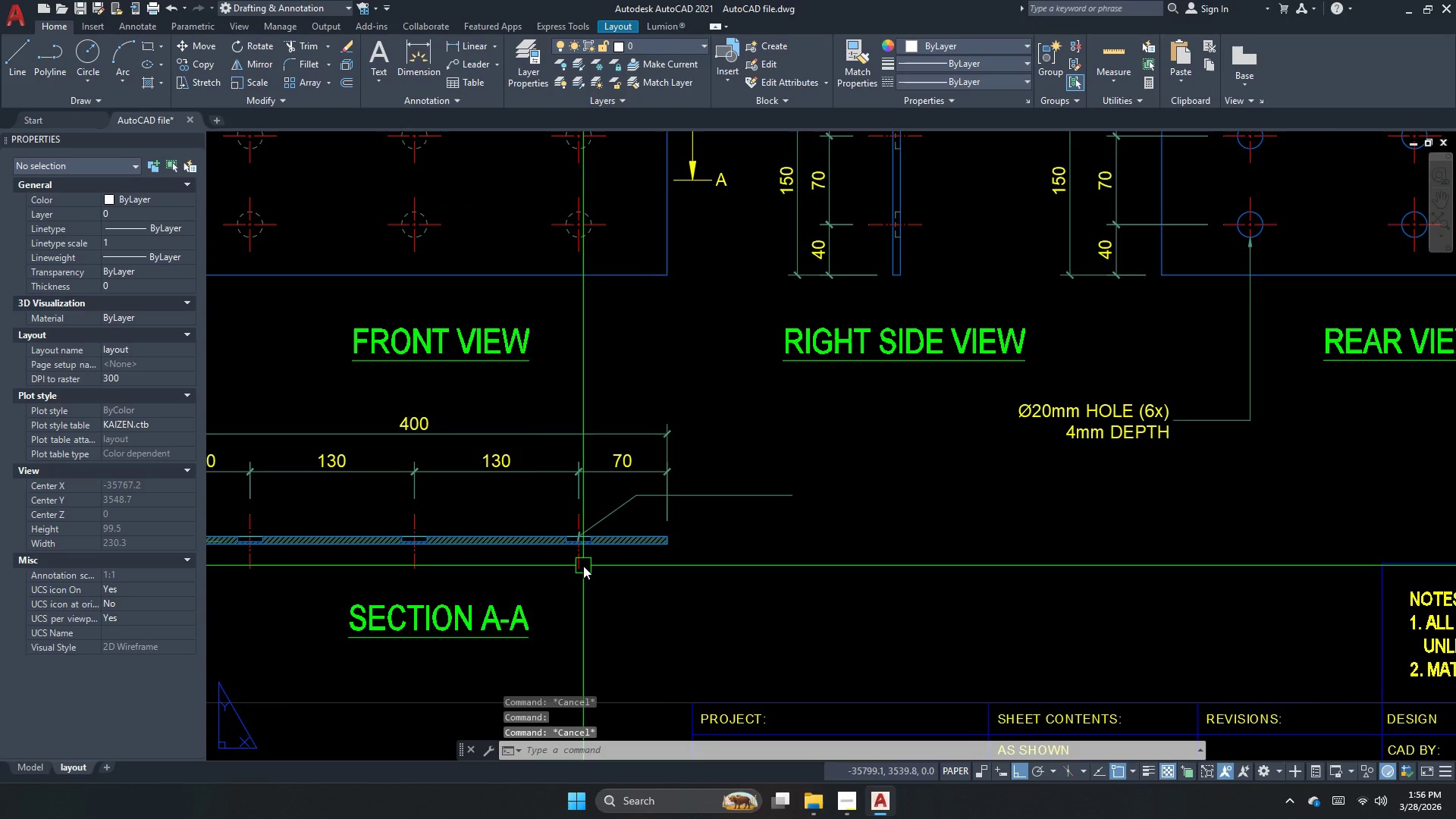 
key(Escape)
type(ma )
 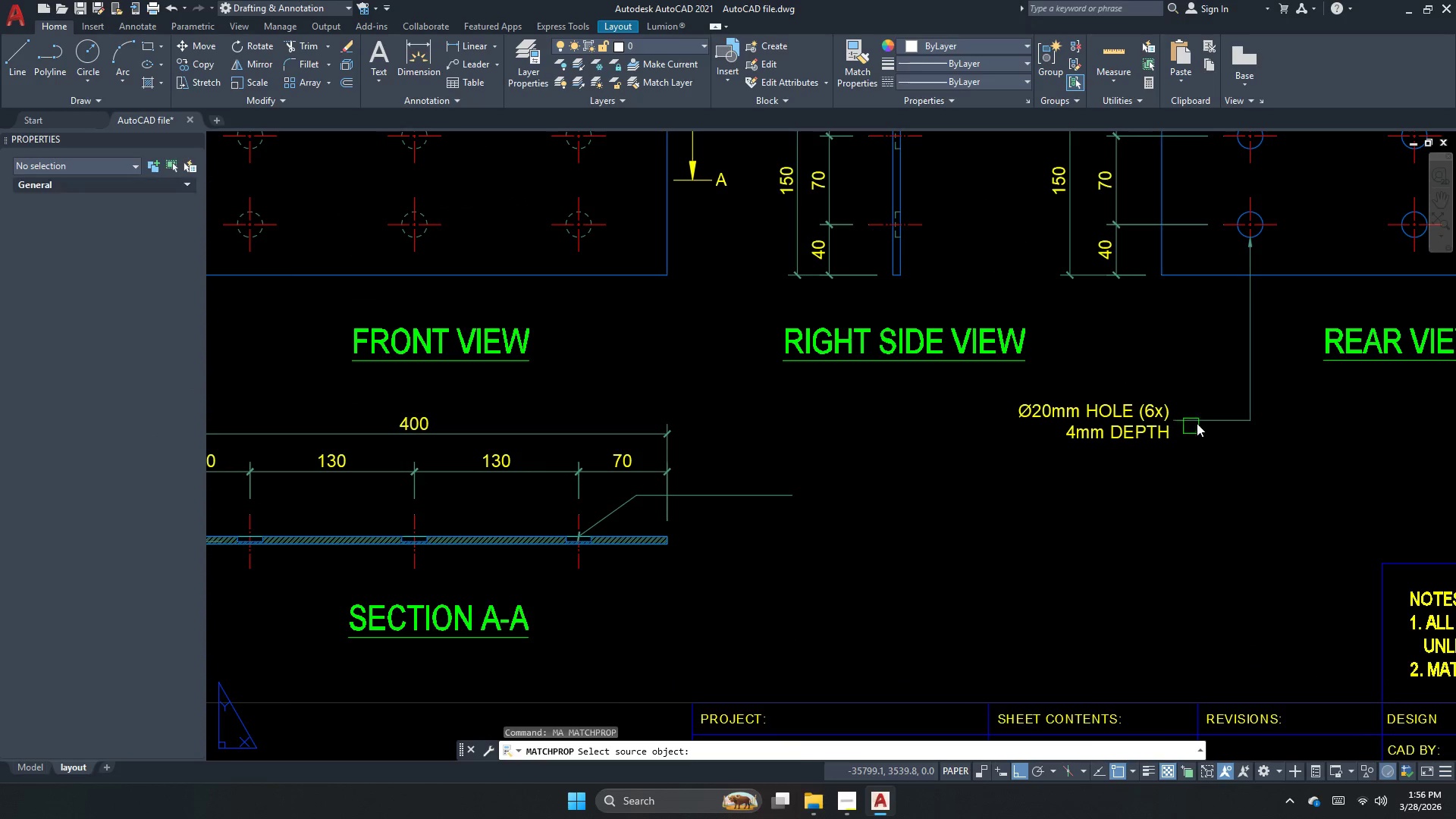 
left_click_drag(start_coordinate=[1197, 422], to_coordinate=[1201, 420])
 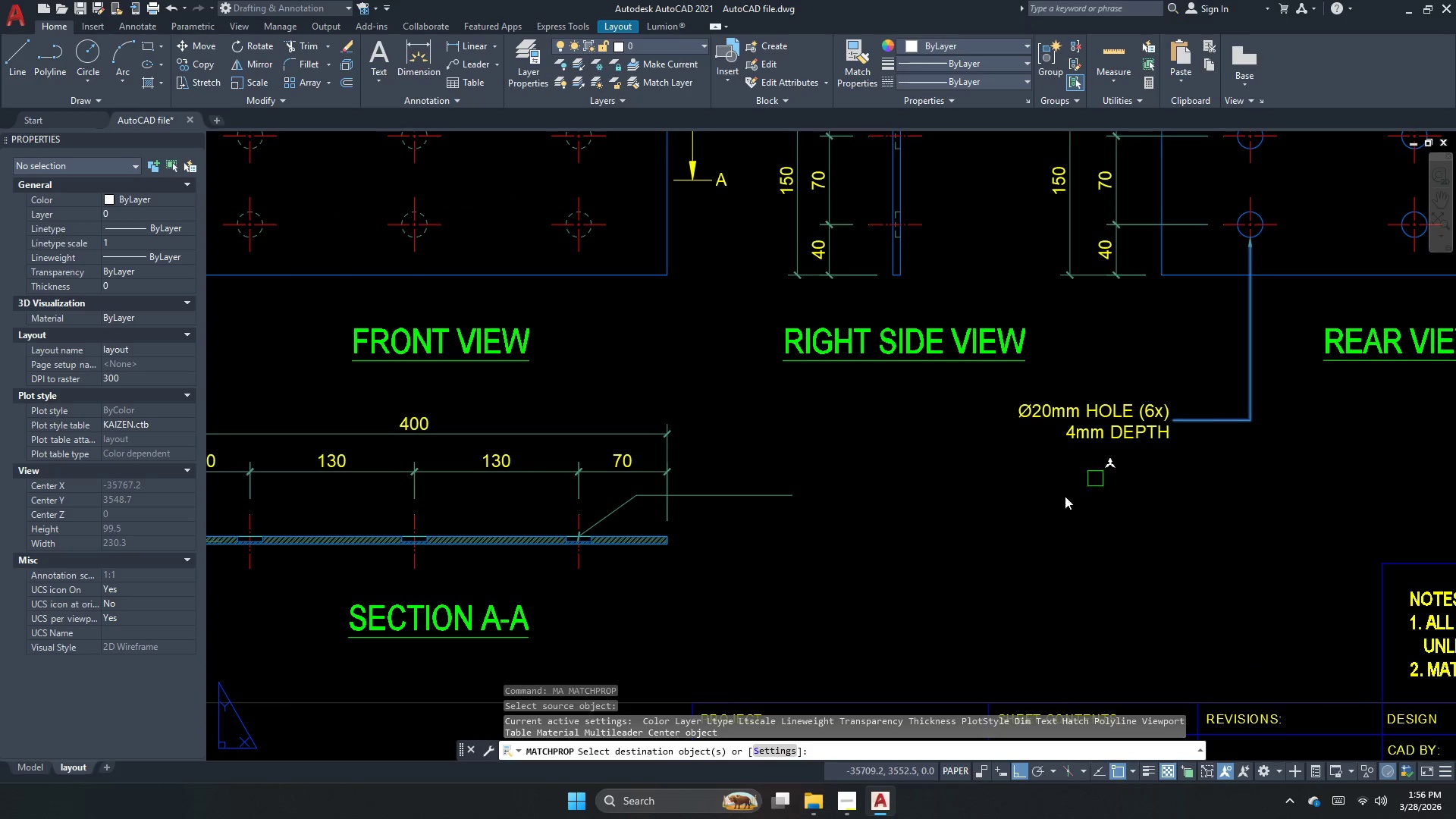 
left_click_drag(start_coordinate=[864, 588], to_coordinate=[820, 540])
 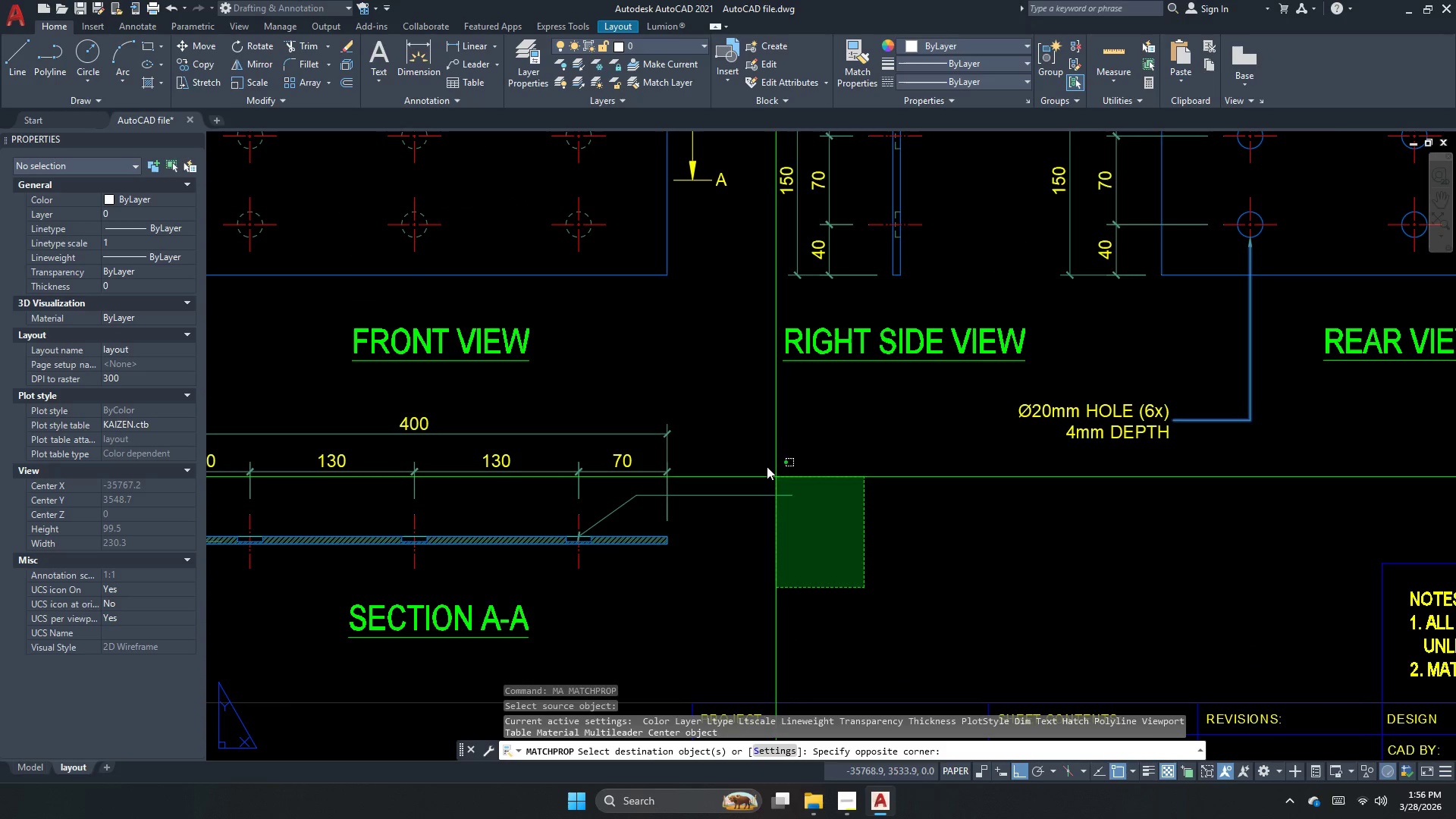 
triple_click([733, 442])
 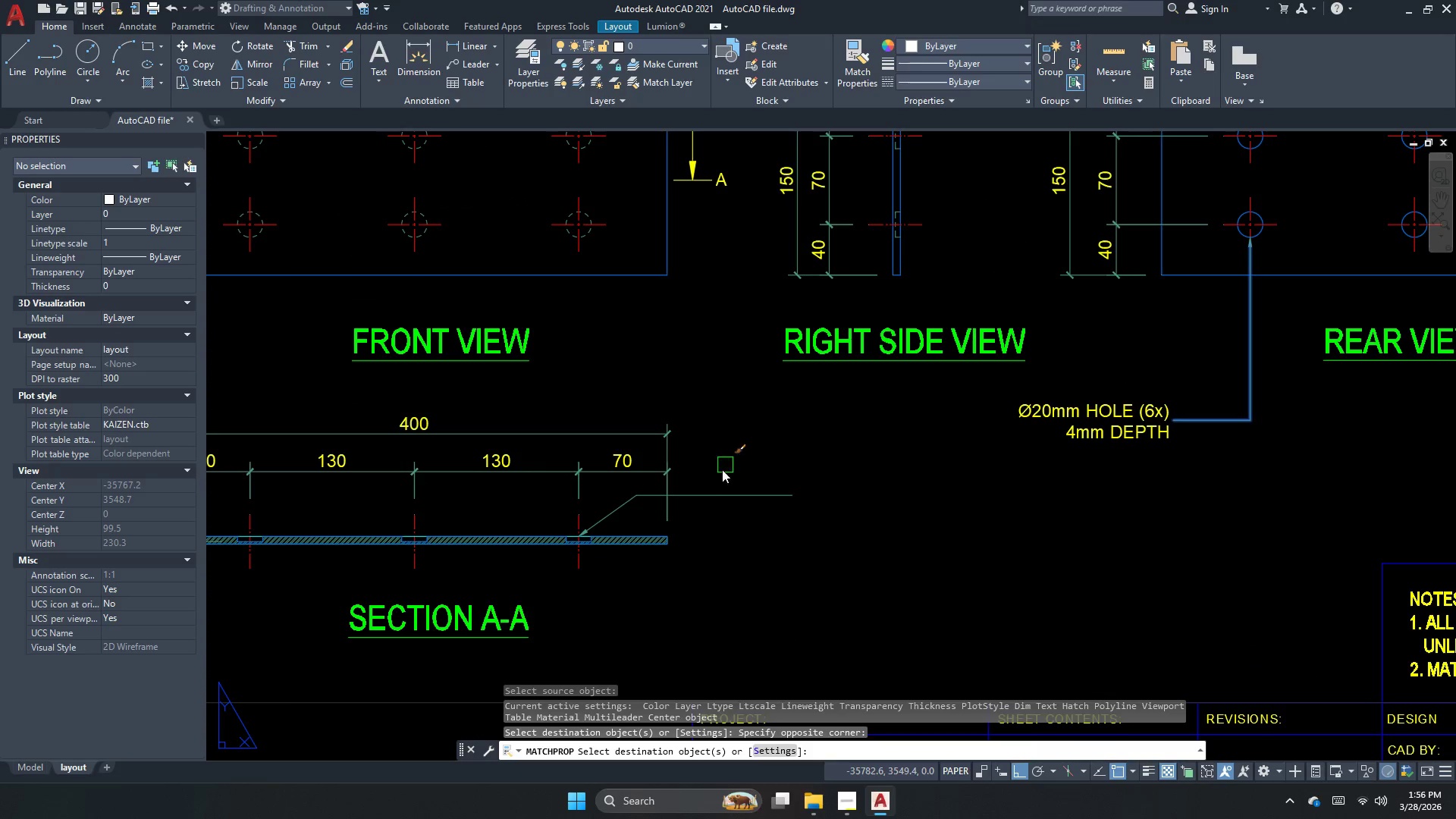 
key(Escape)
 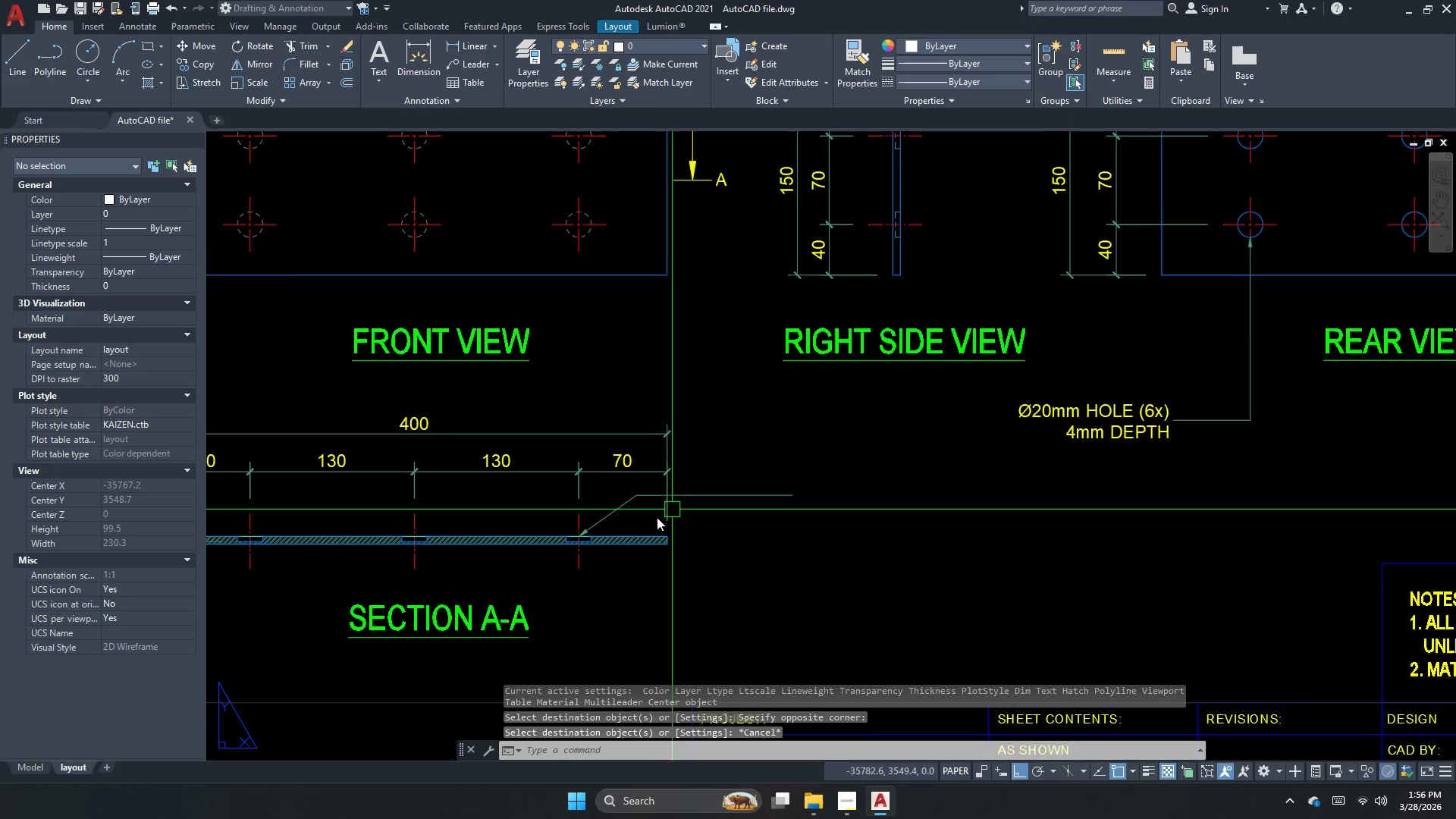 
scroll: coordinate [585, 557], scroll_direction: down, amount: 4.0
 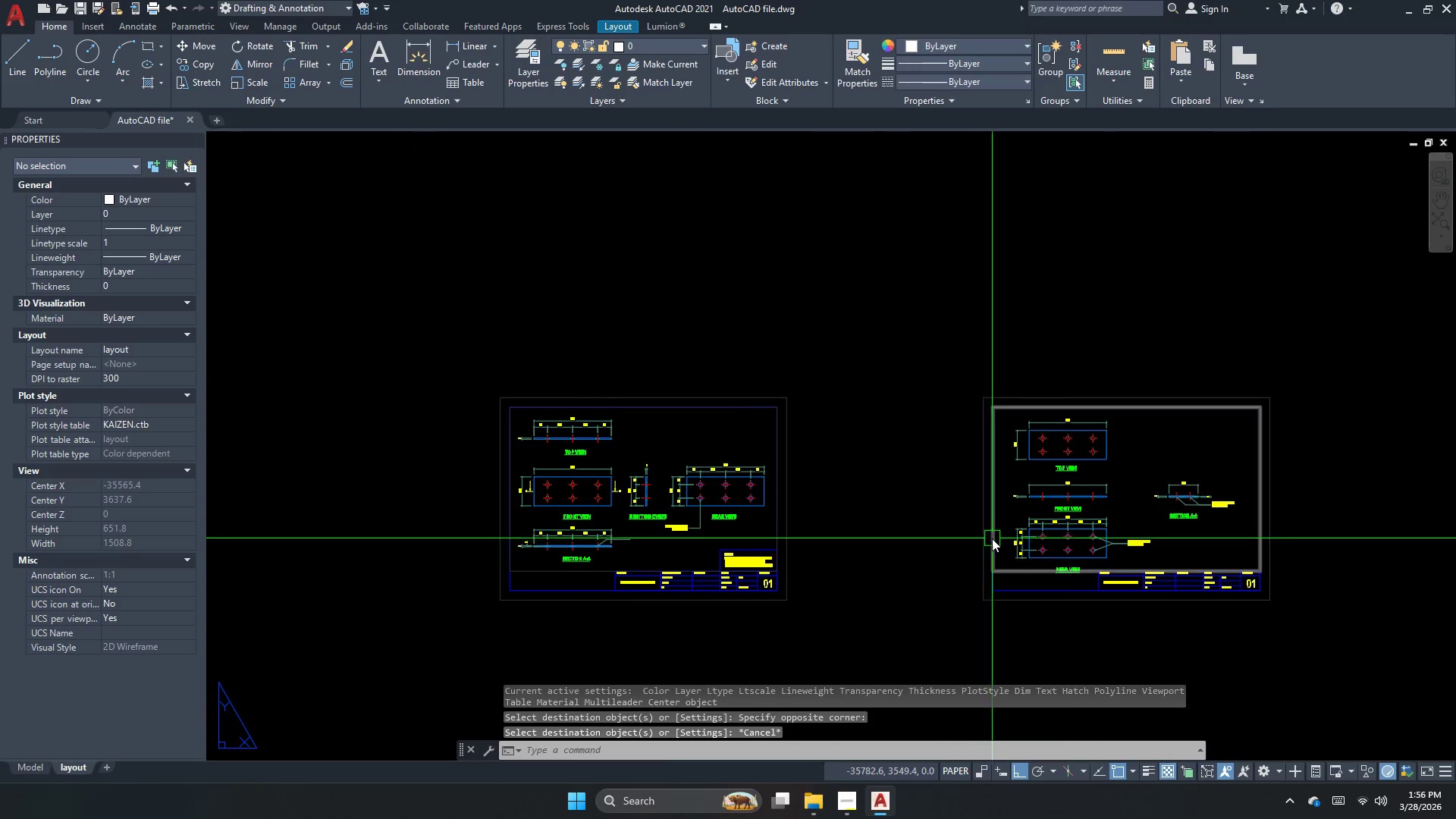 
left_click([1171, 573])
 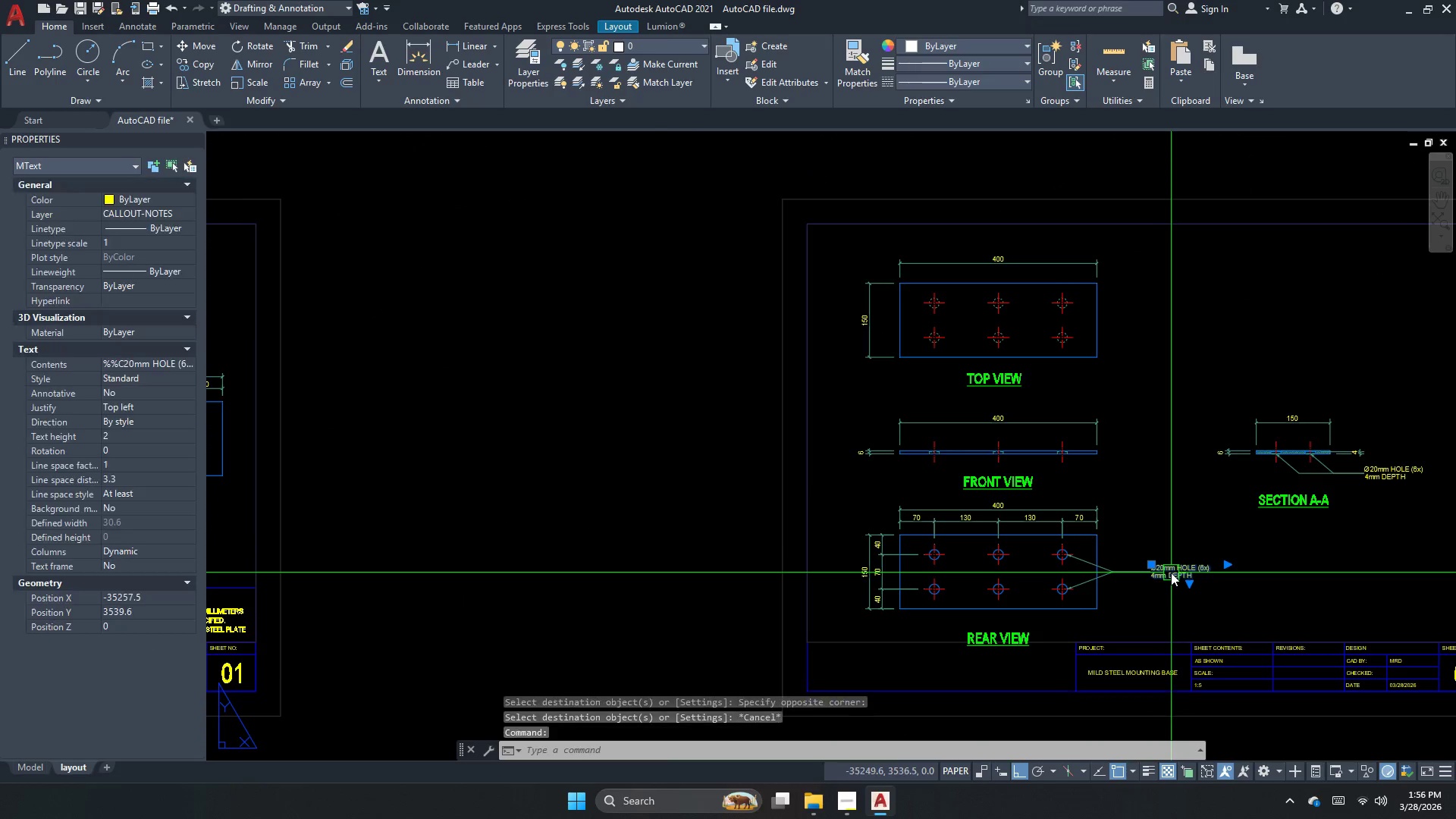 
scroll: coordinate [1112, 527], scroll_direction: up, amount: 2.0
 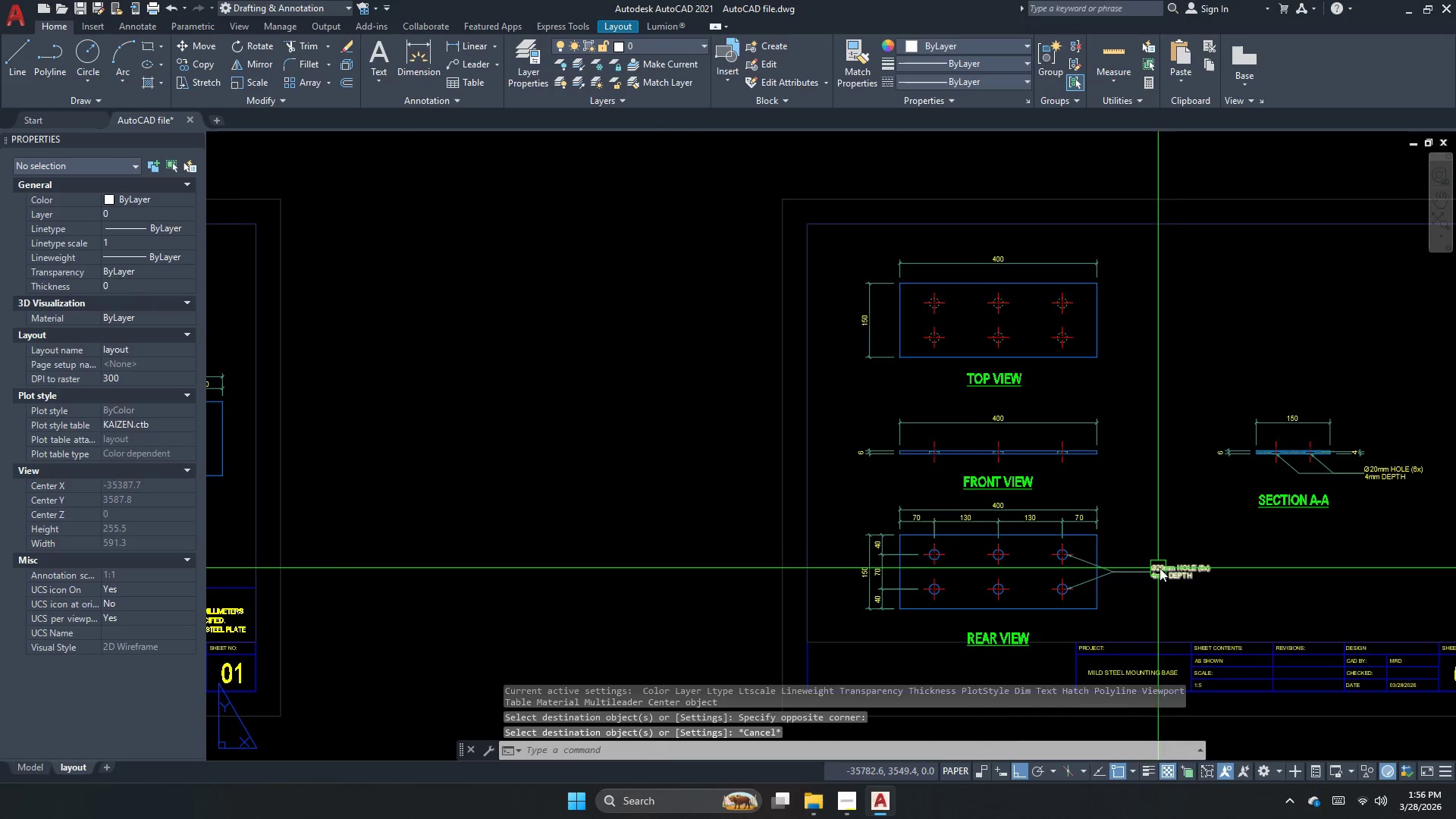 
type(co )
 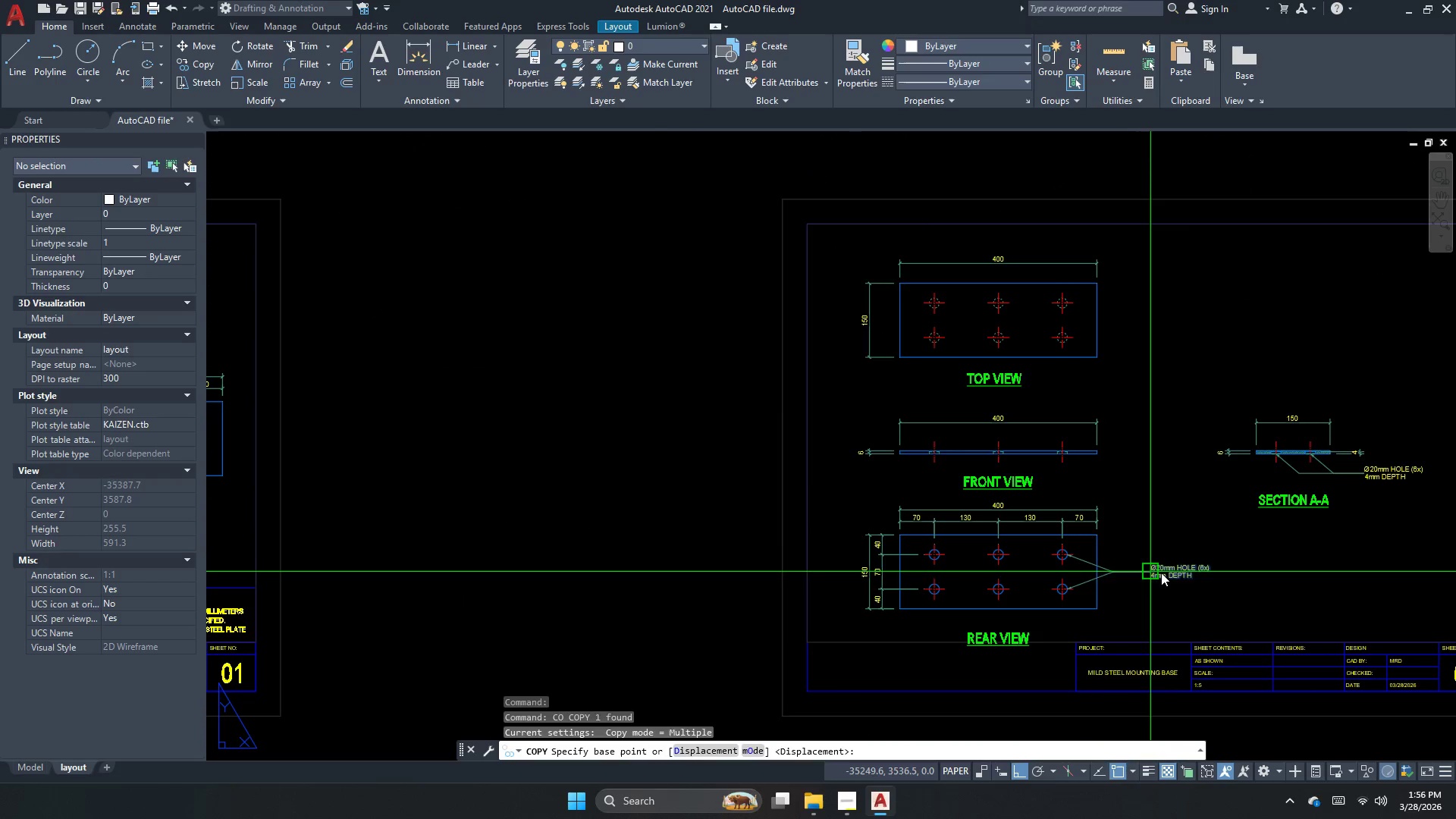 
scroll: coordinate [1260, 581], scroll_direction: down, amount: 1.0
 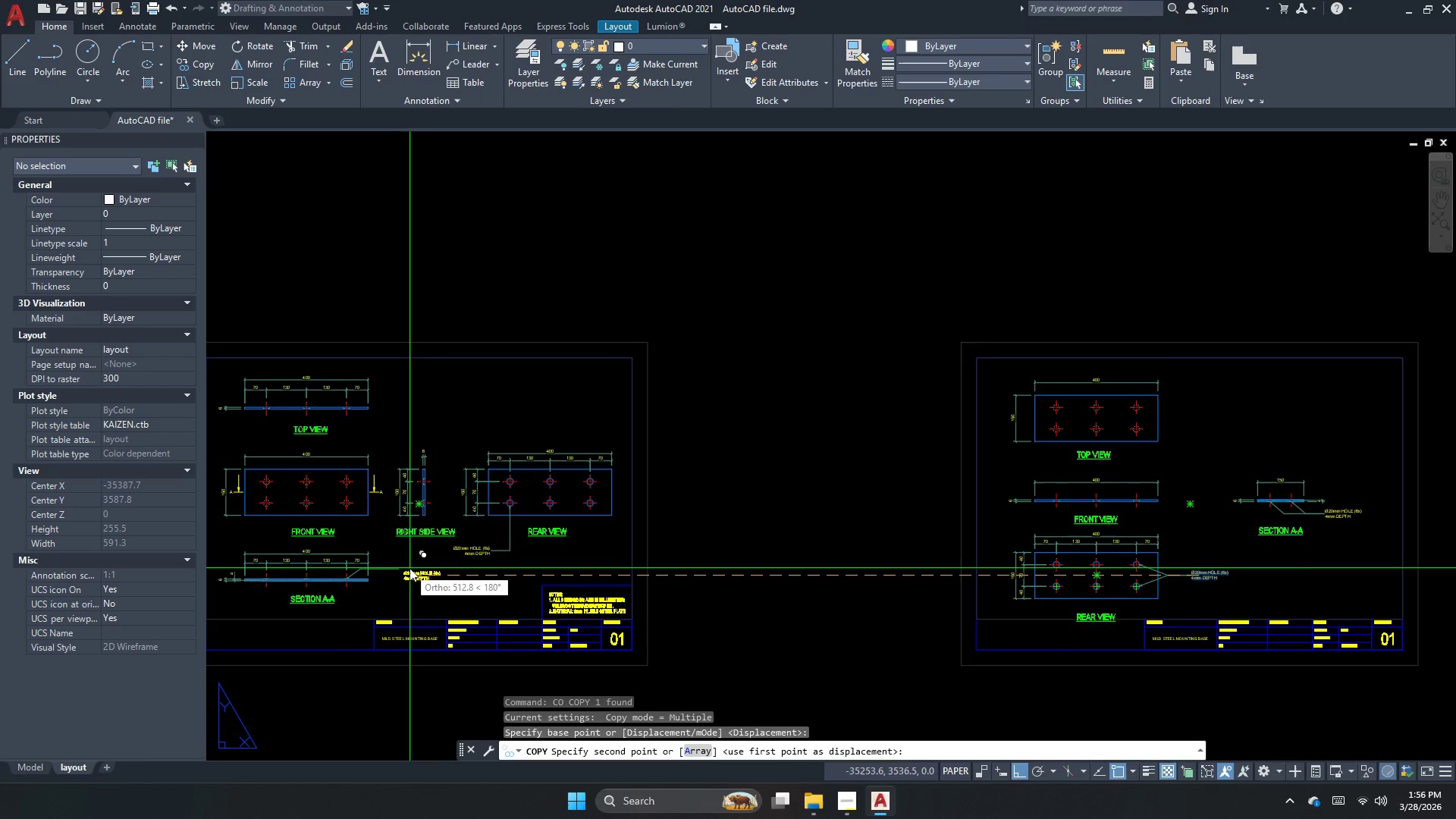 
scroll: coordinate [447, 573], scroll_direction: up, amount: 2.0
 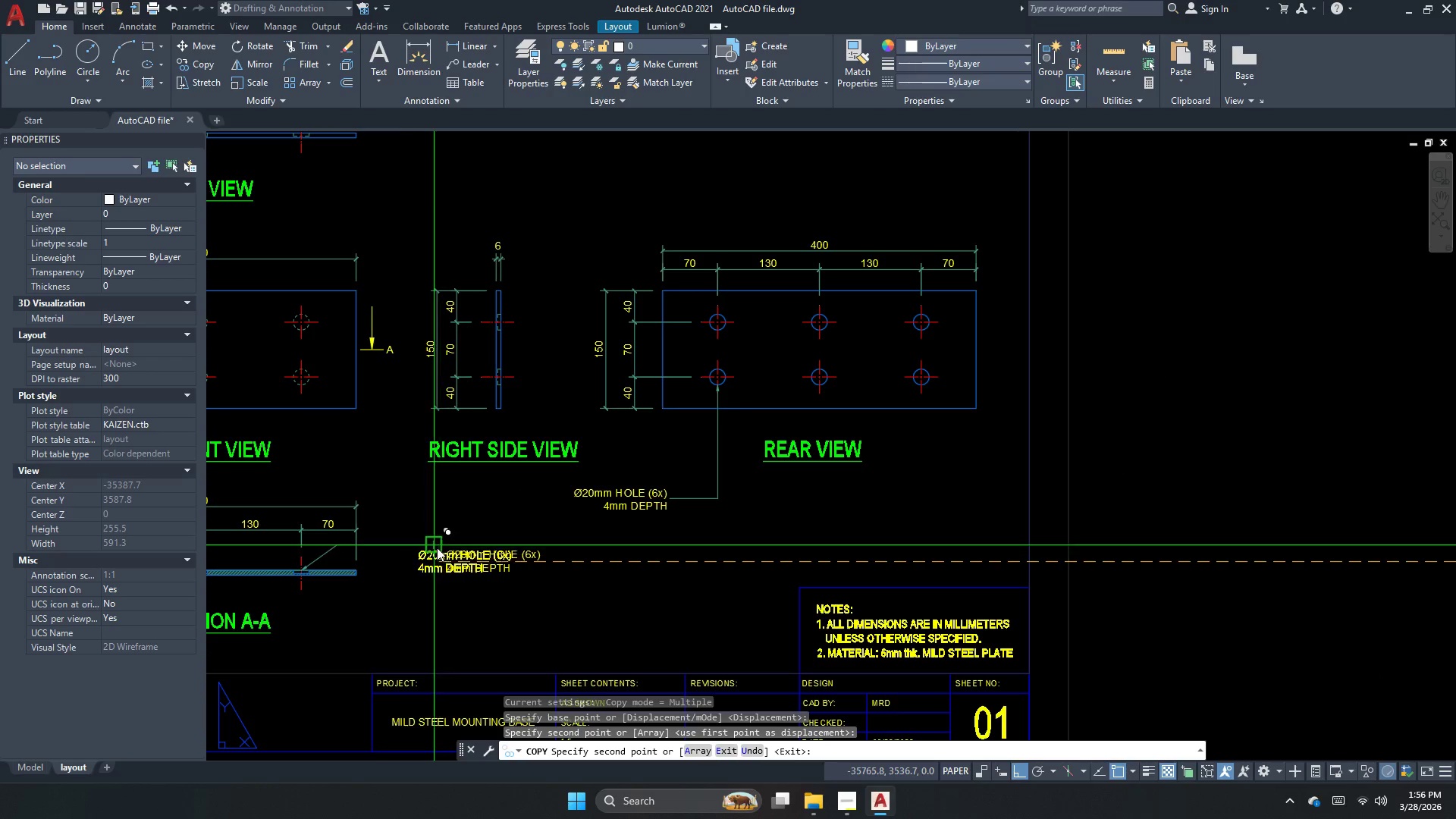 
left_click([434, 548])
 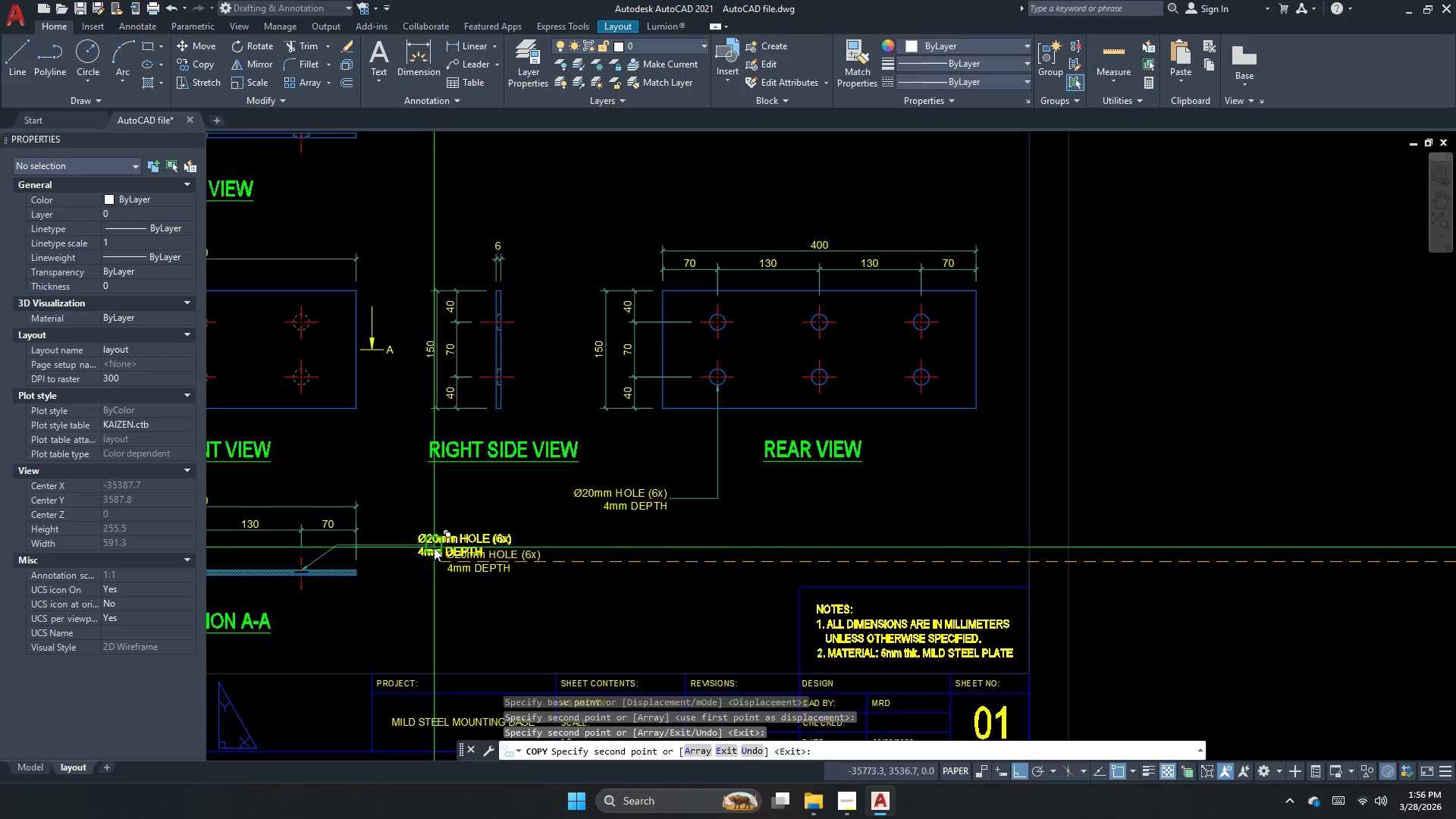 
key(Escape)
 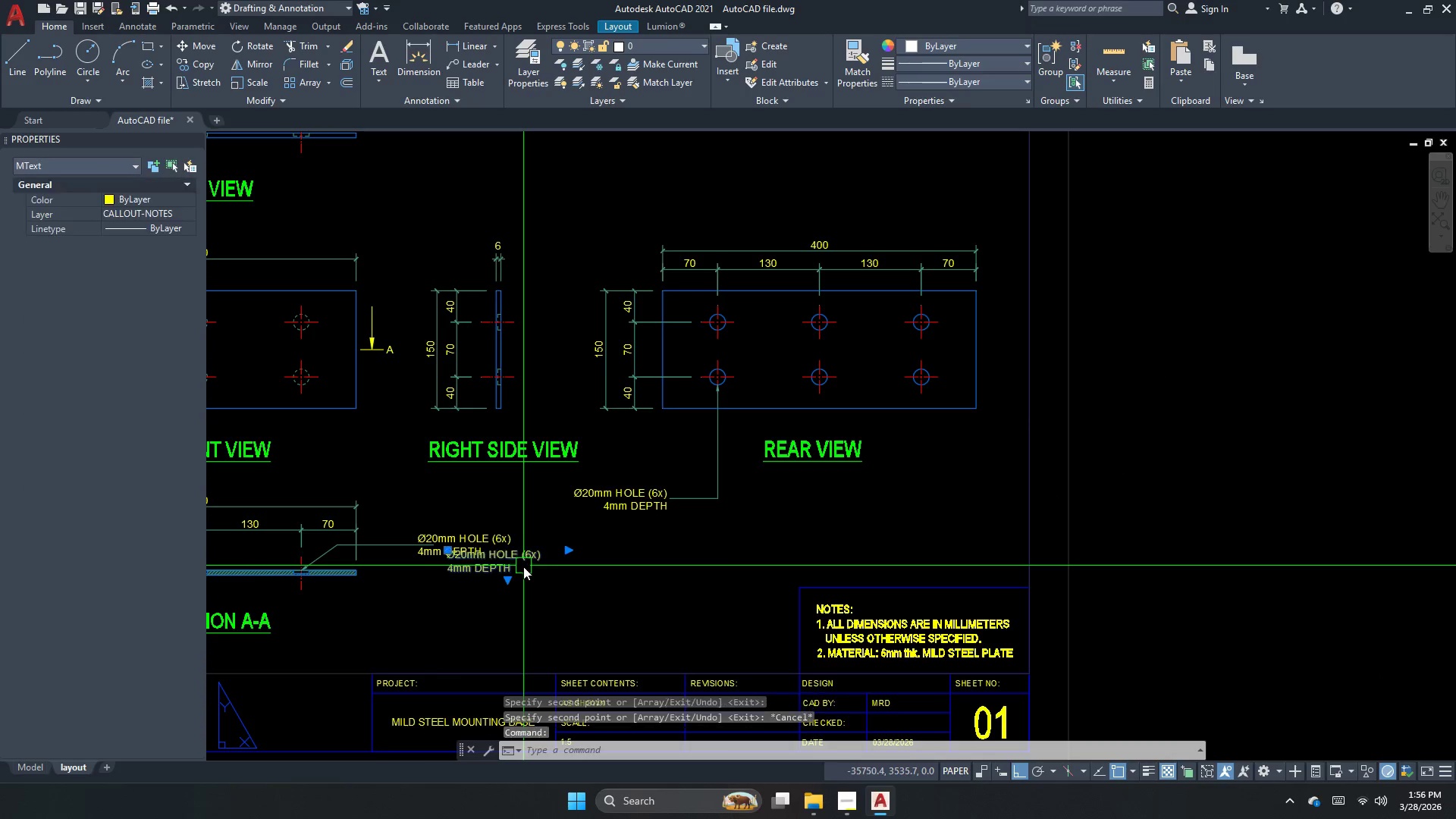 
key(E)
 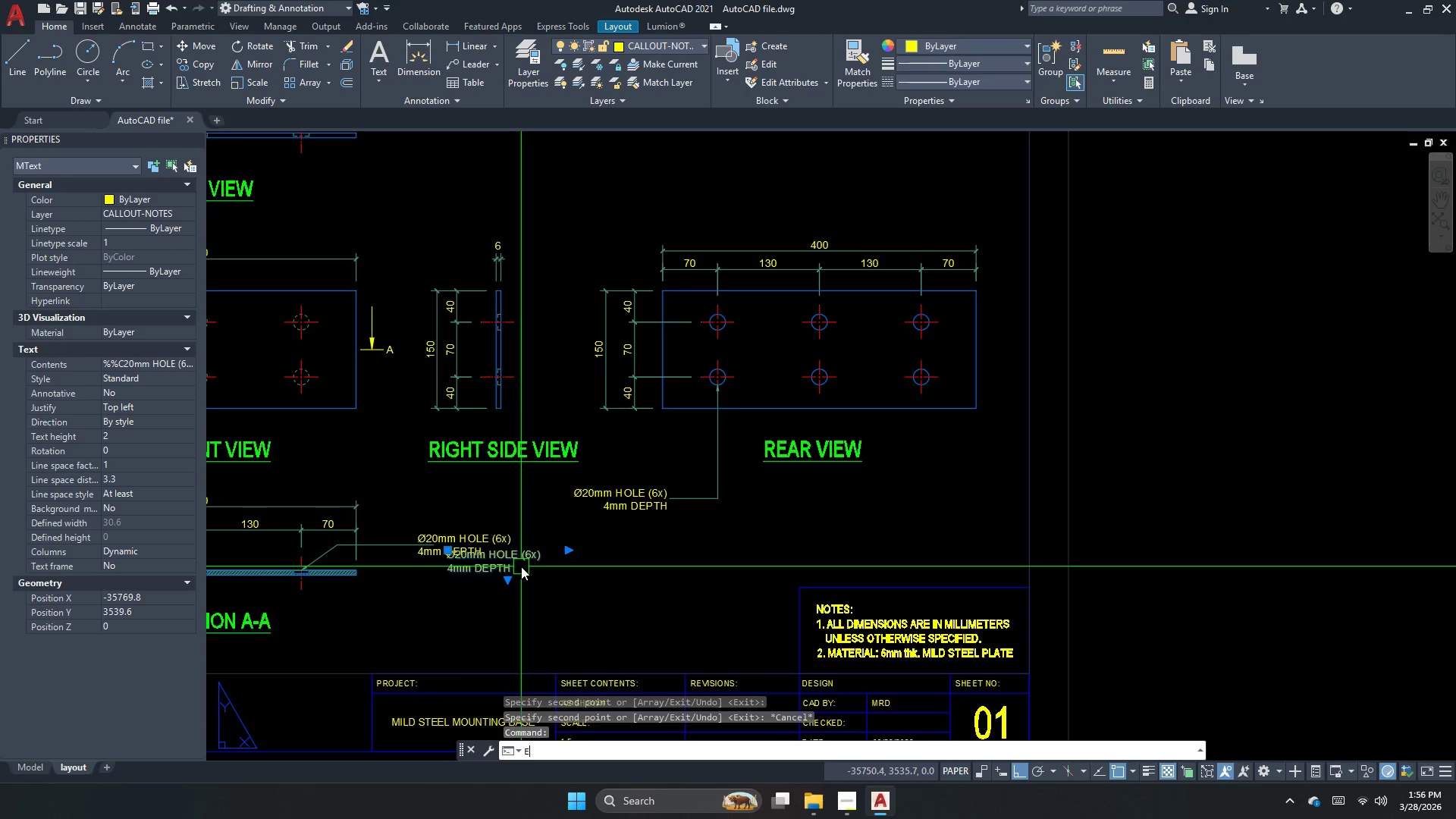 
key(Space)
 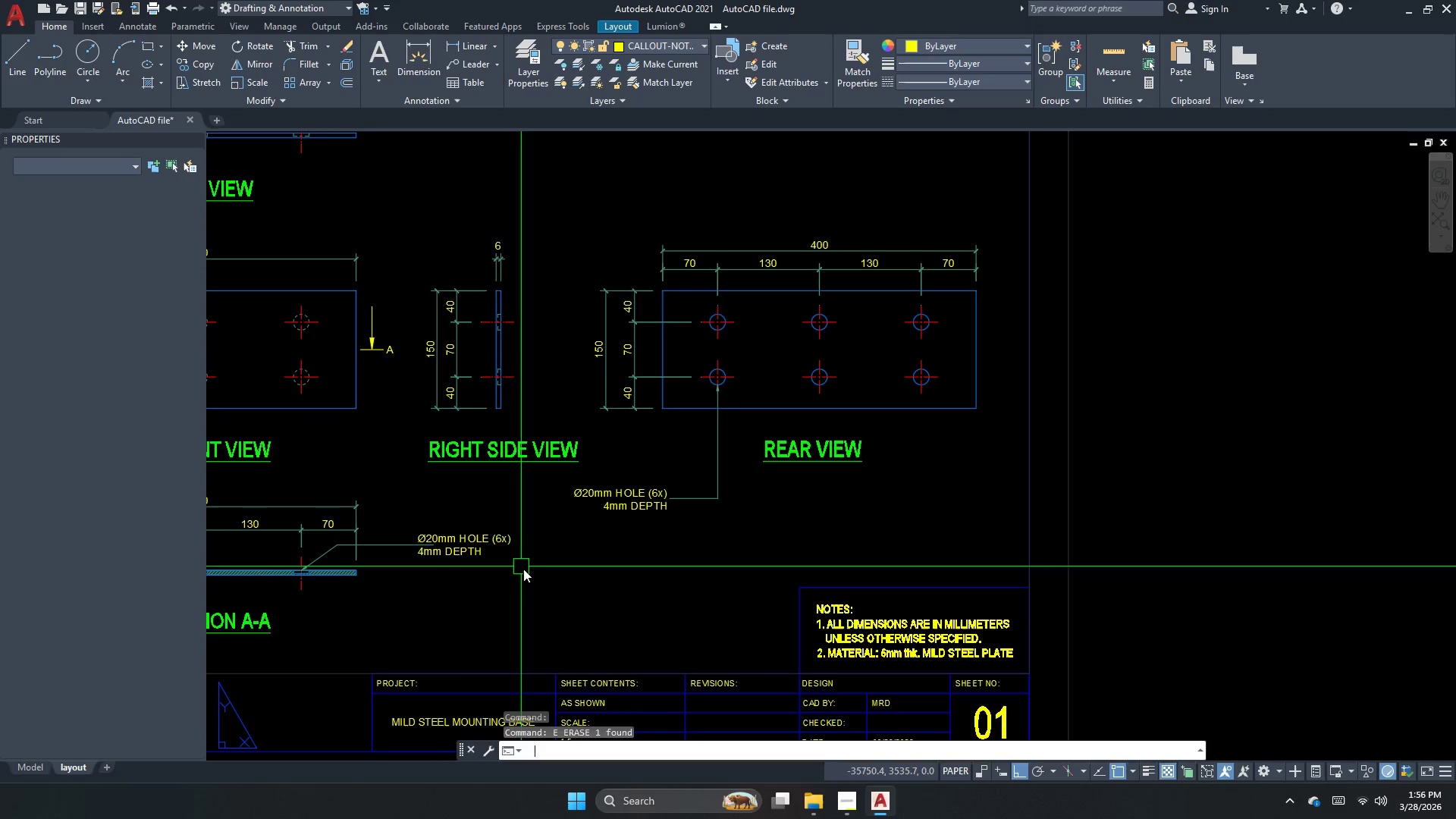 
key(Escape)
 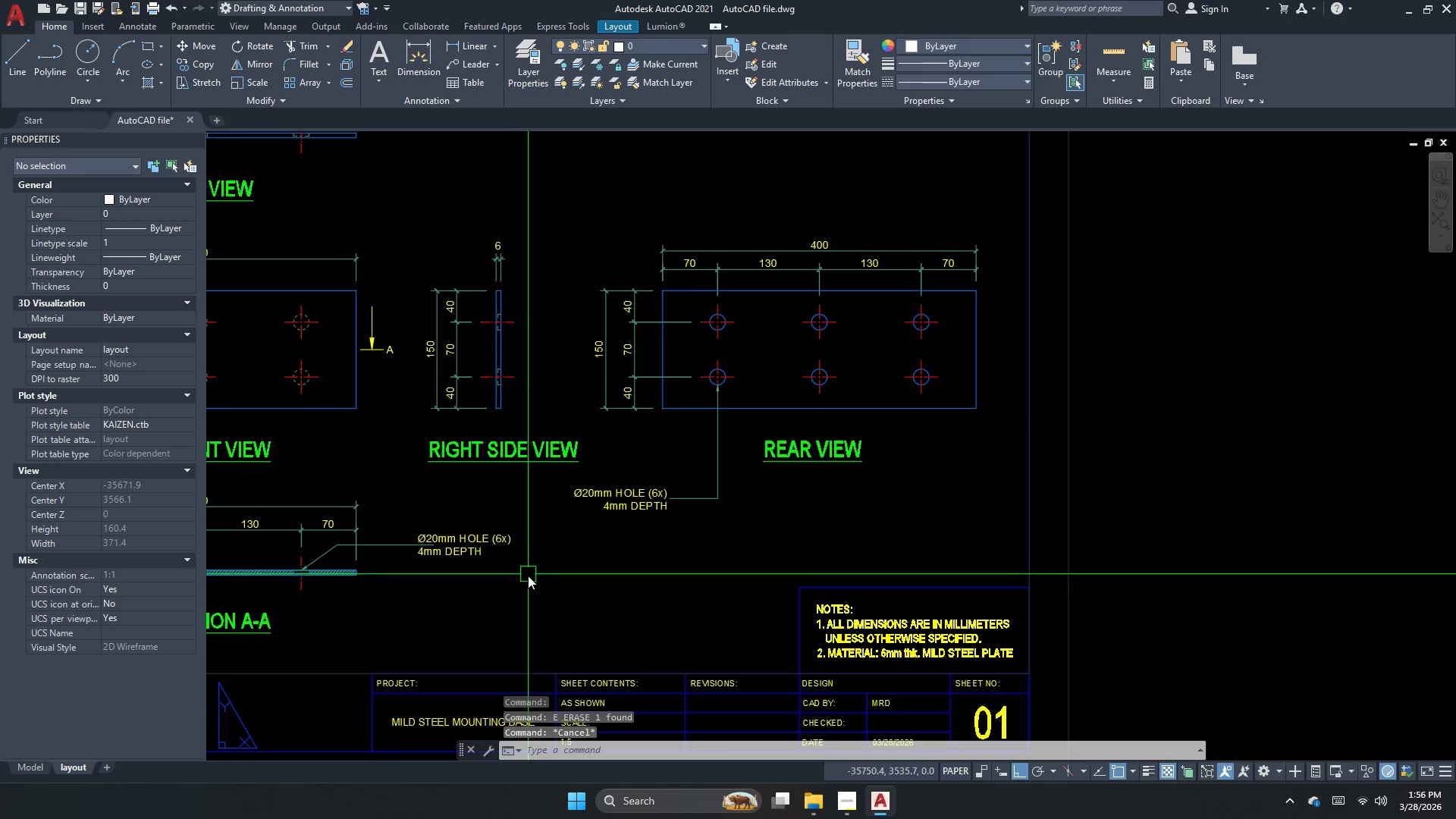 
key(S)
 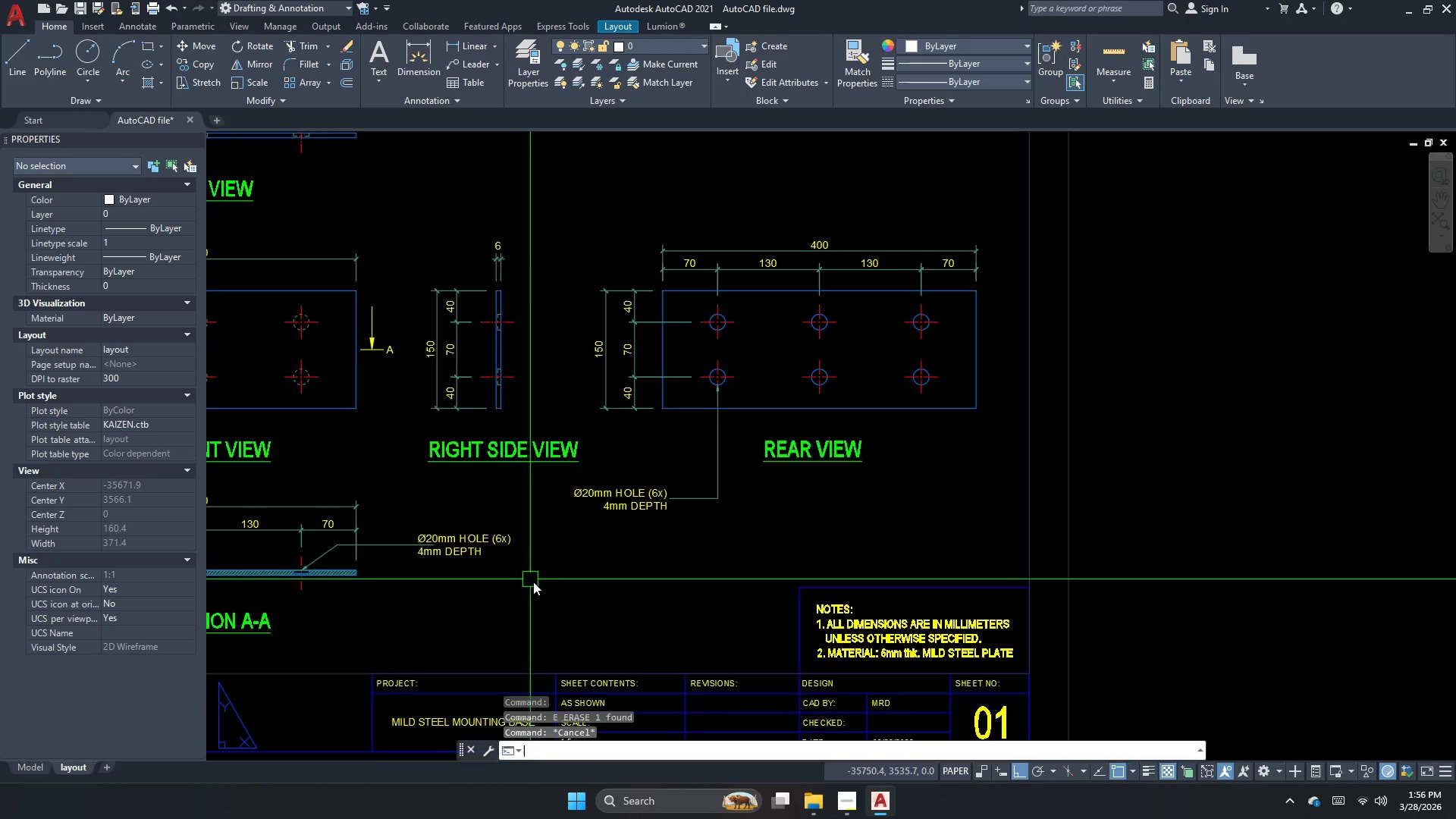 
key(Space)
 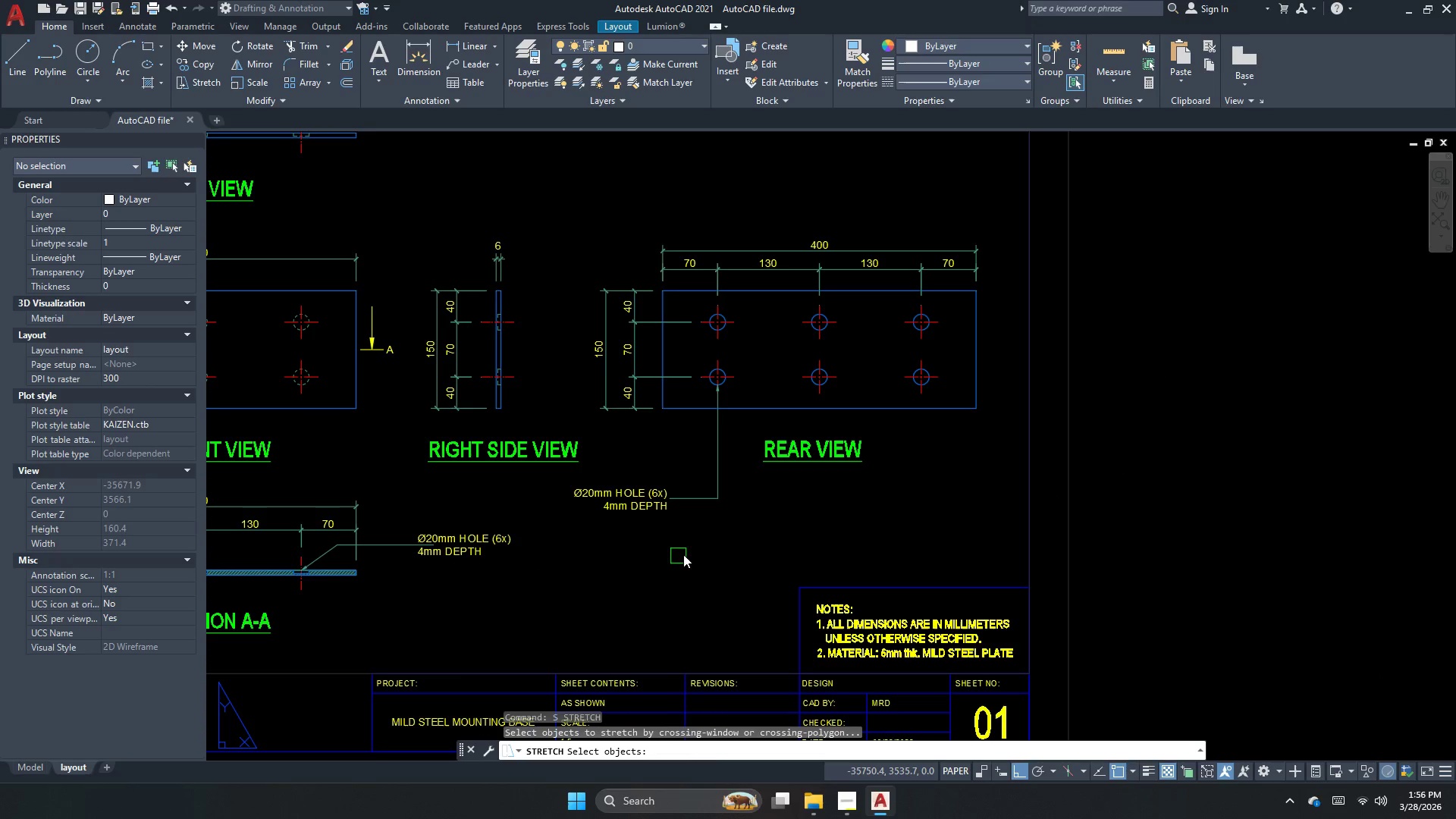 
left_click_drag(start_coordinate=[683, 553], to_coordinate=[673, 538])
 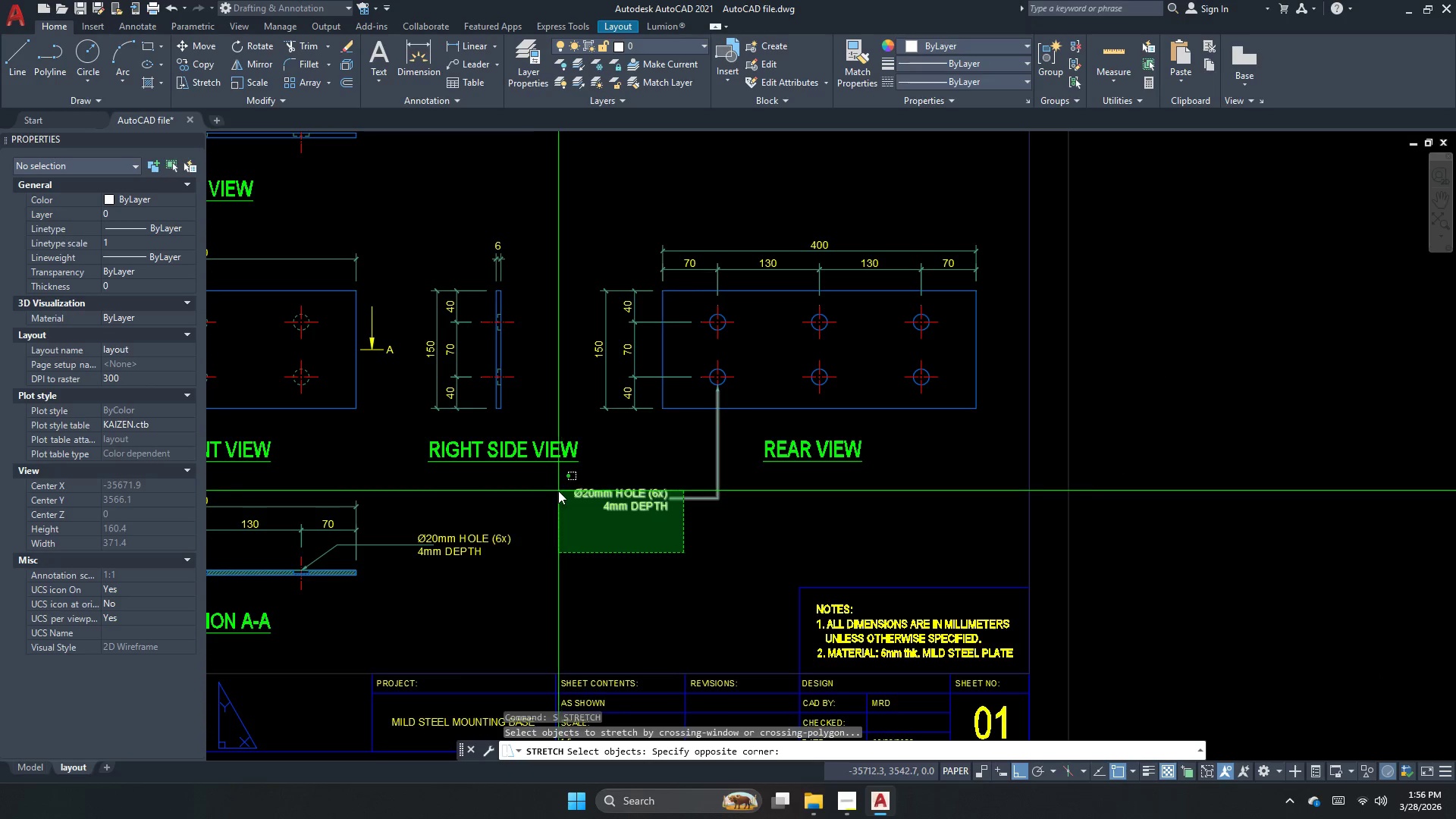 
left_click_drag(start_coordinate=[557, 491], to_coordinate=[559, 494])
 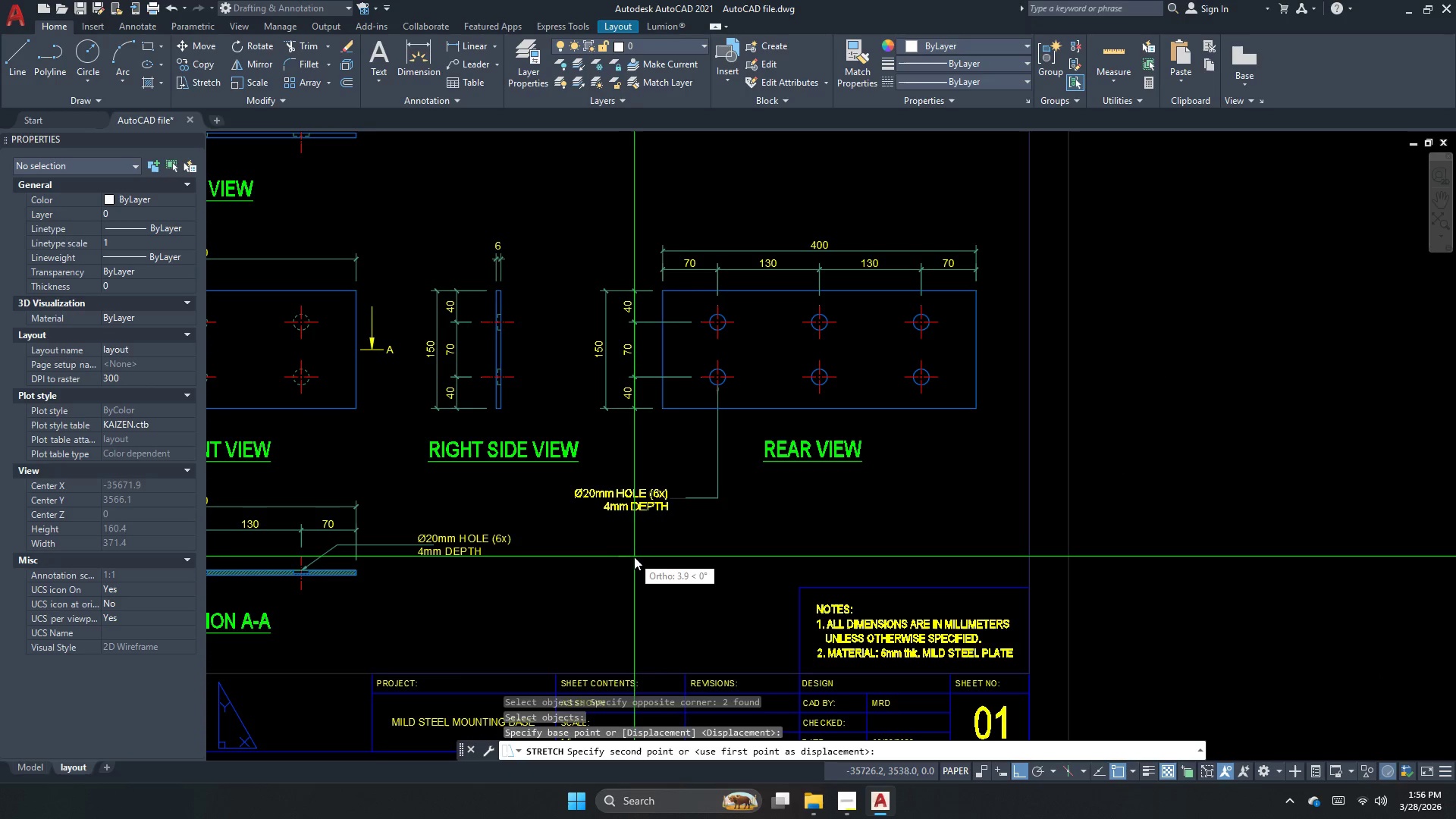 
key(Space)
 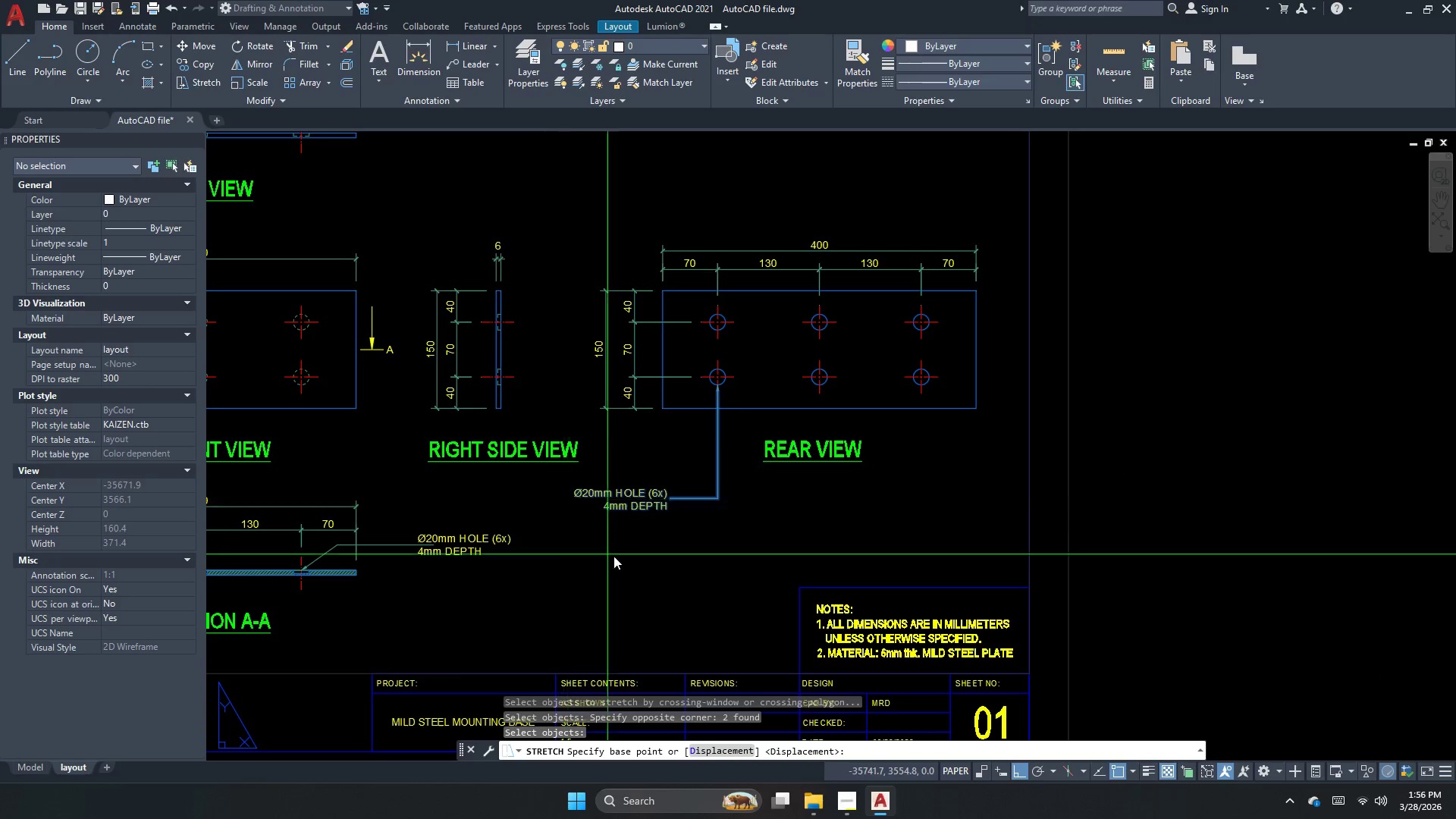 
left_click_drag(start_coordinate=[618, 557], to_coordinate=[628, 557])
 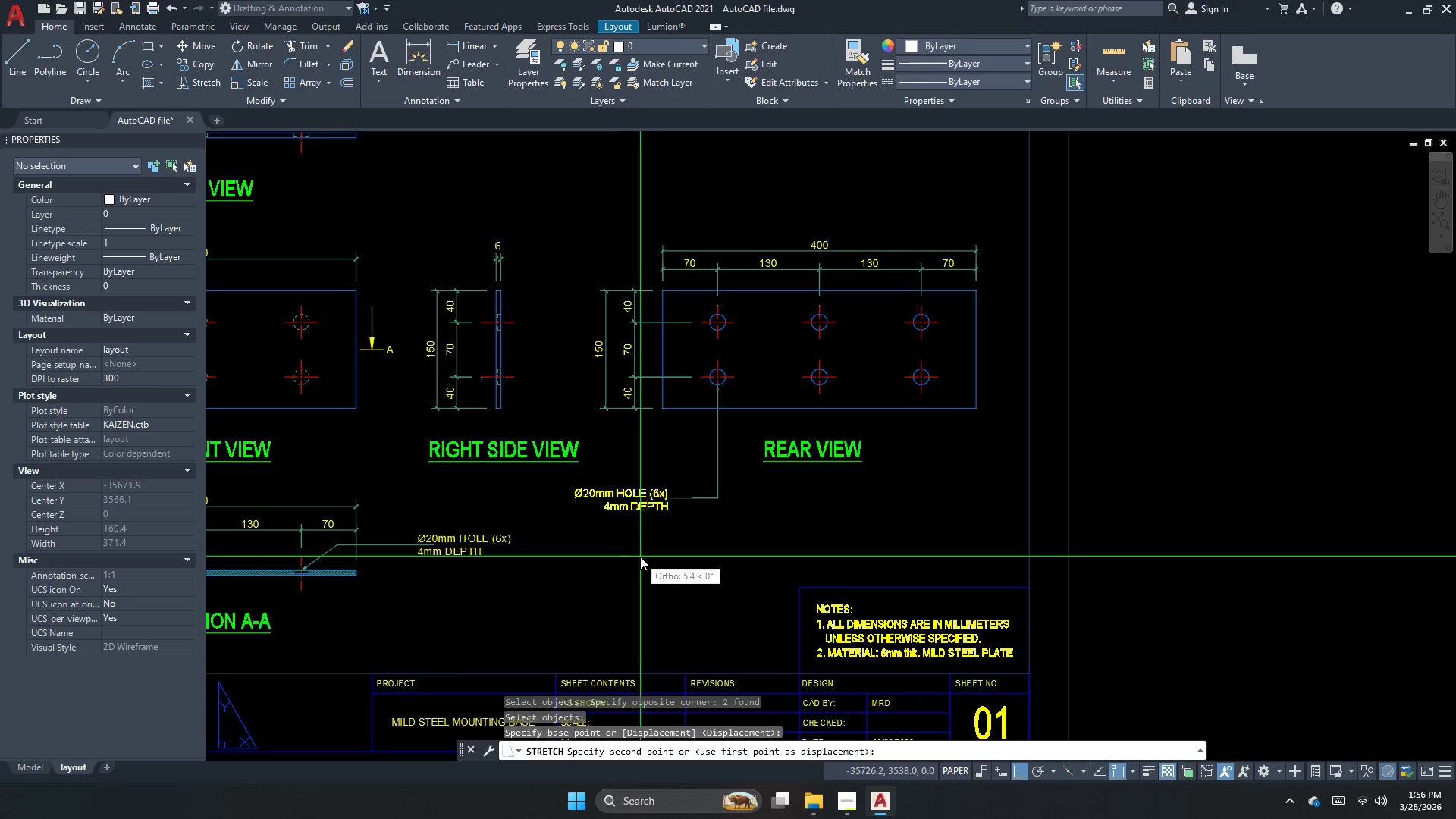 
key(Escape)
 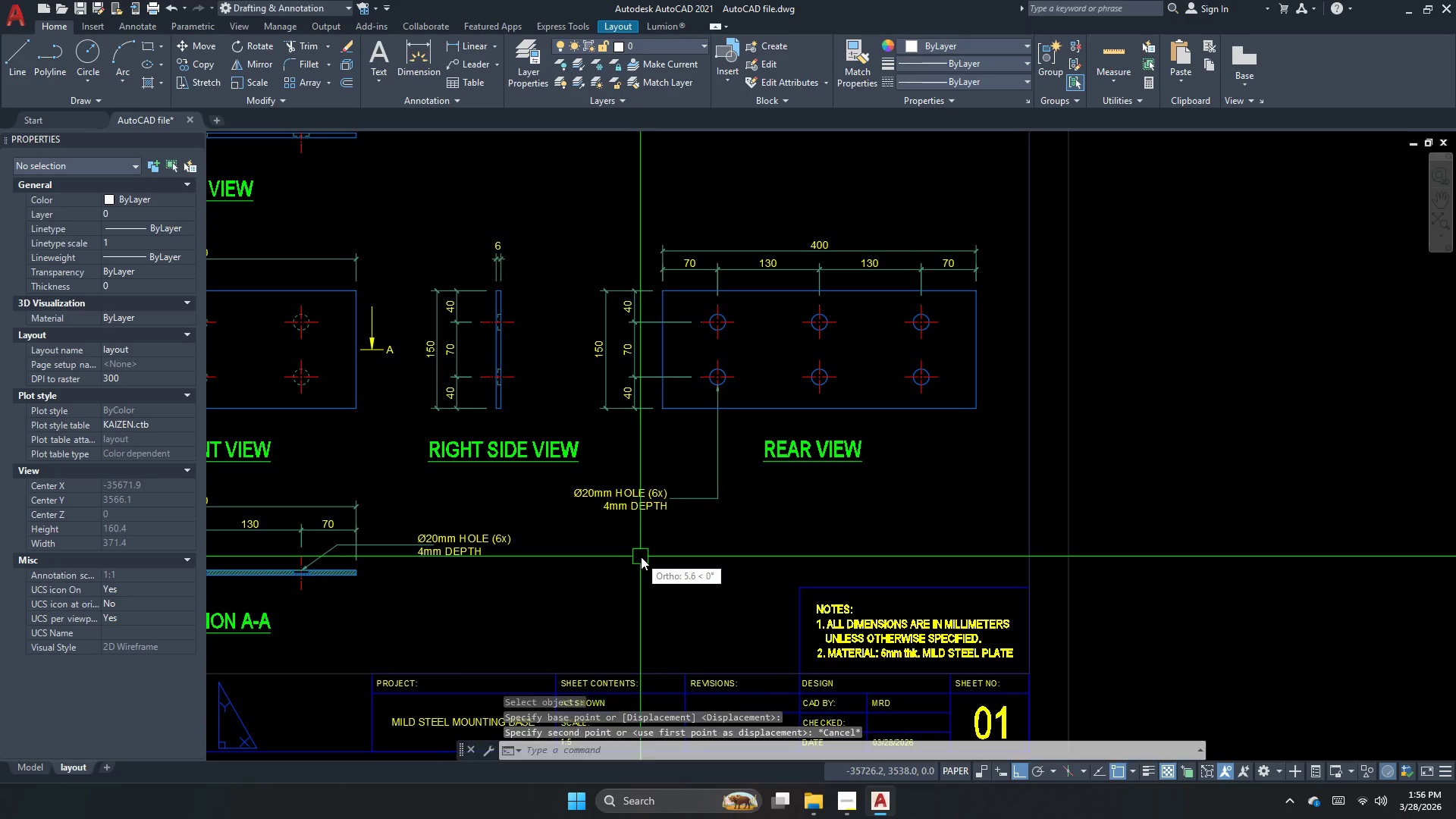 
key(S)
 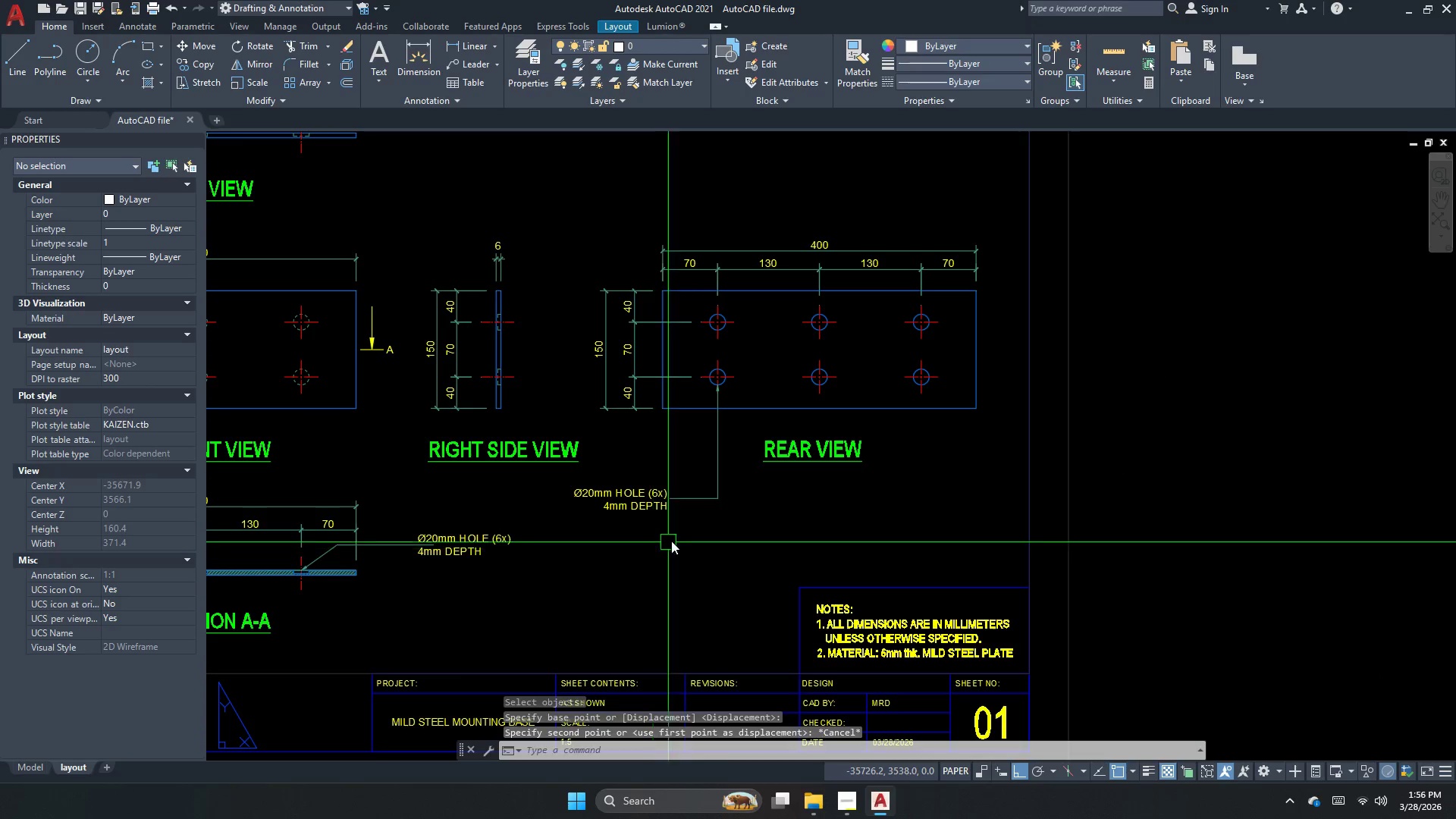 
key(Space)
 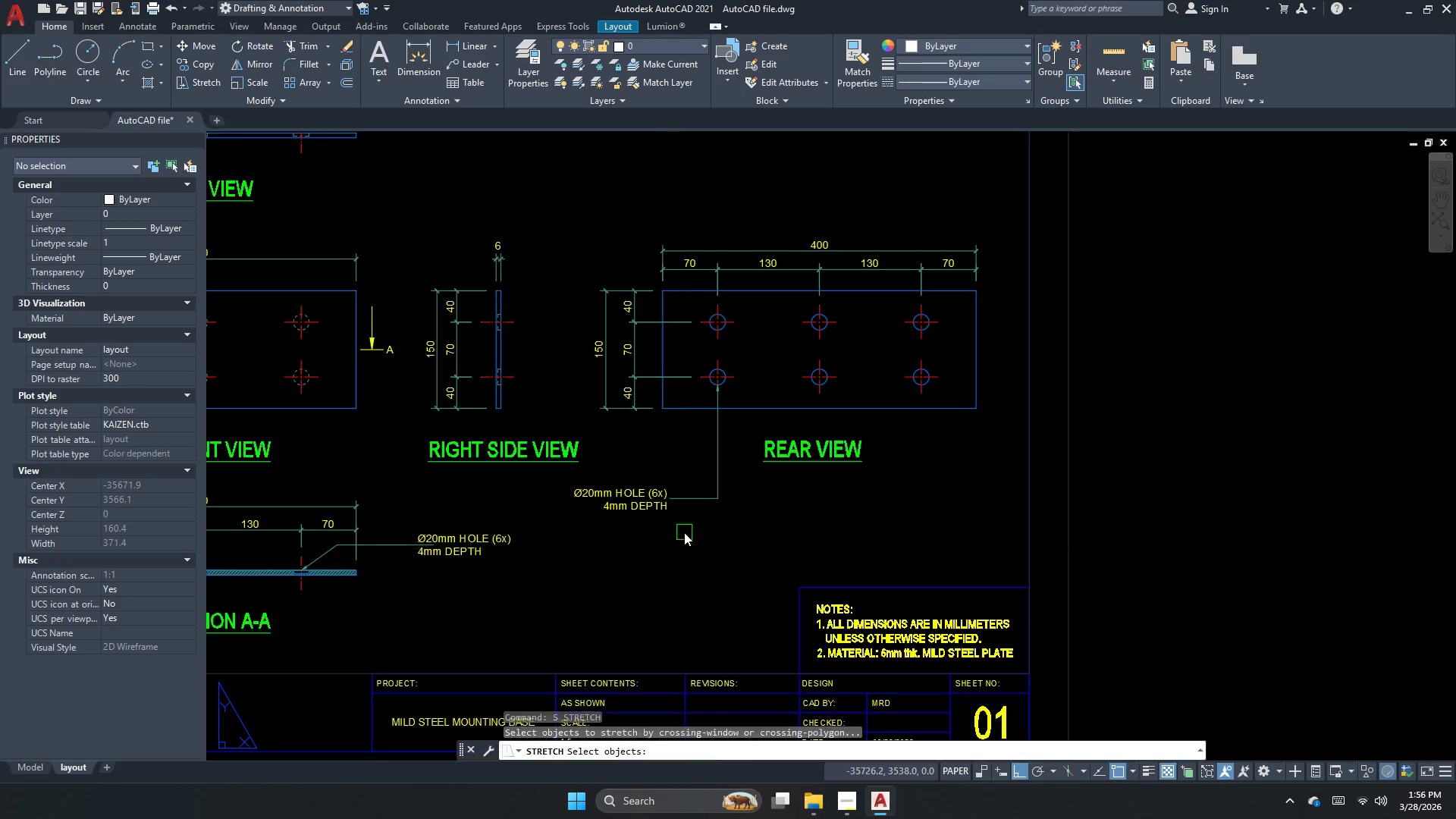 
left_click_drag(start_coordinate=[684, 532], to_coordinate=[667, 521])
 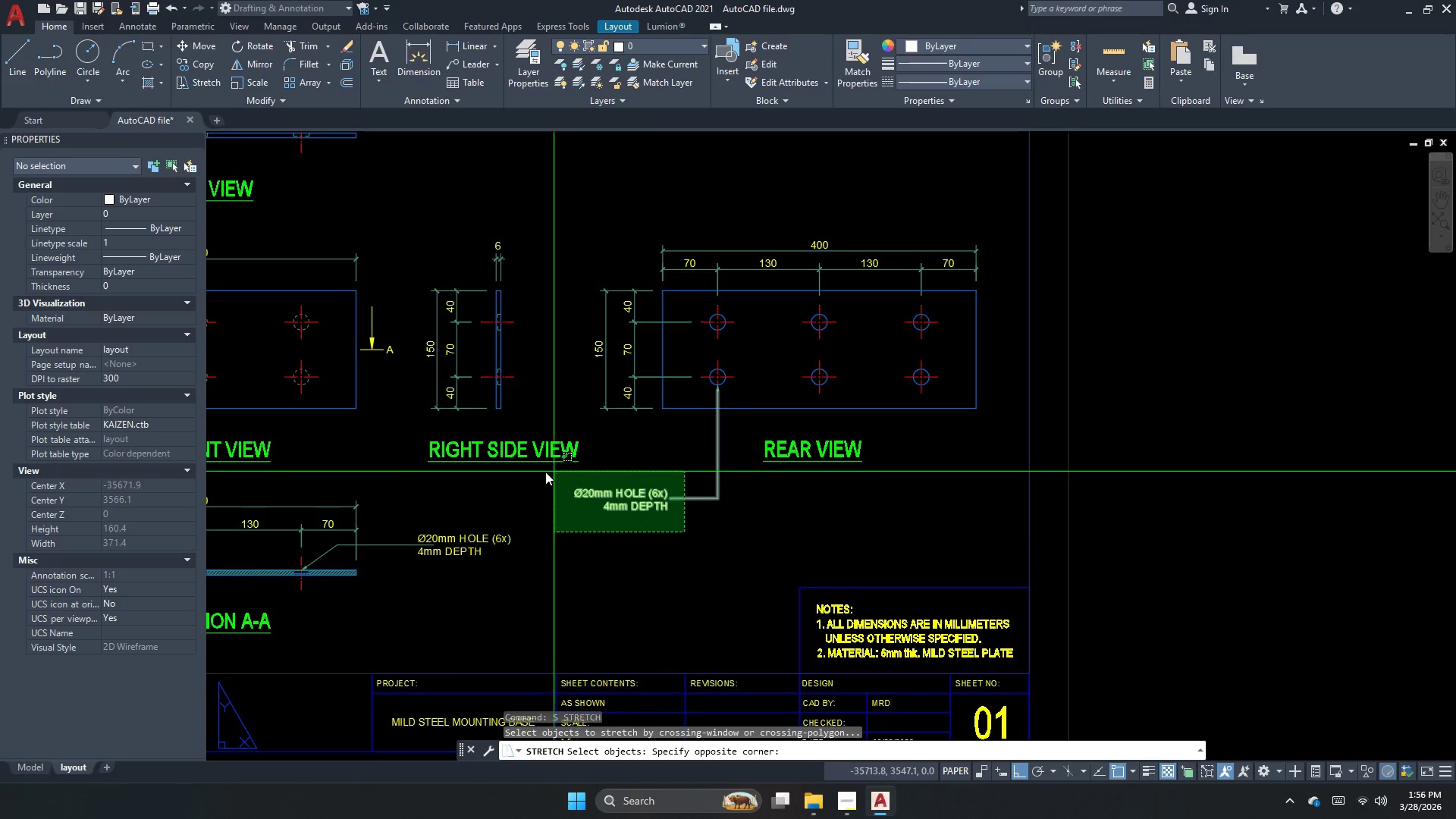 
left_click_drag(start_coordinate=[534, 472], to_coordinate=[545, 510])
 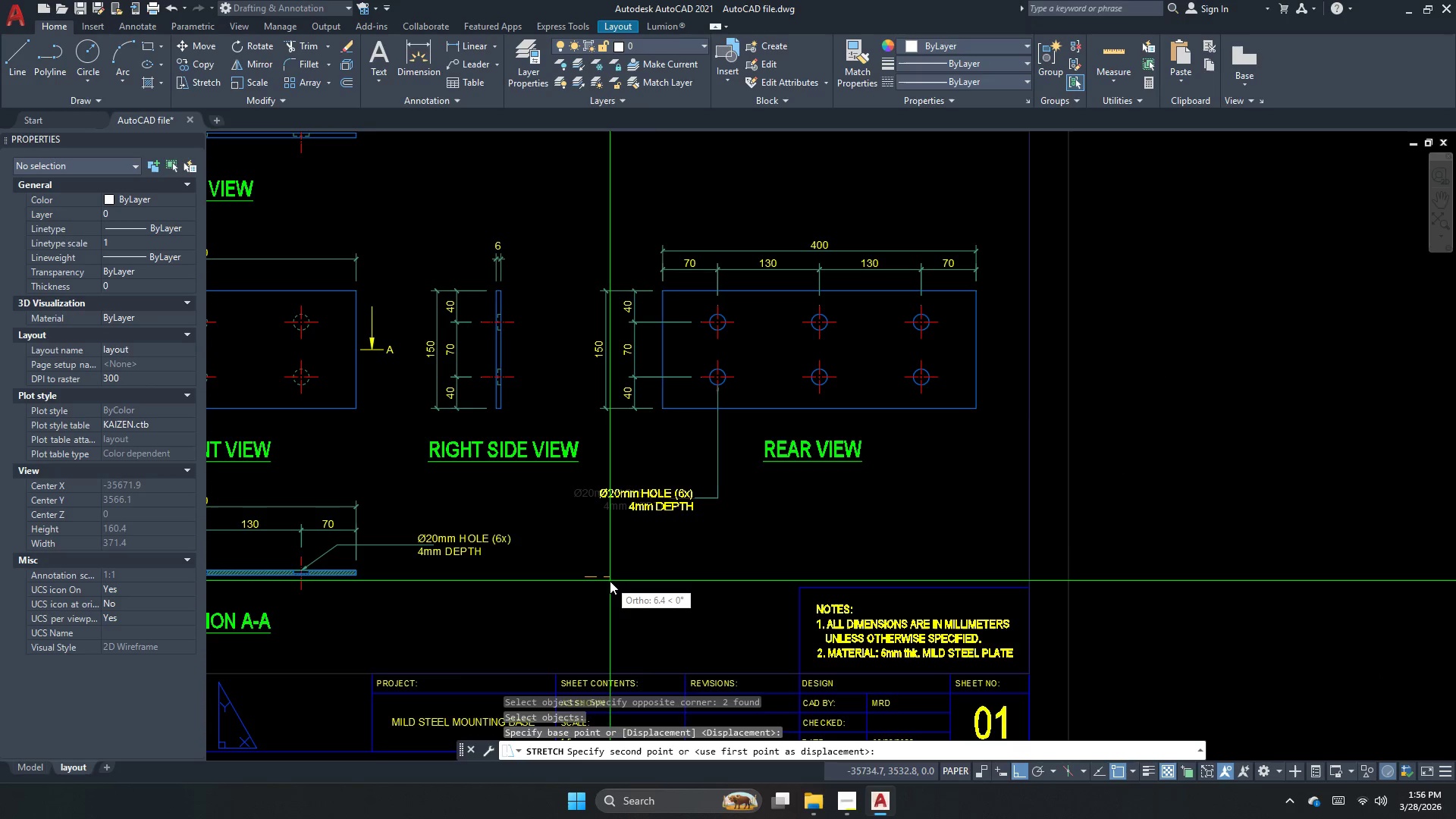 
key(Space)
 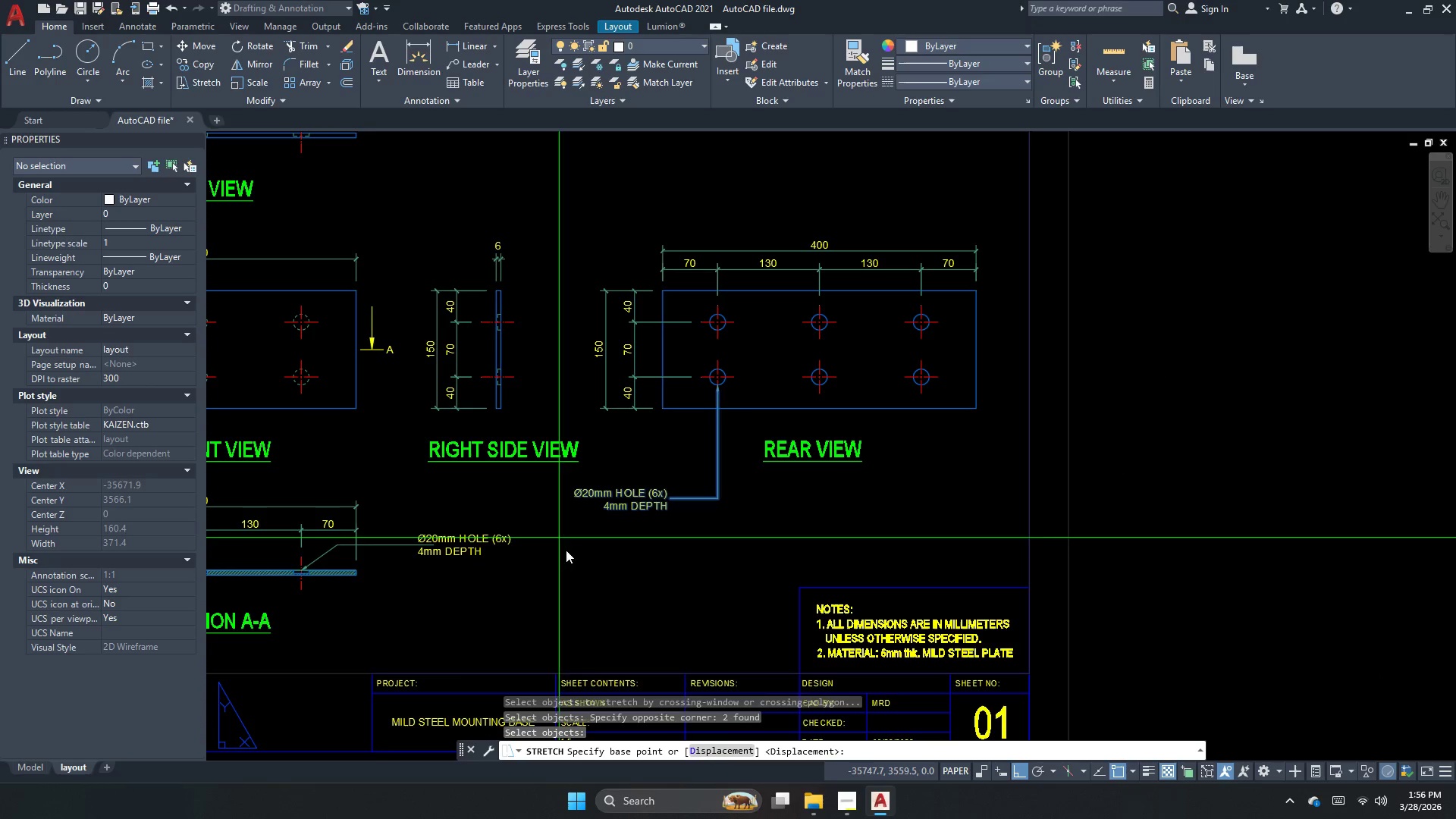 
left_click_drag(start_coordinate=[585, 577], to_coordinate=[602, 581])
 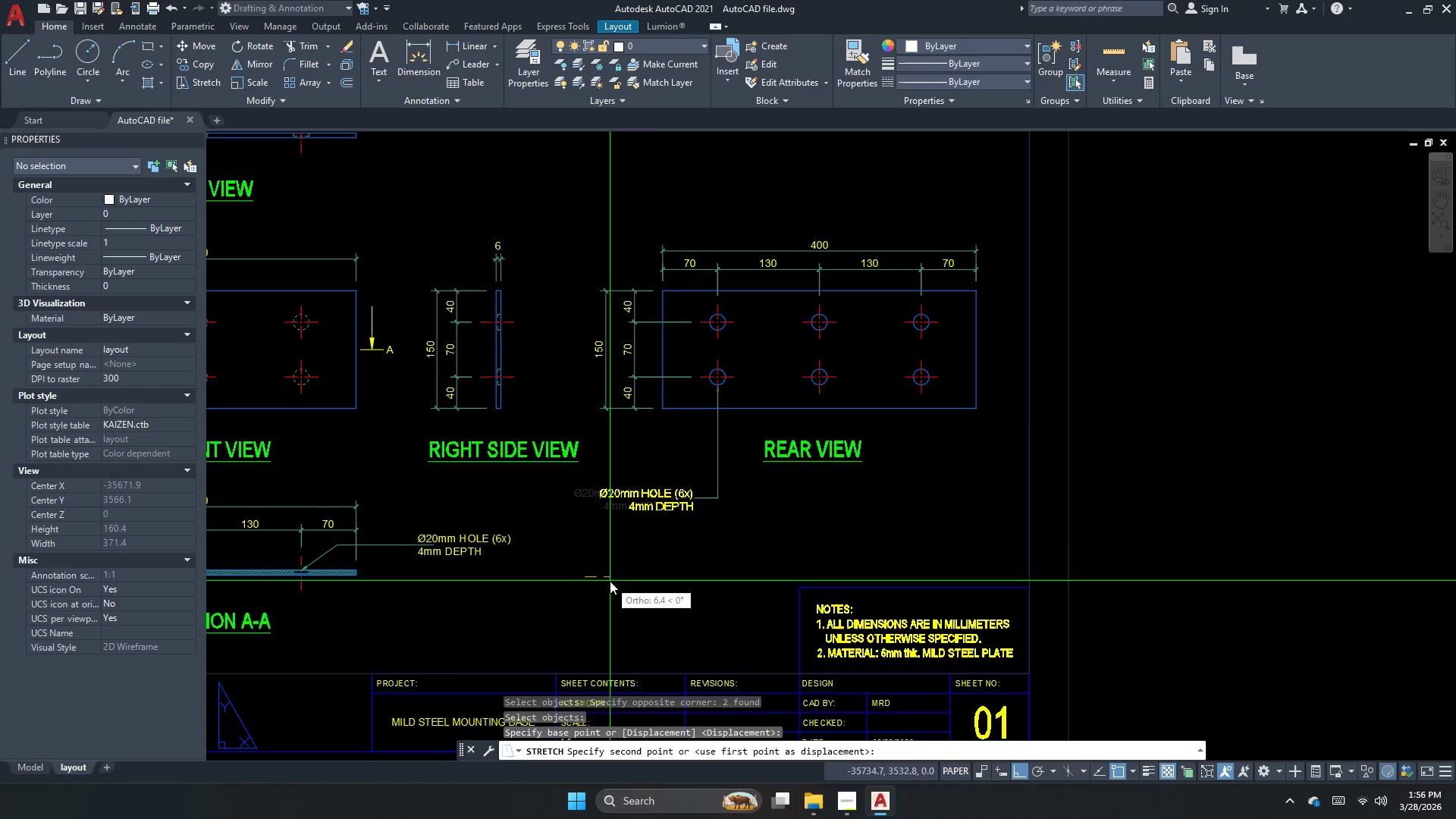 
left_click_drag(start_coordinate=[610, 581], to_coordinate=[606, 580])
 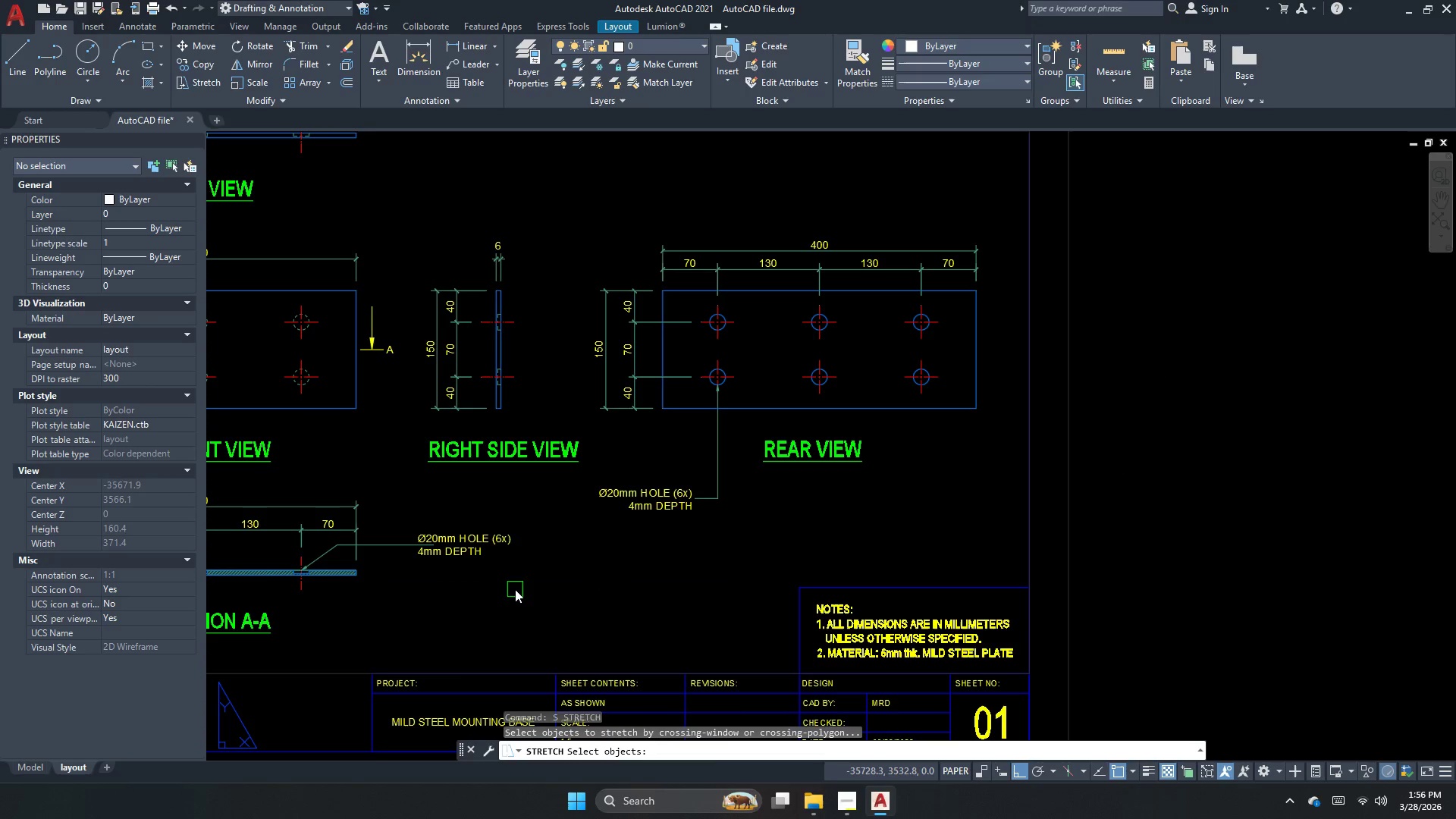 
key(Escape)
 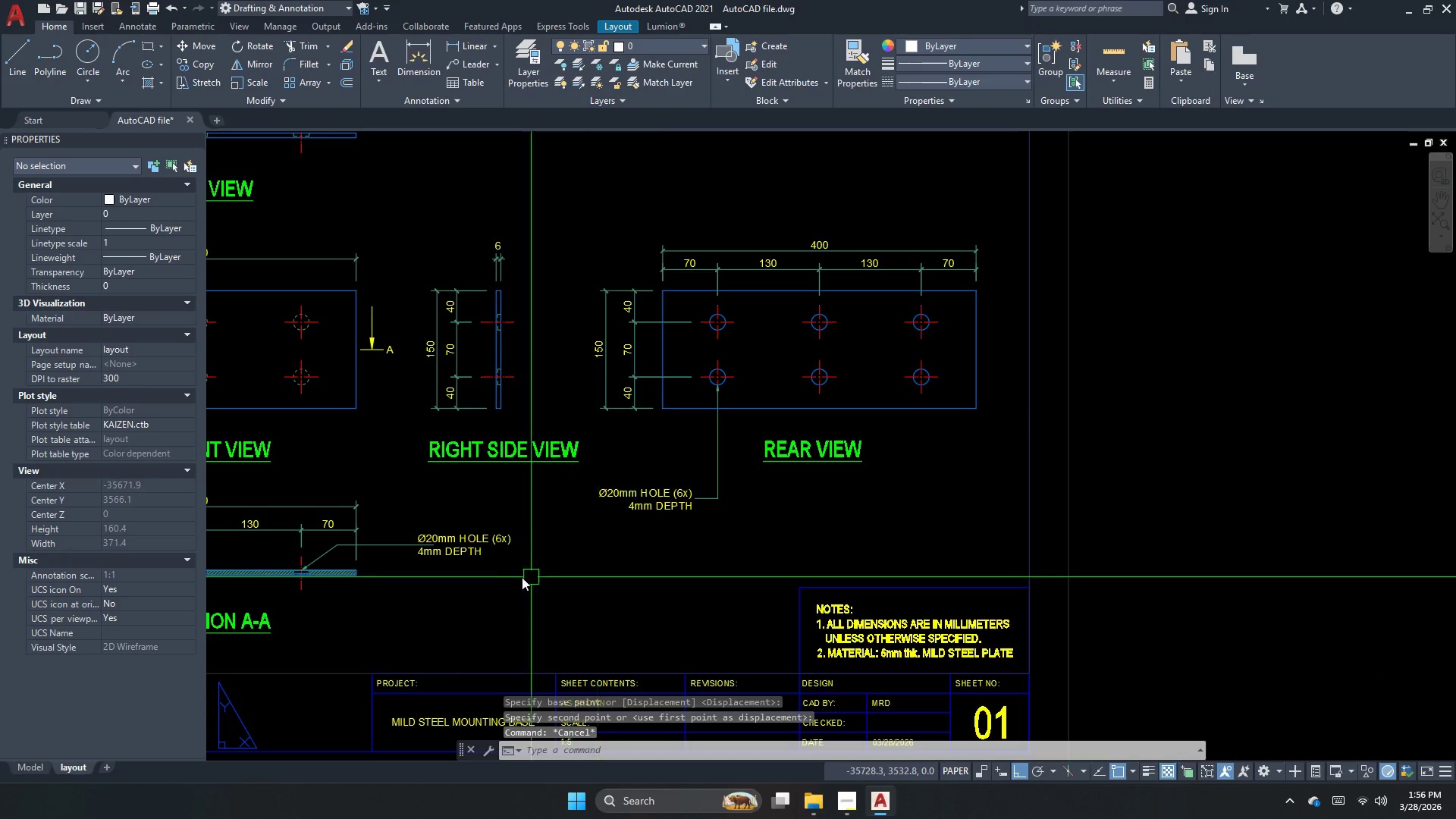 
key(S)
 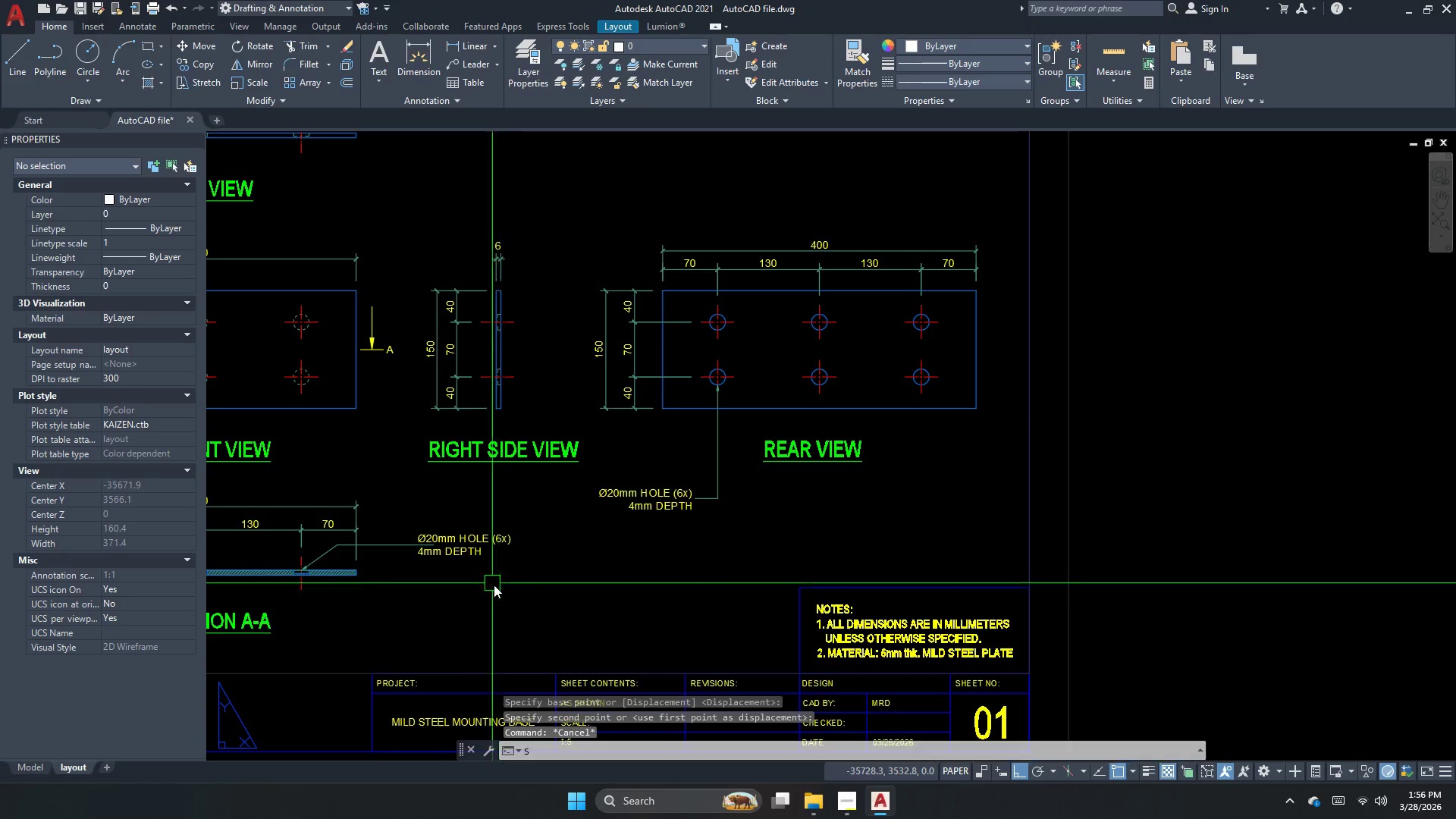 
key(Space)
 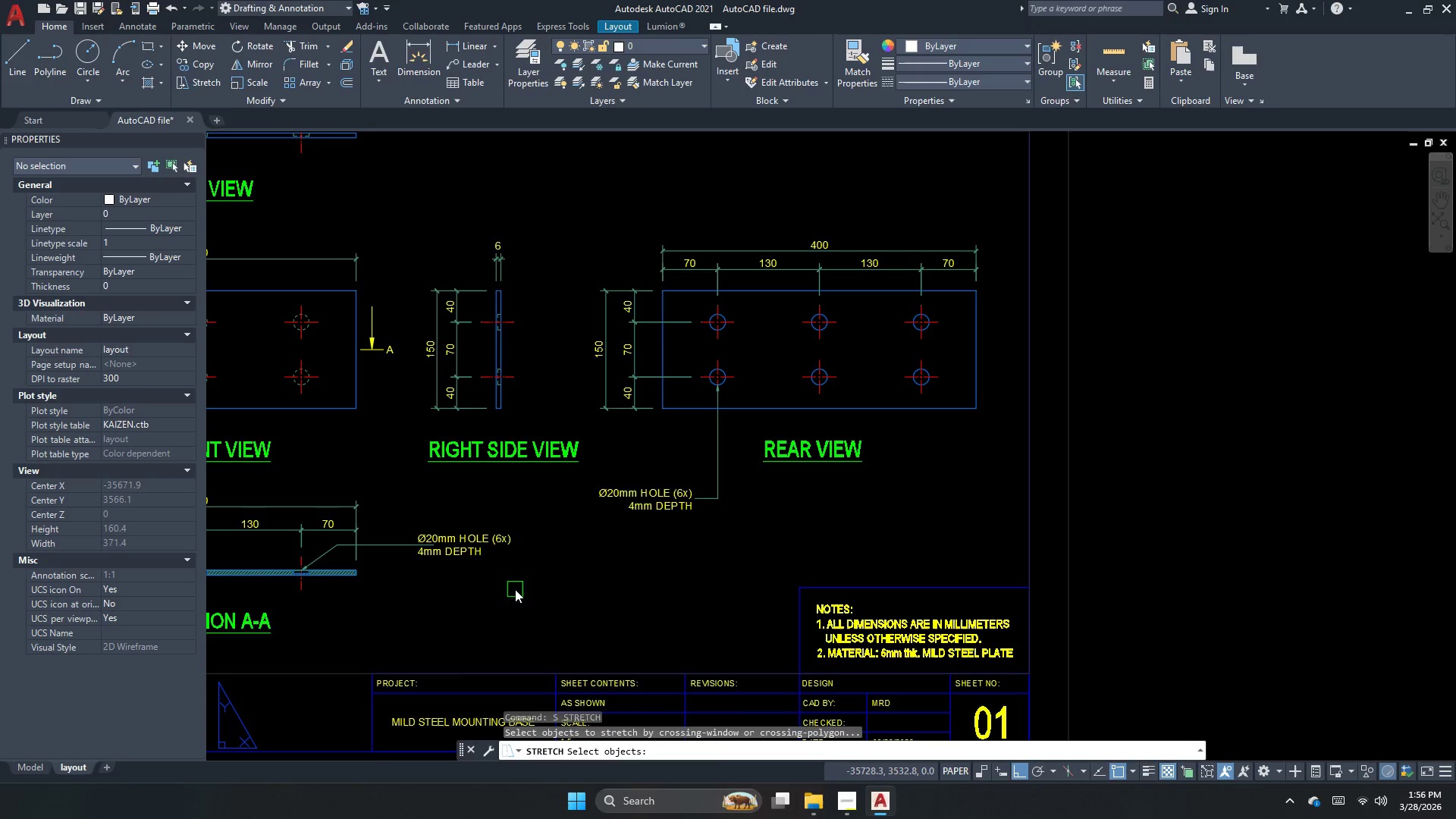 
left_click_drag(start_coordinate=[554, 587], to_coordinate=[526, 566])
 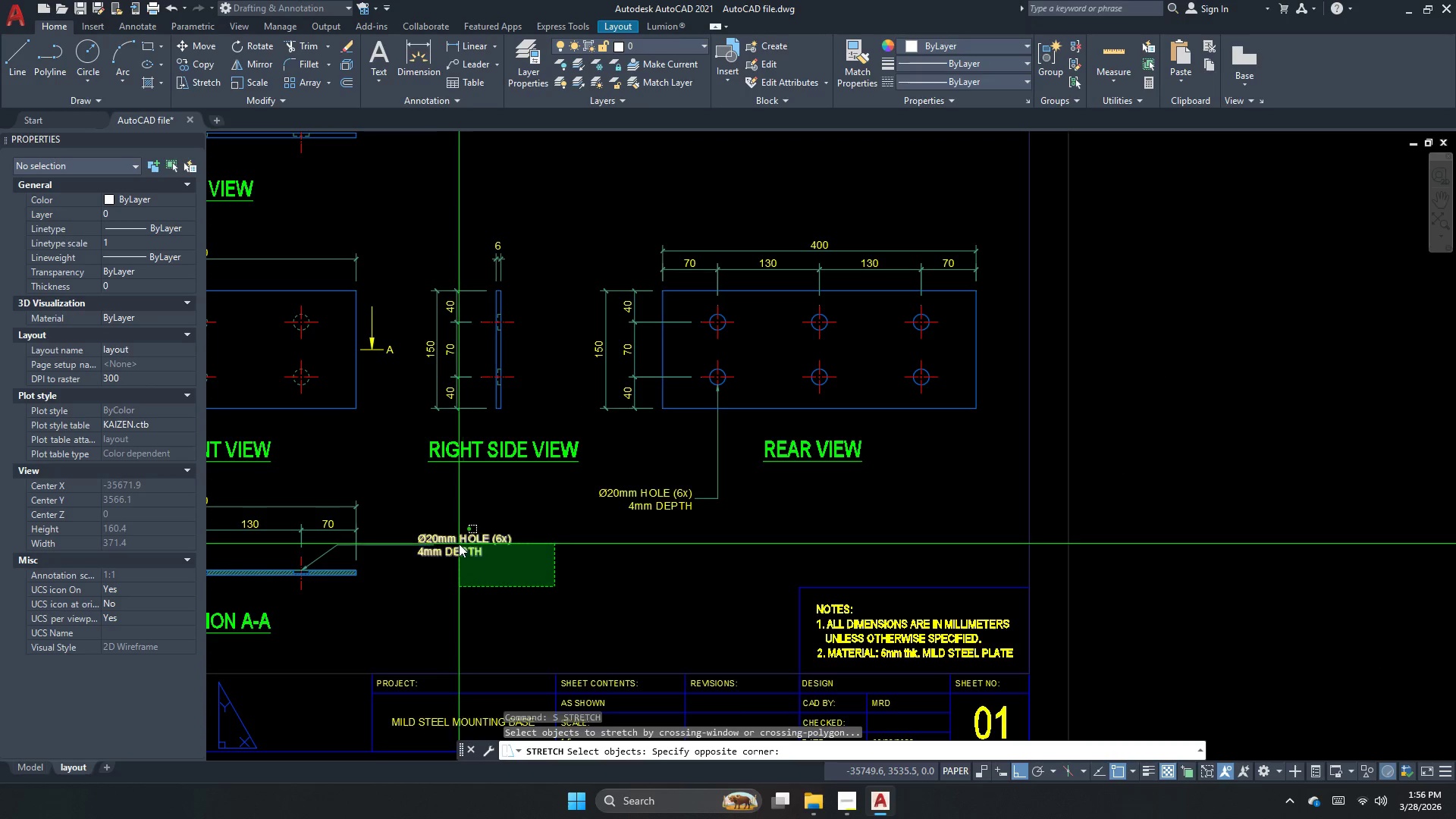 
key(Escape)
 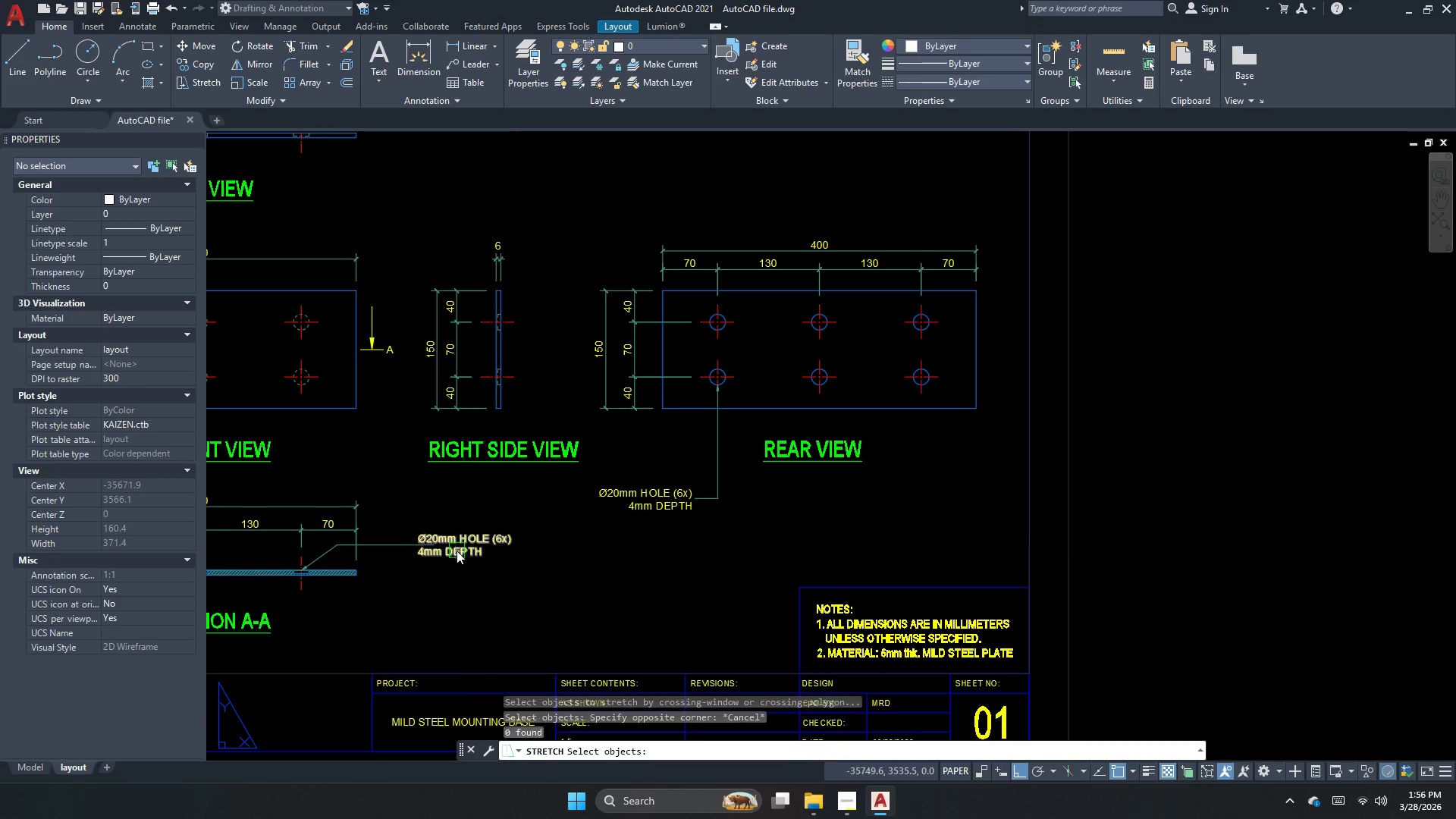 
key(M)
 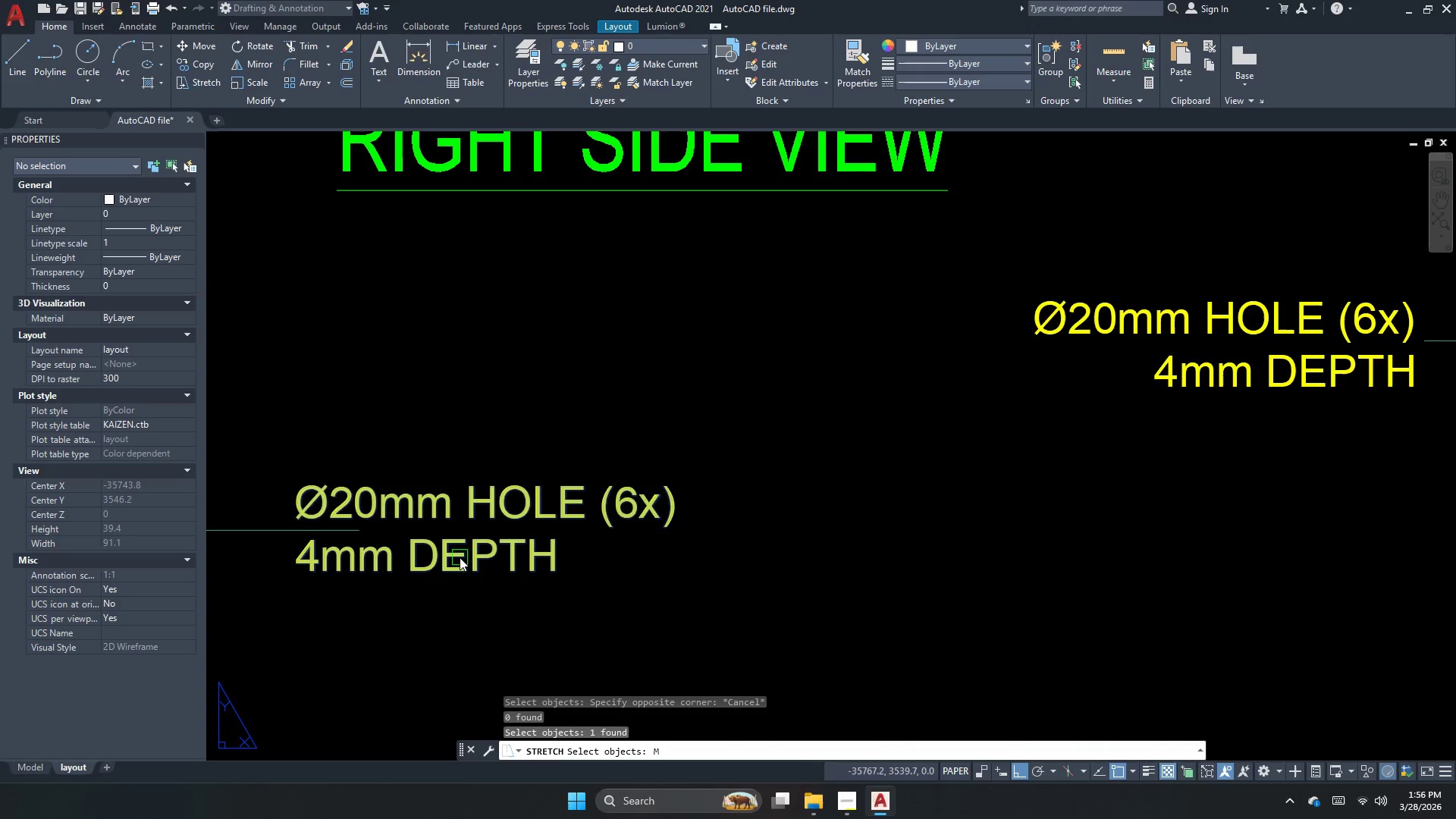 
scroll: coordinate [457, 551], scroll_direction: up, amount: 3.0
 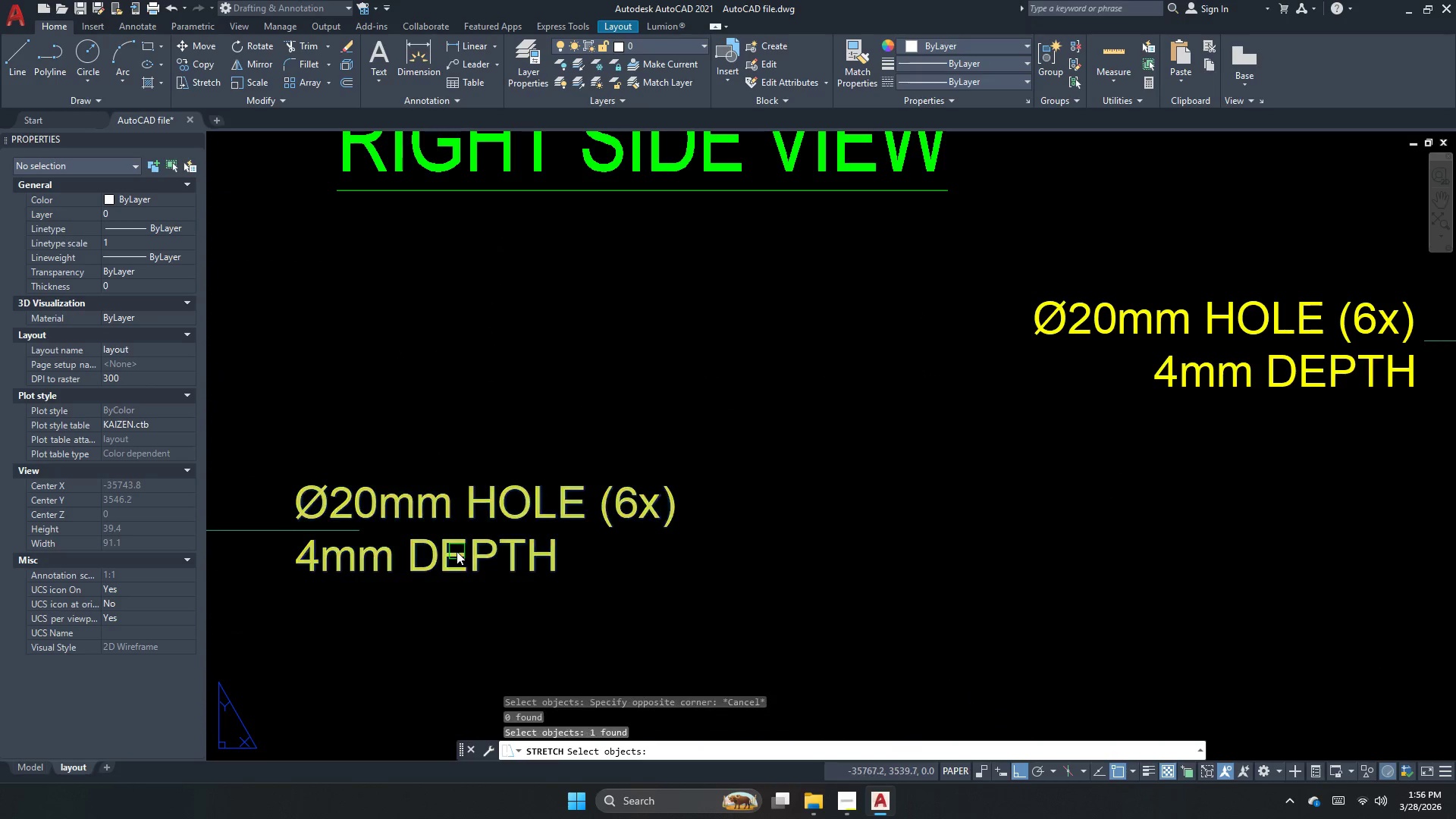 
key(Escape)
 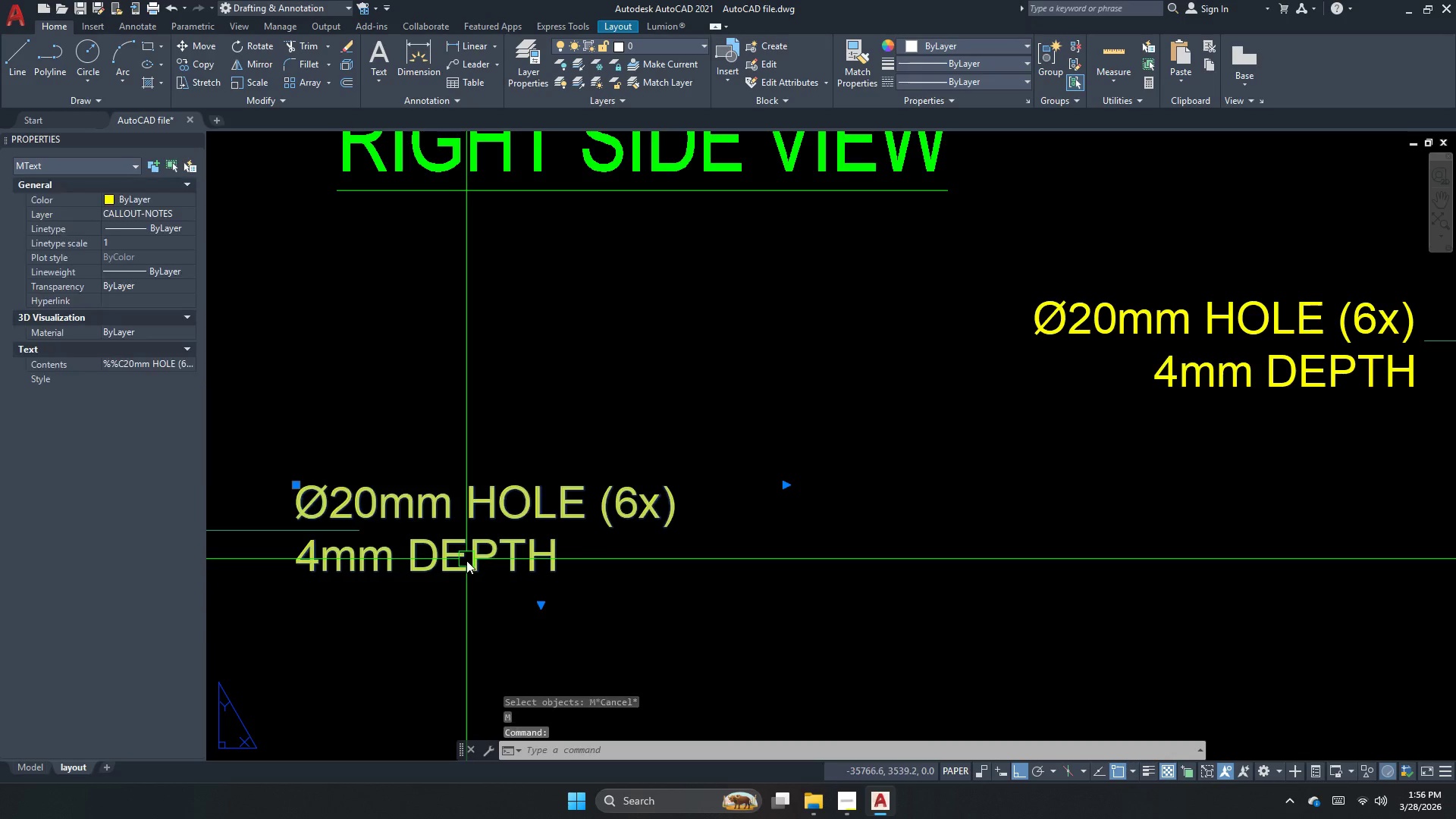 
key(M)
 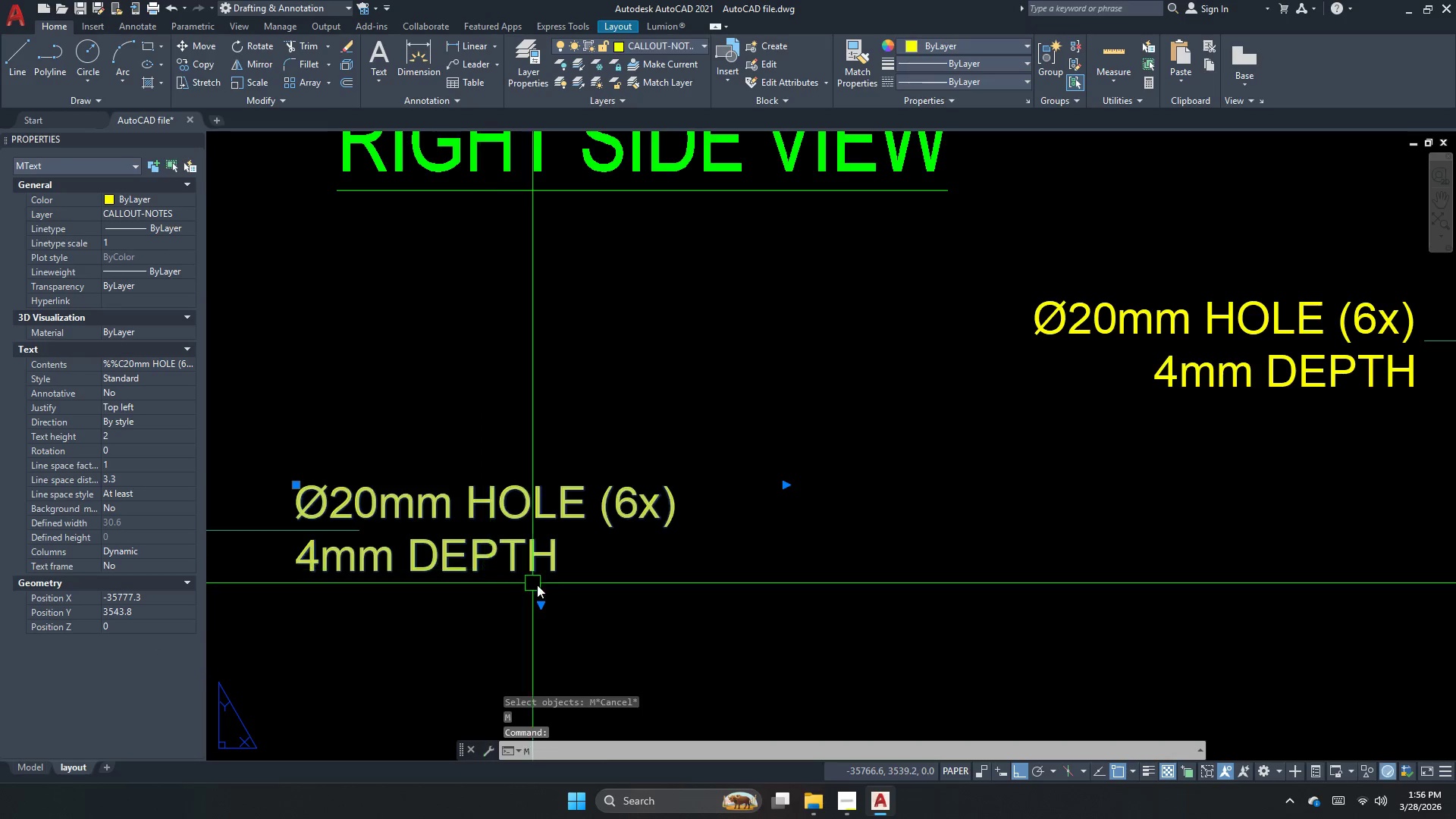 
key(Space)
 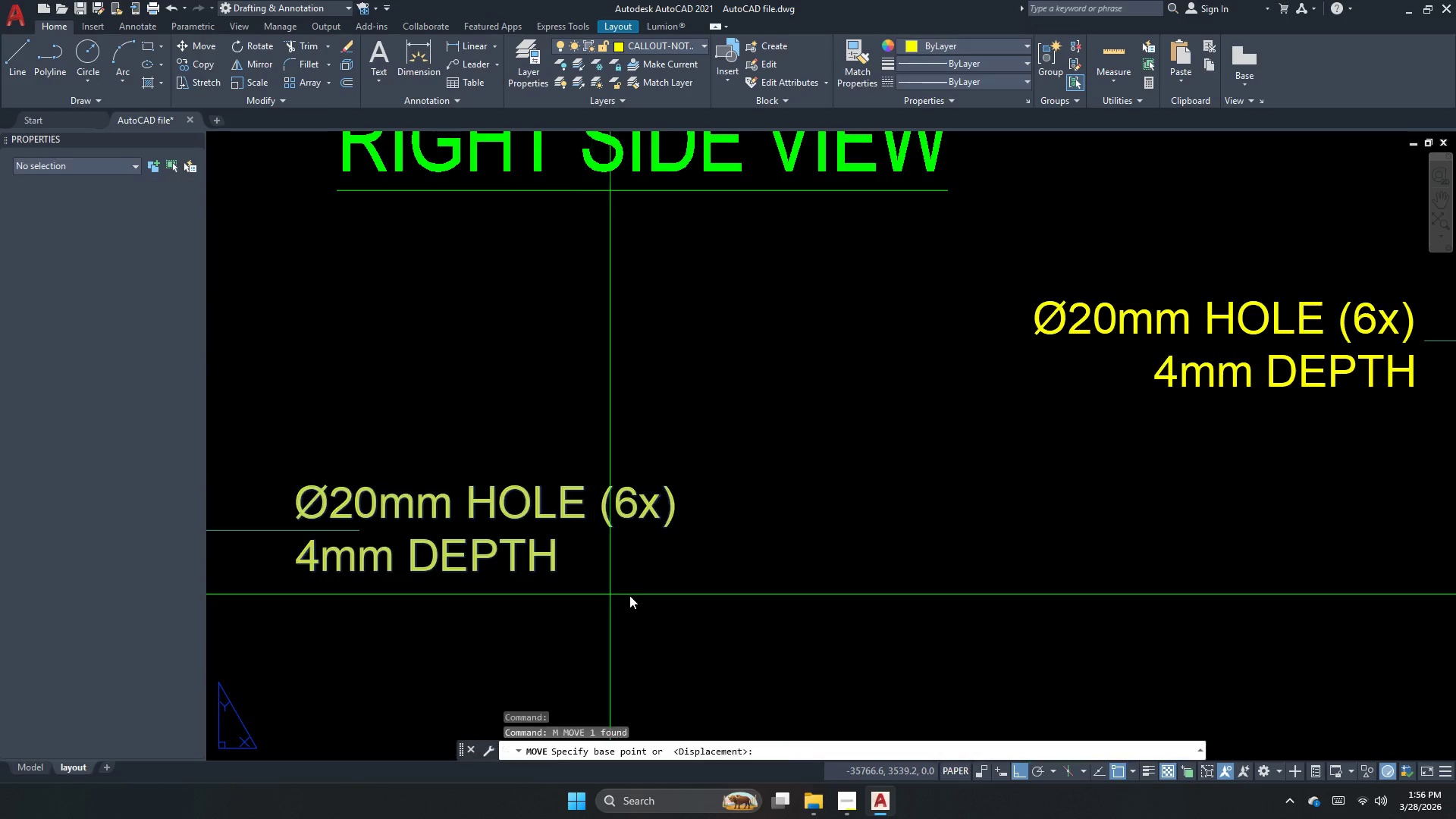 
left_click_drag(start_coordinate=[633, 595], to_coordinate=[654, 596])
 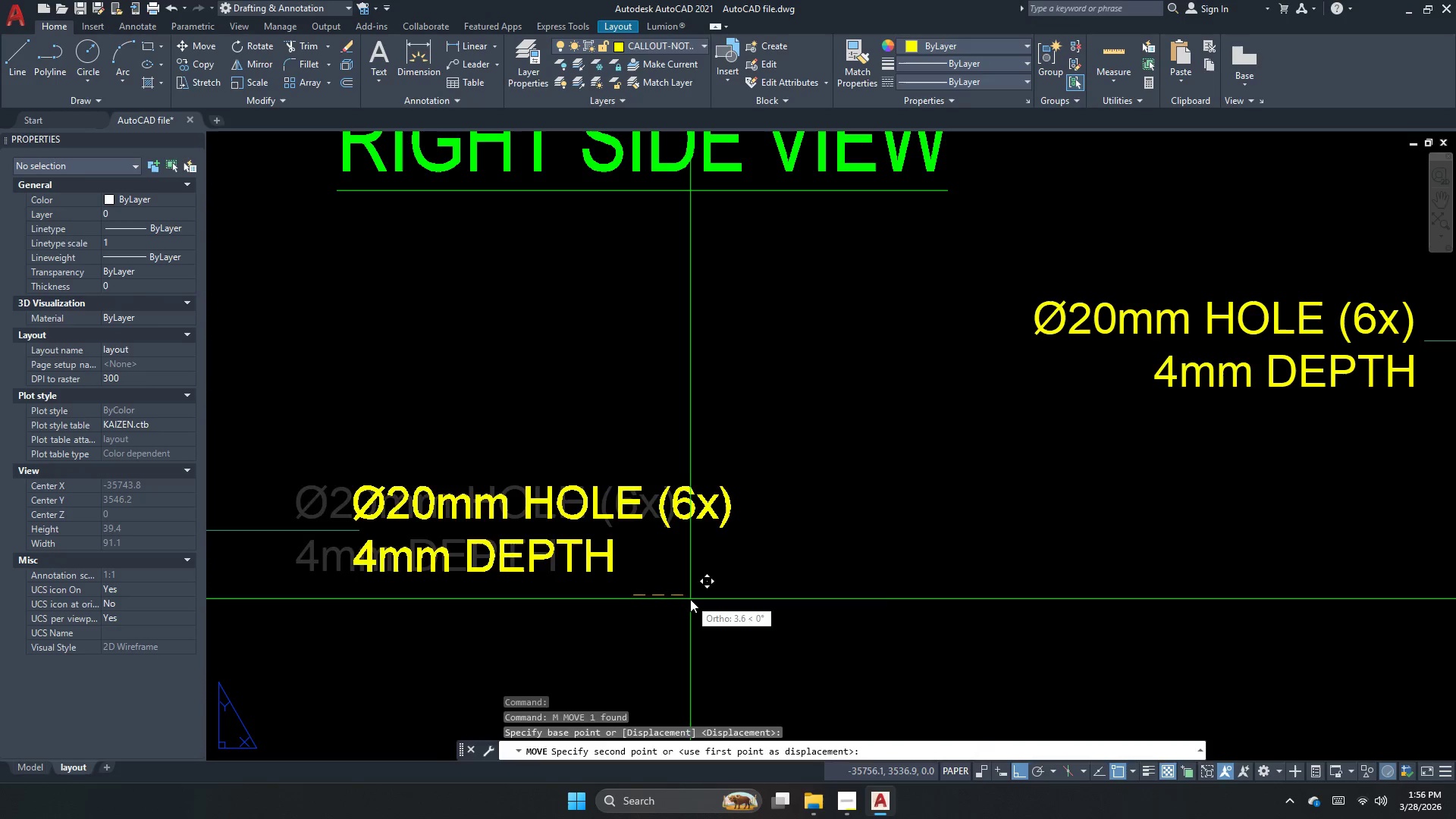 
key(Escape)
 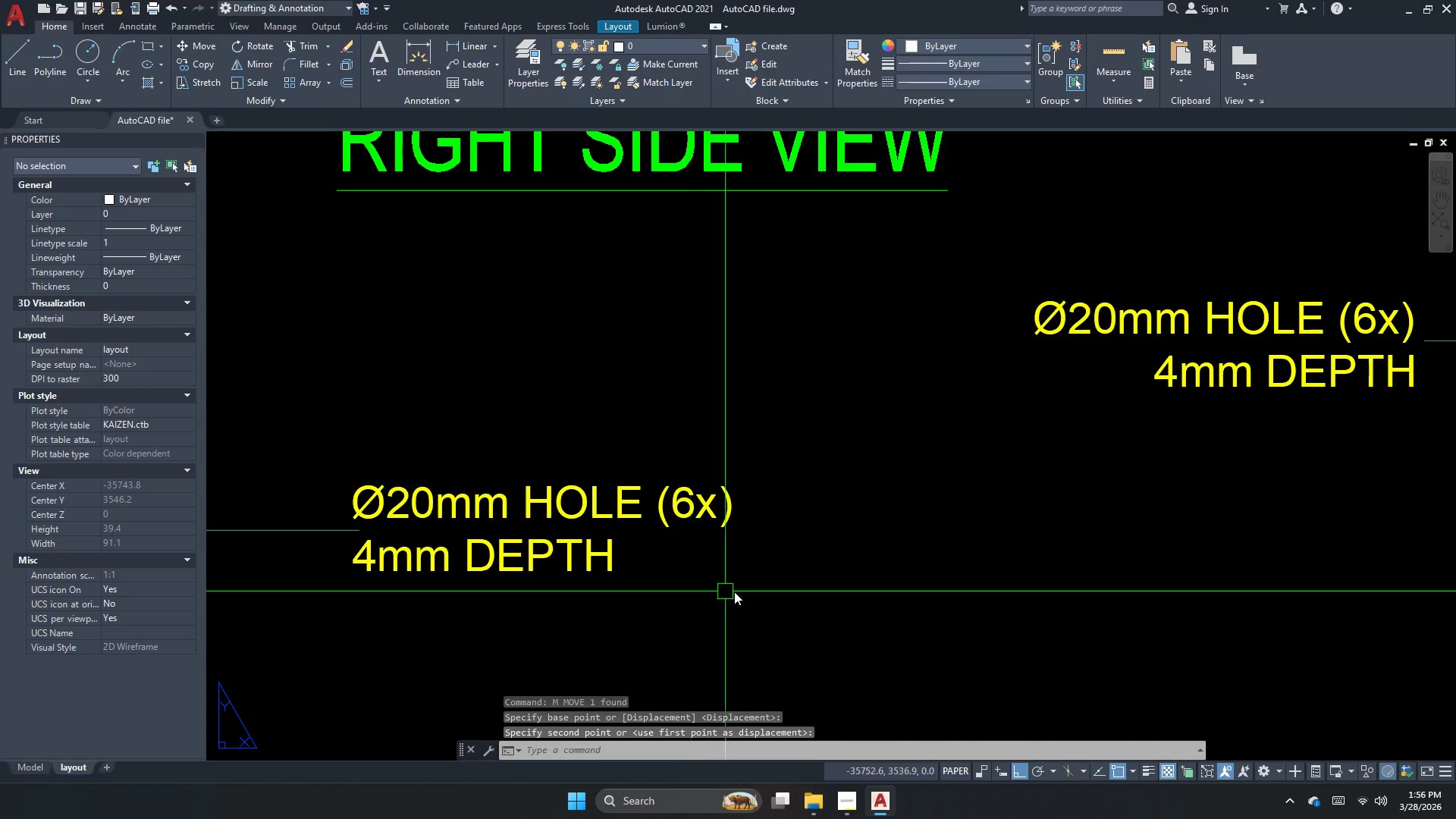 
key(S)
 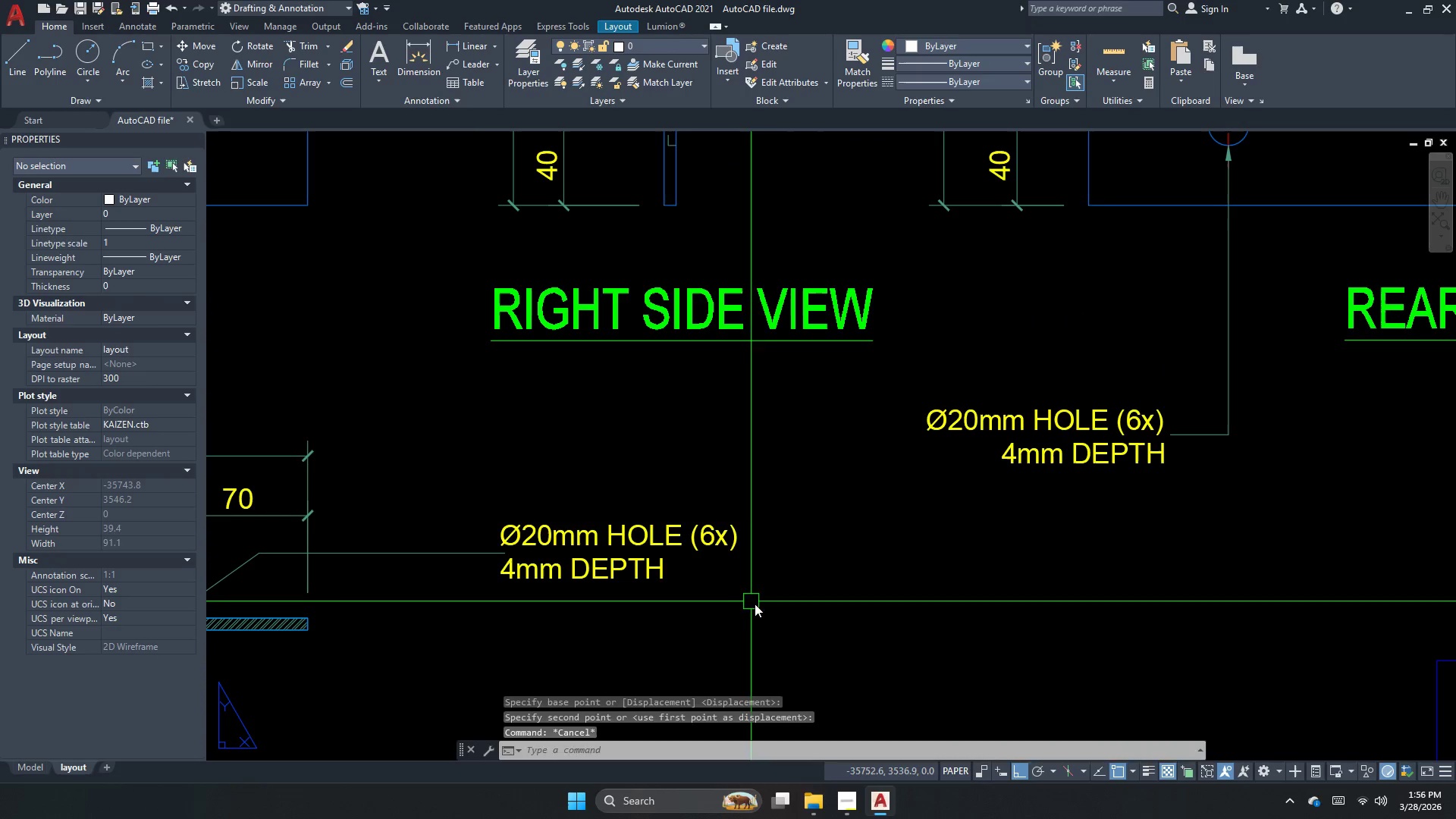 
key(Space)
 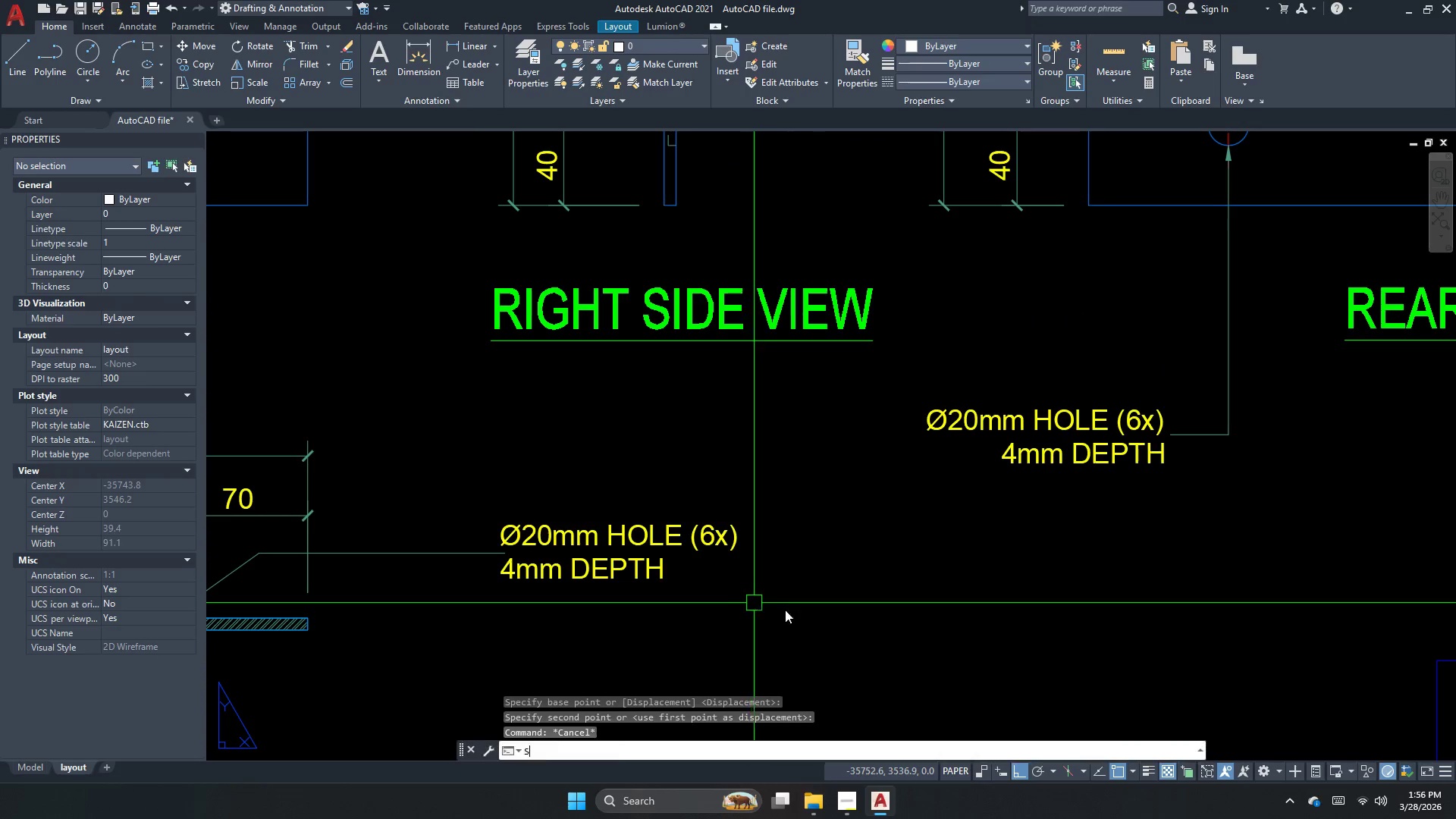 
left_click_drag(start_coordinate=[802, 613], to_coordinate=[673, 567])
 